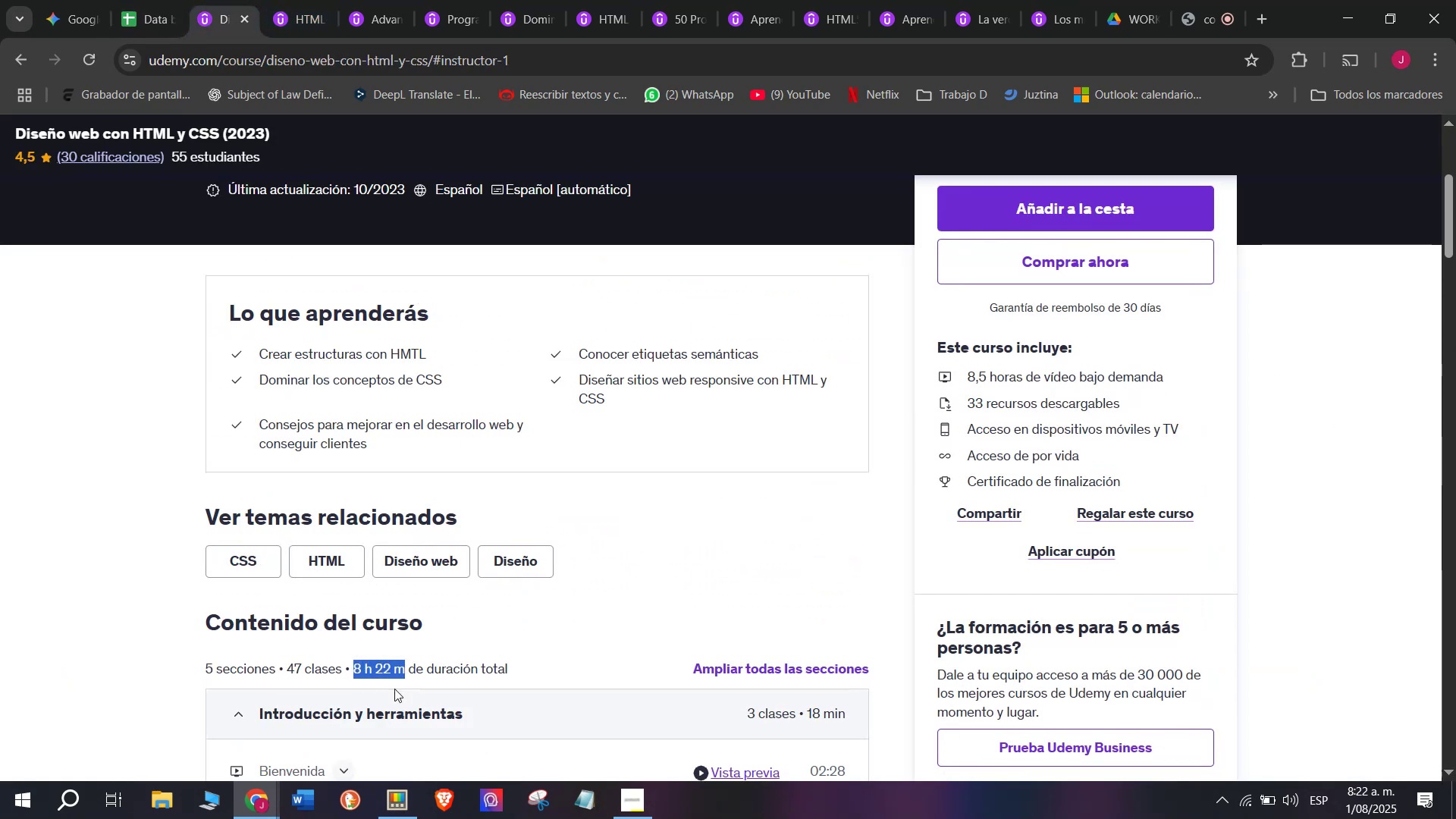 
key(Control+ControlLeft)
 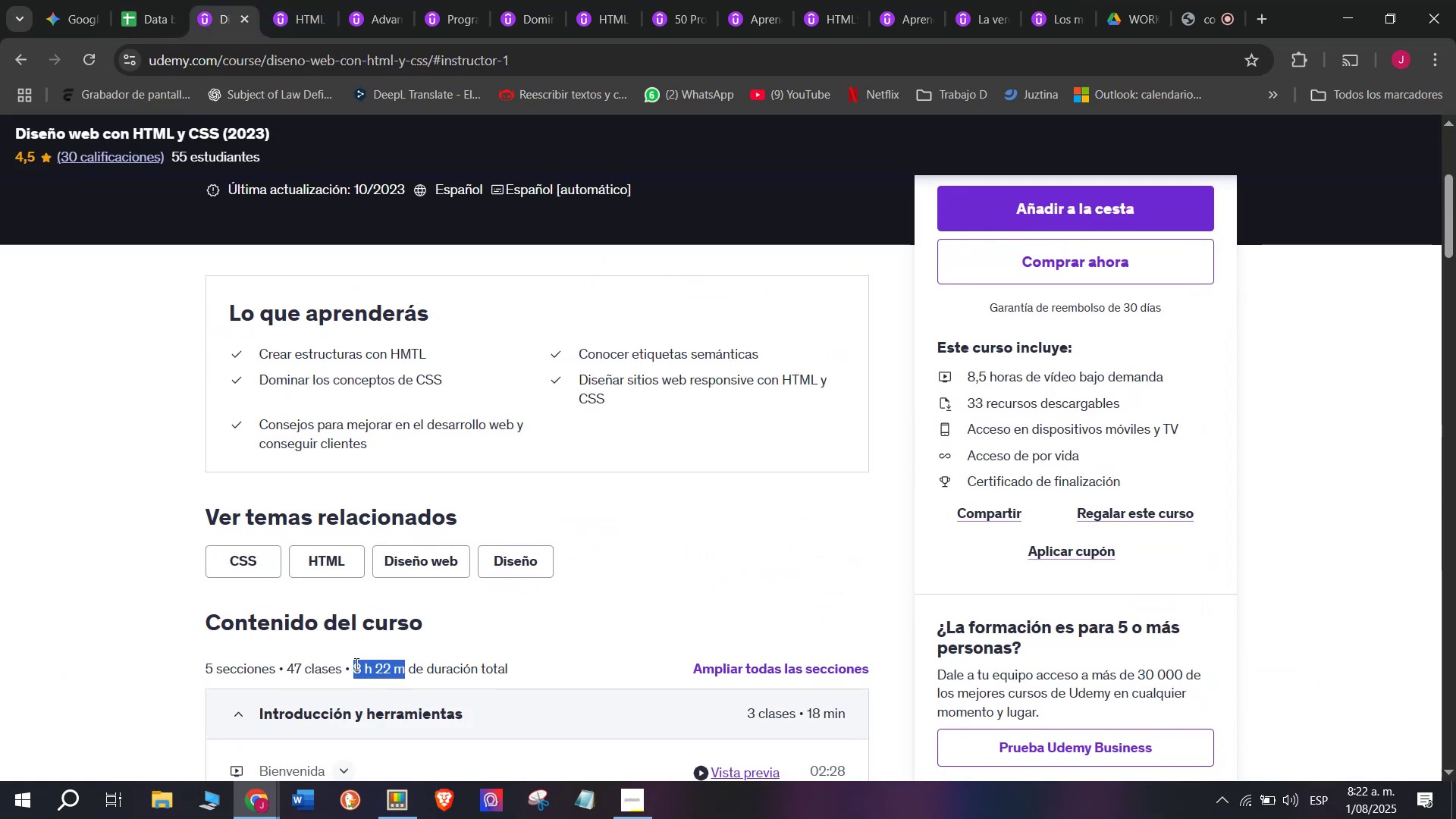 
key(Control+C)
 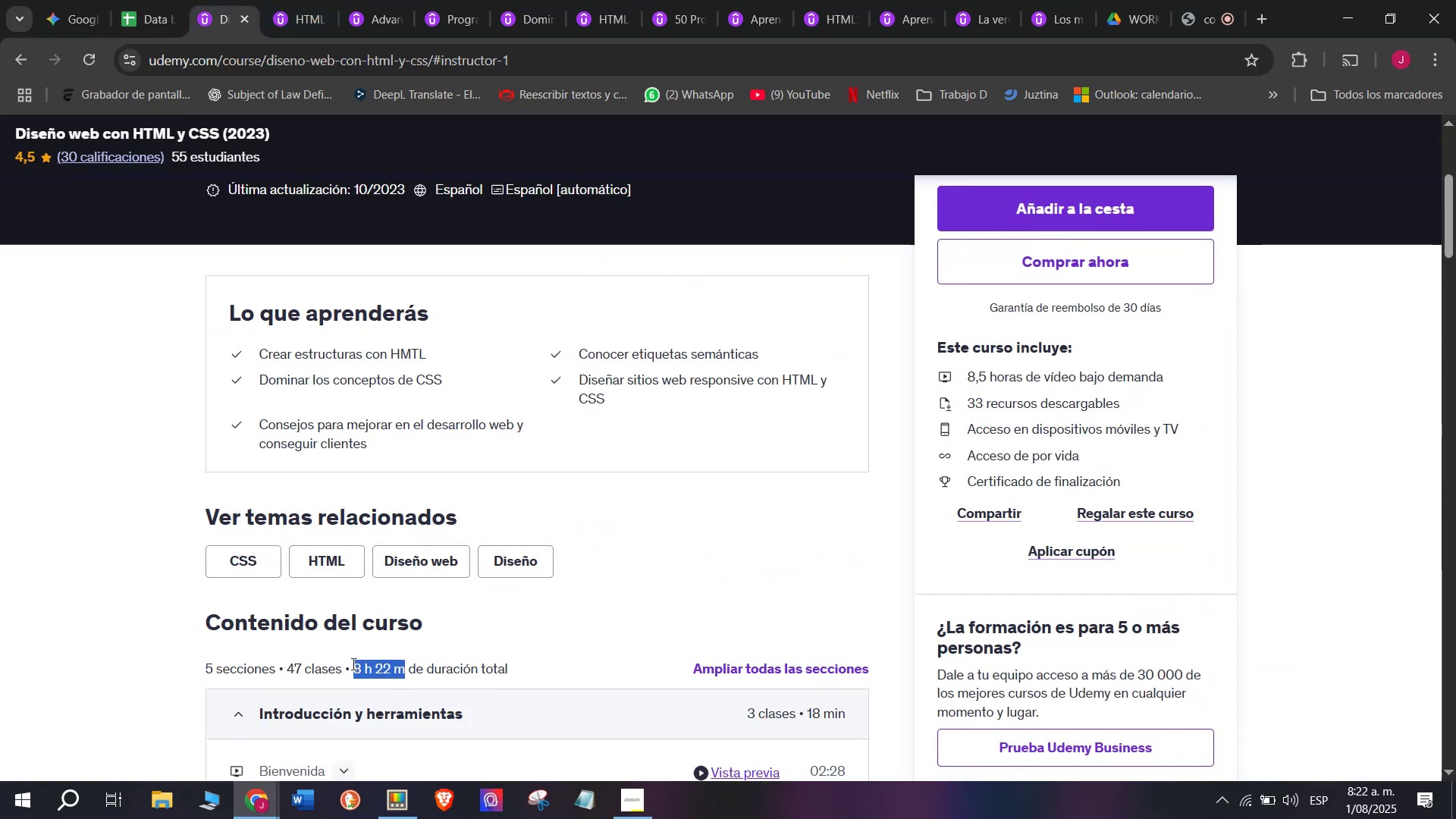 
key(Control+ControlLeft)
 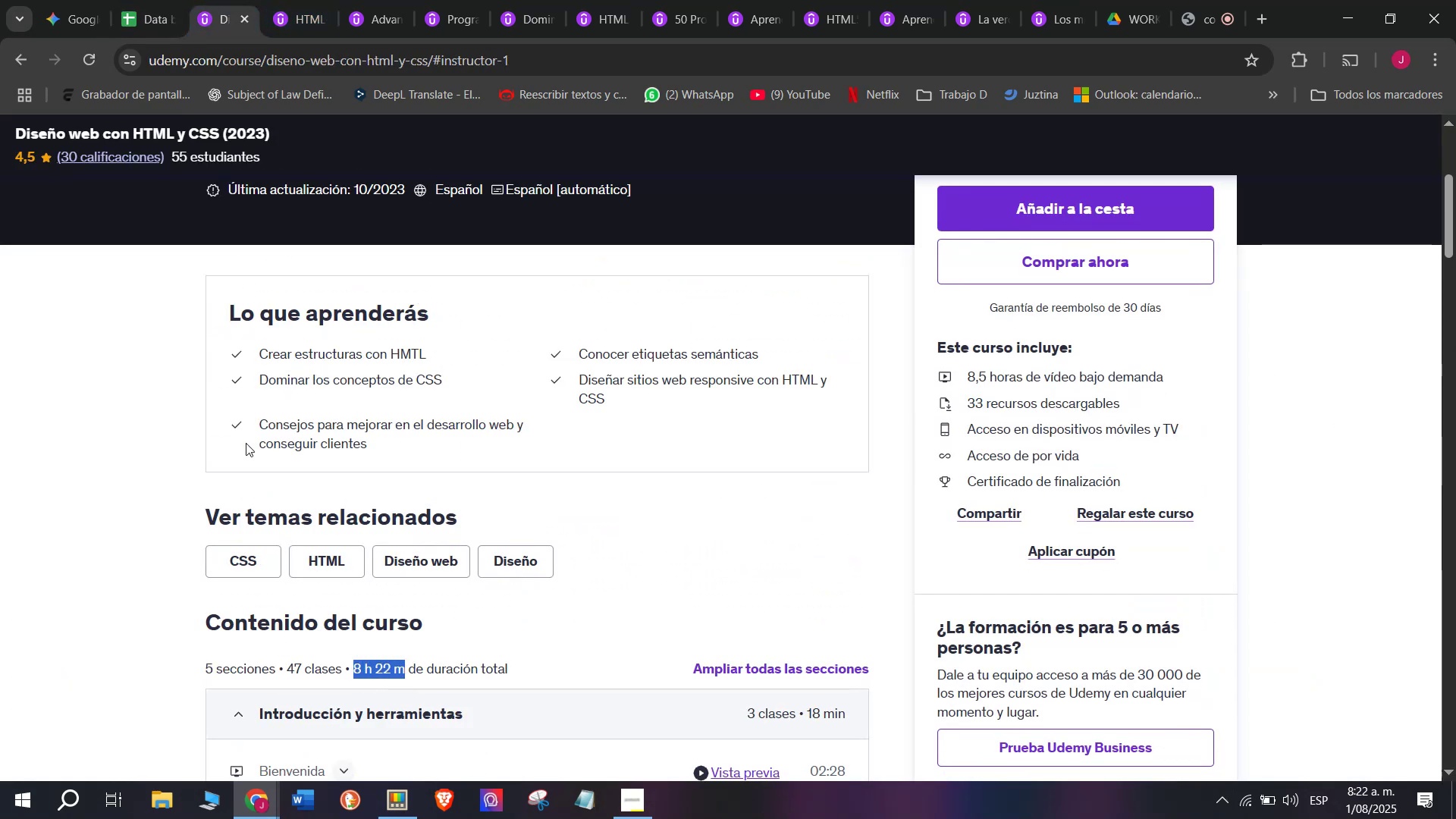 
key(Break)
 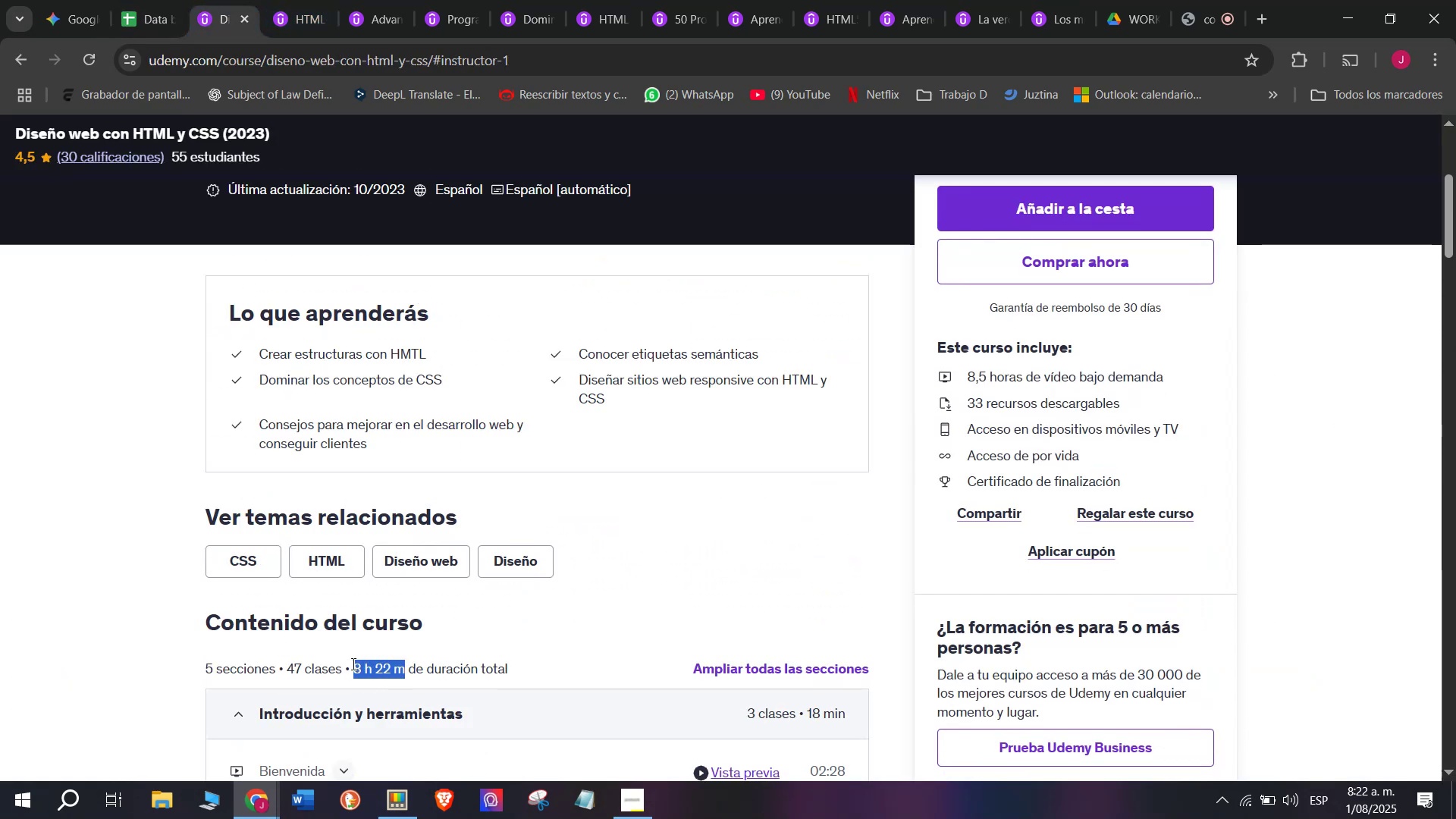 
key(Control+C)
 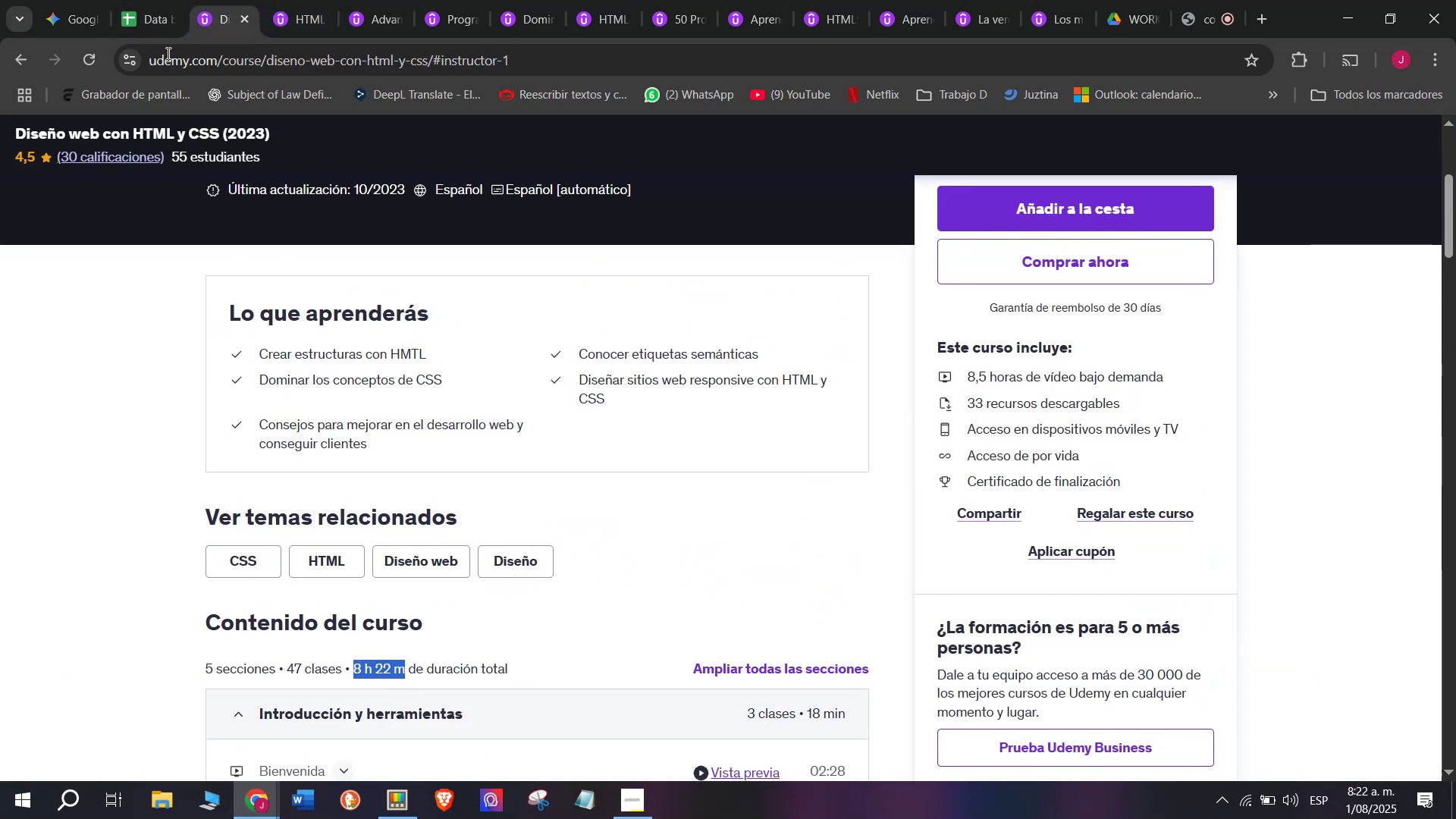 
left_click([118, 0])
 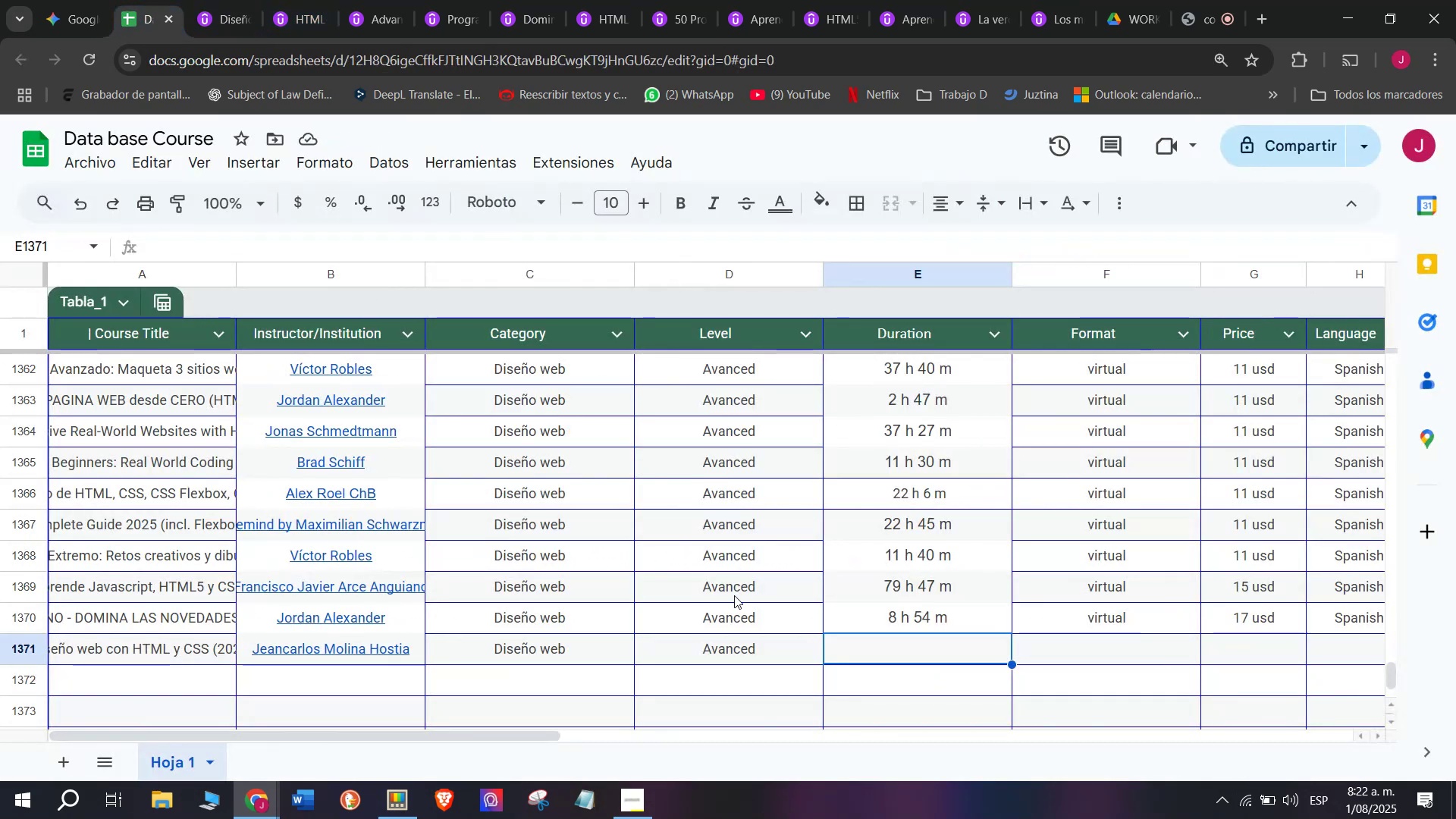 
key(Z)
 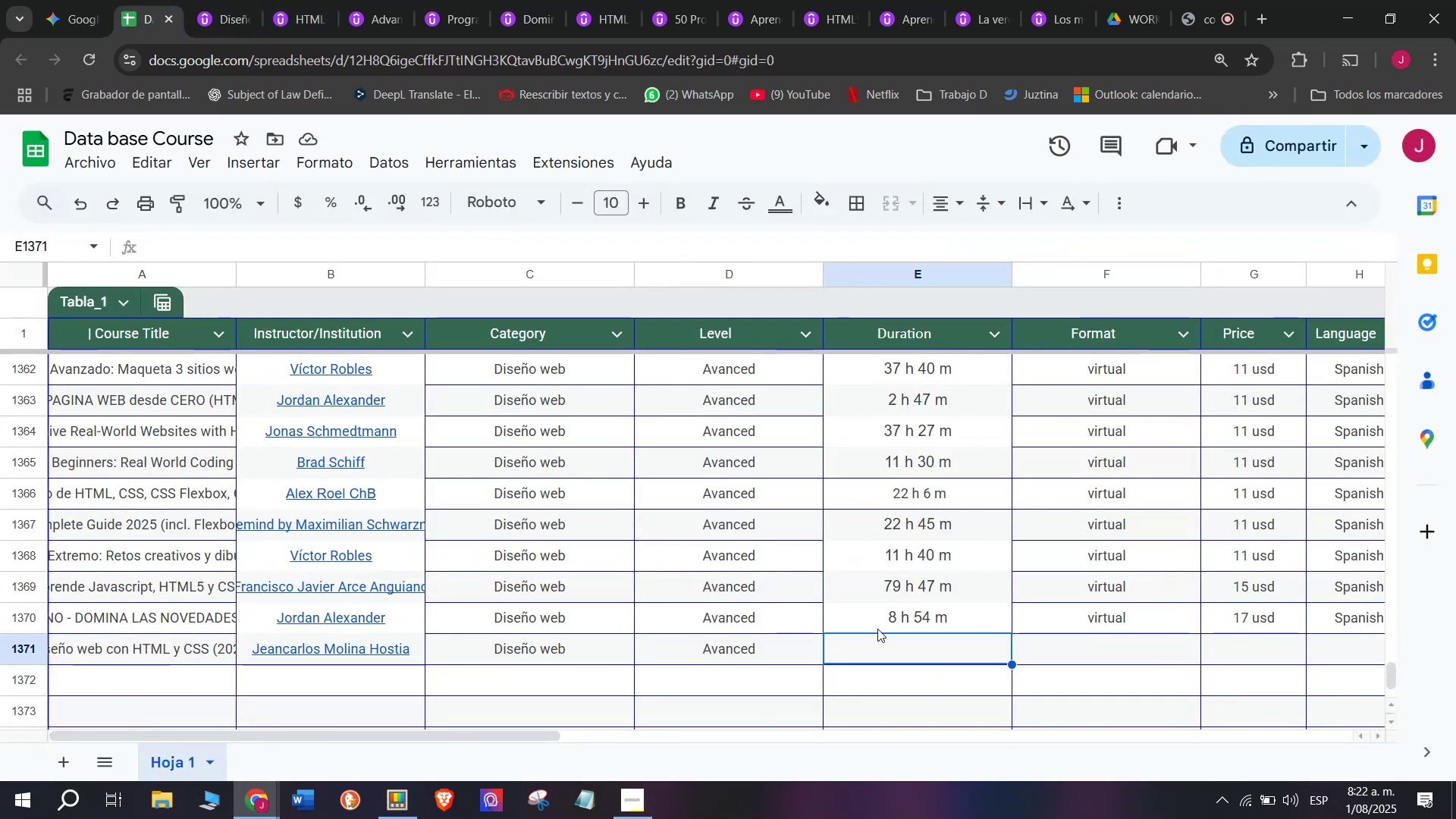 
key(Control+ControlLeft)
 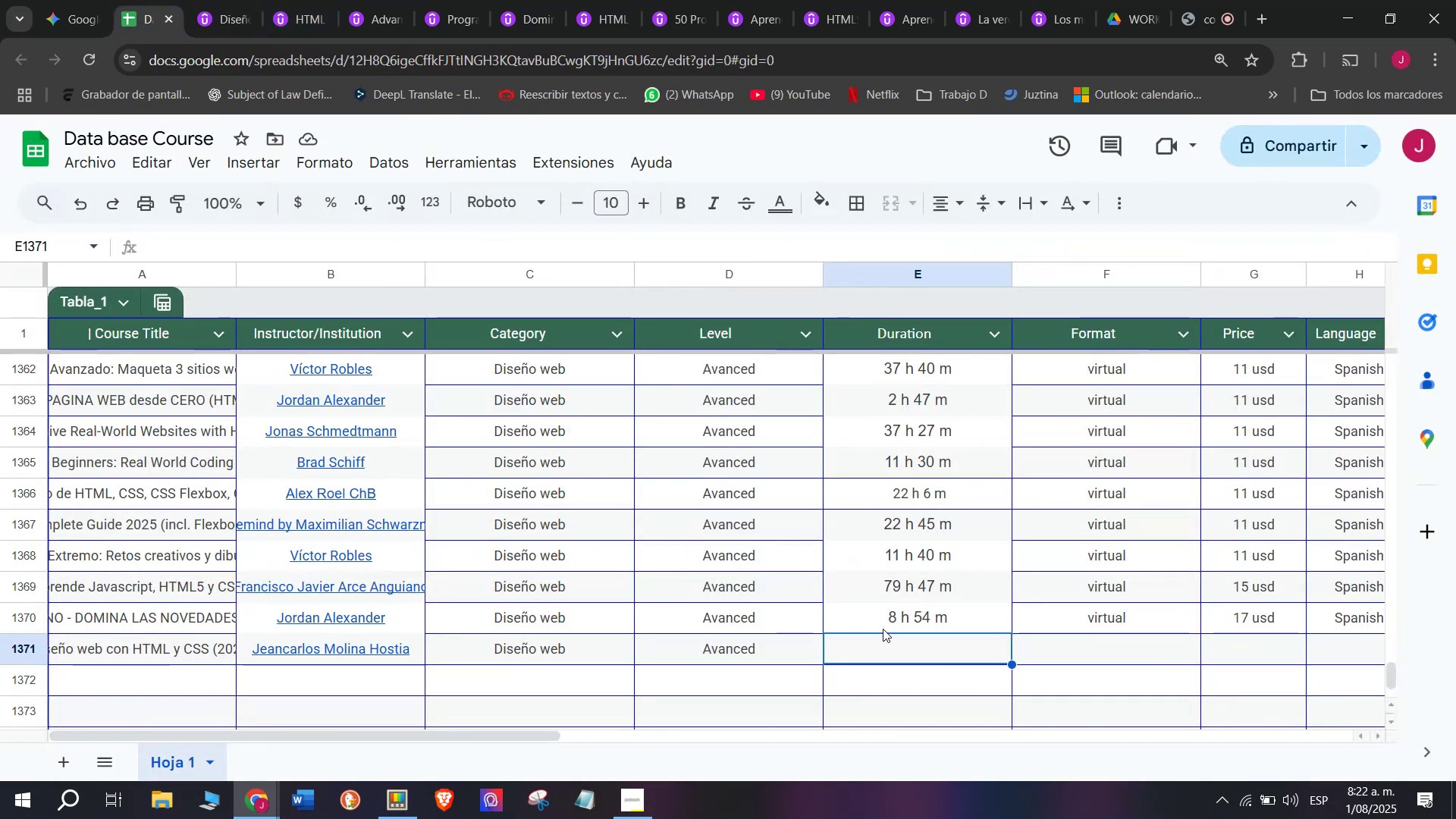 
key(Control+V)
 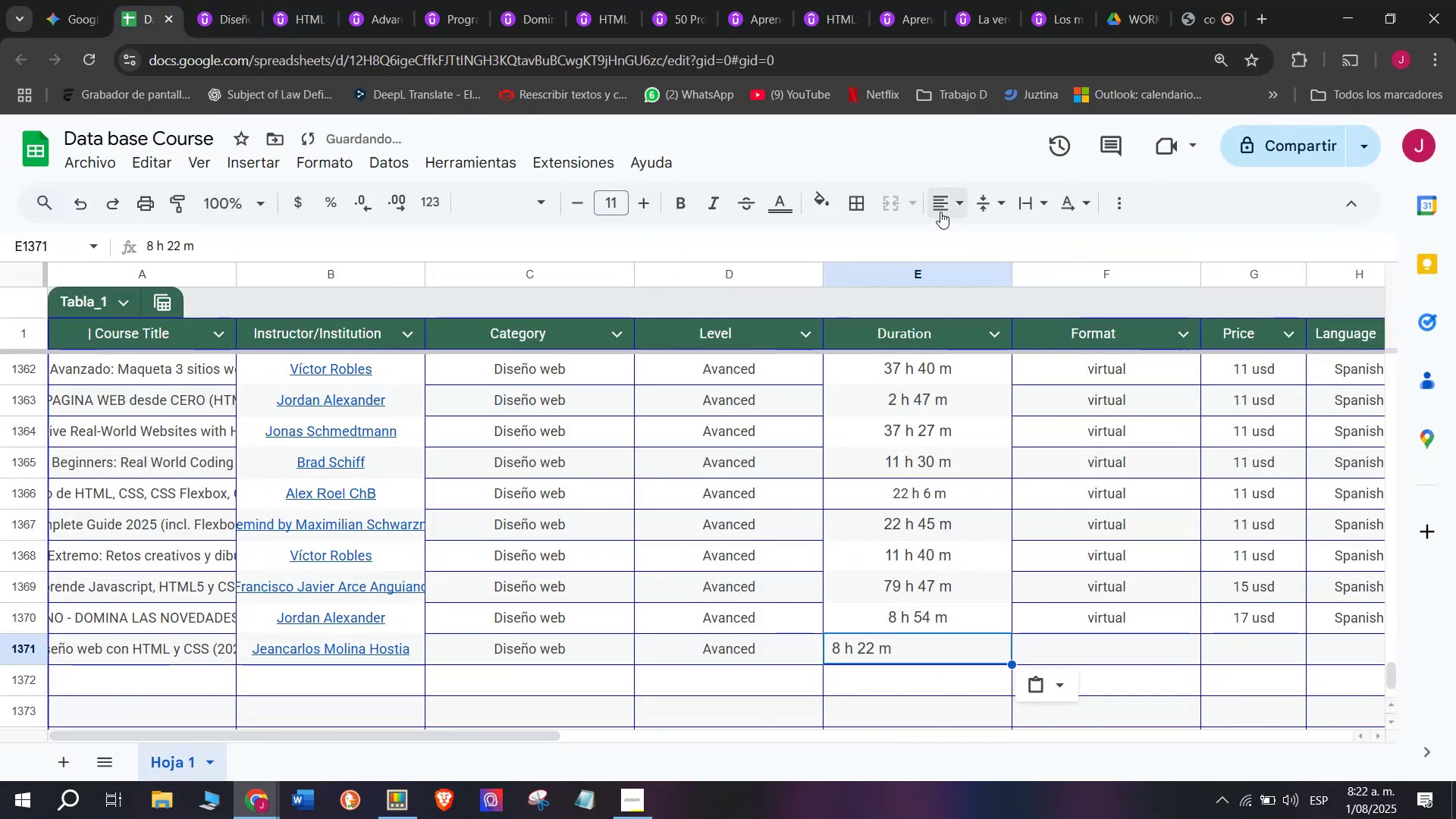 
double_click([974, 231])
 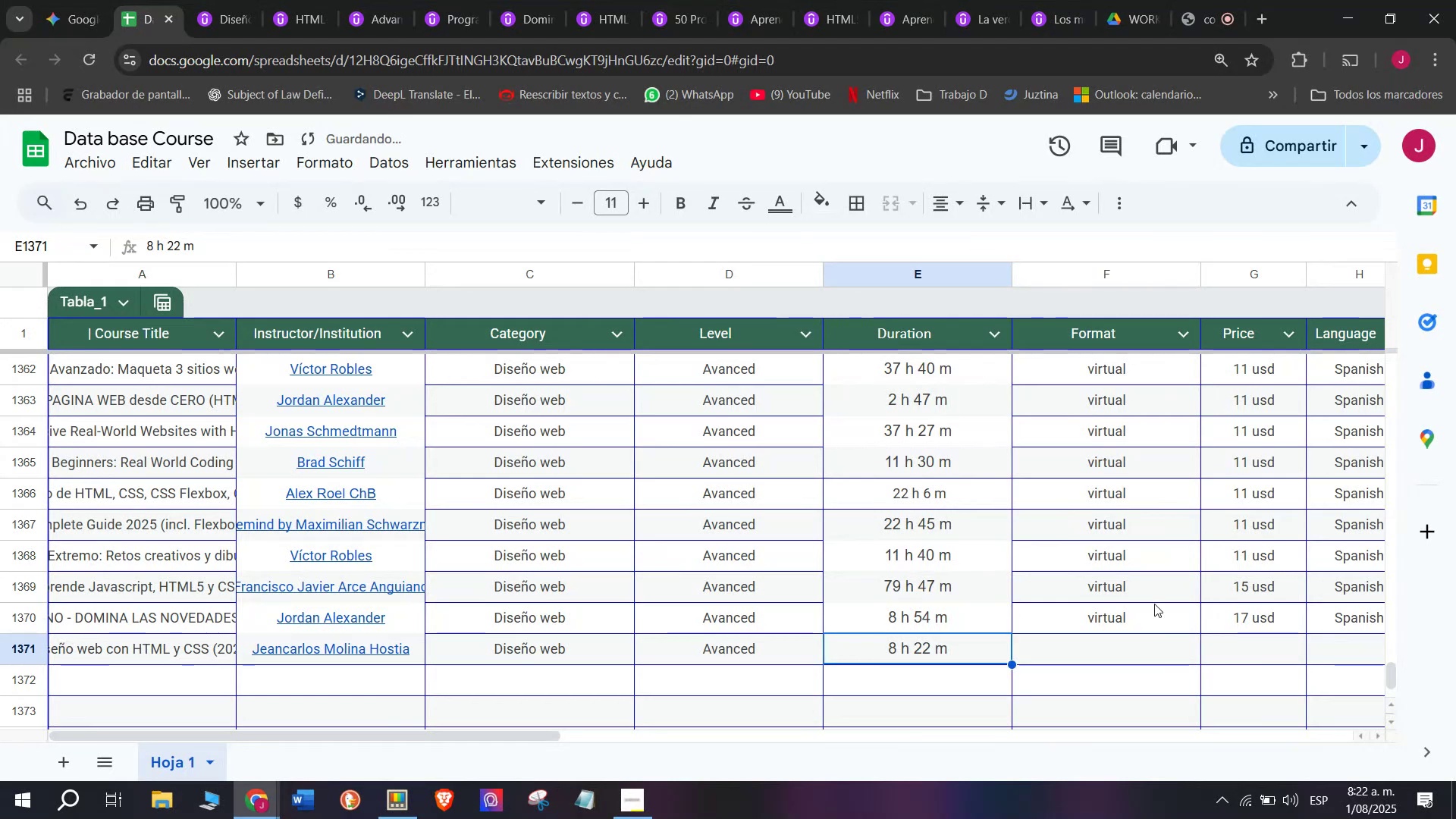 
left_click([1152, 626])
 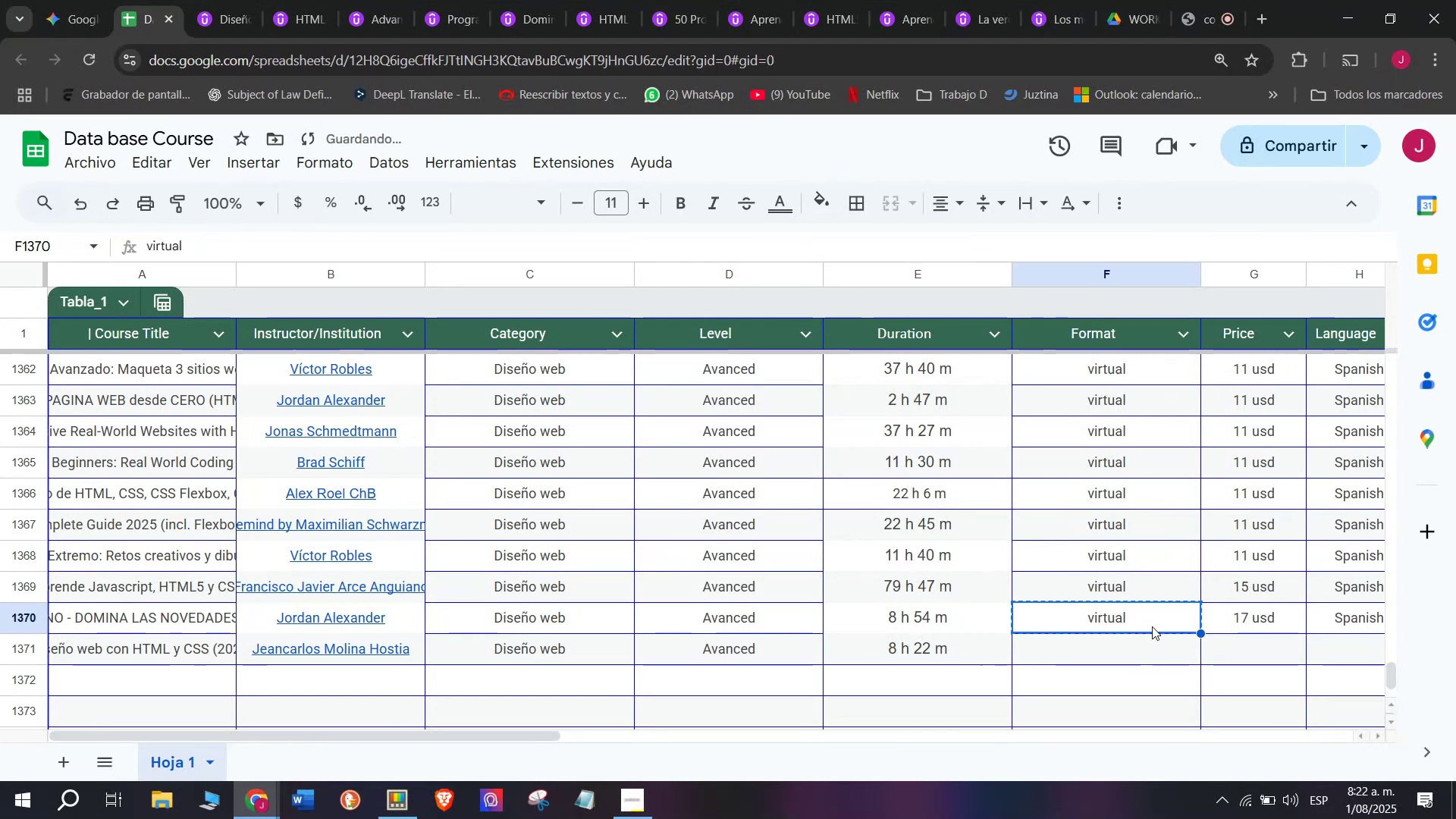 
key(Break)
 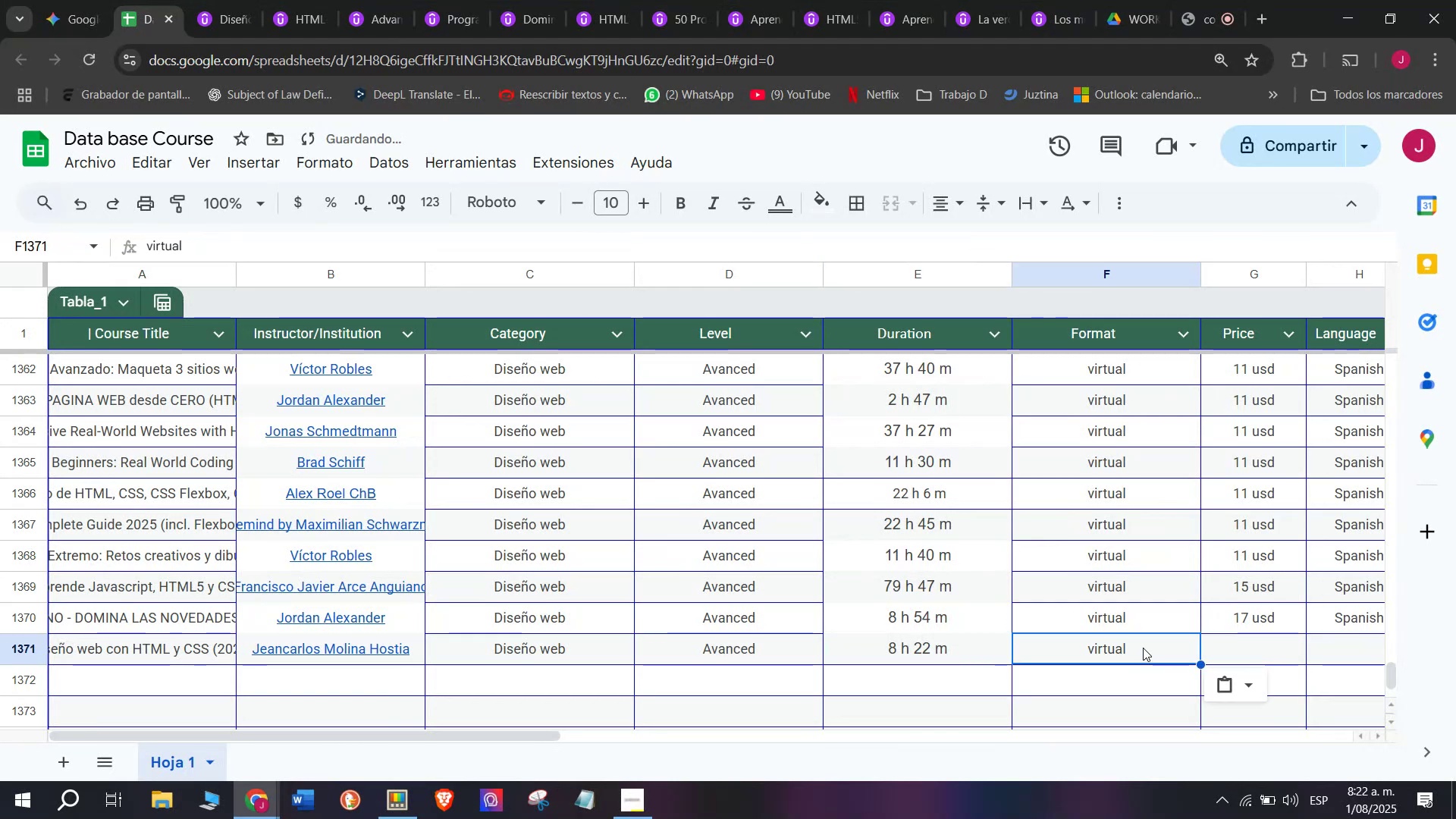 
key(Control+ControlLeft)
 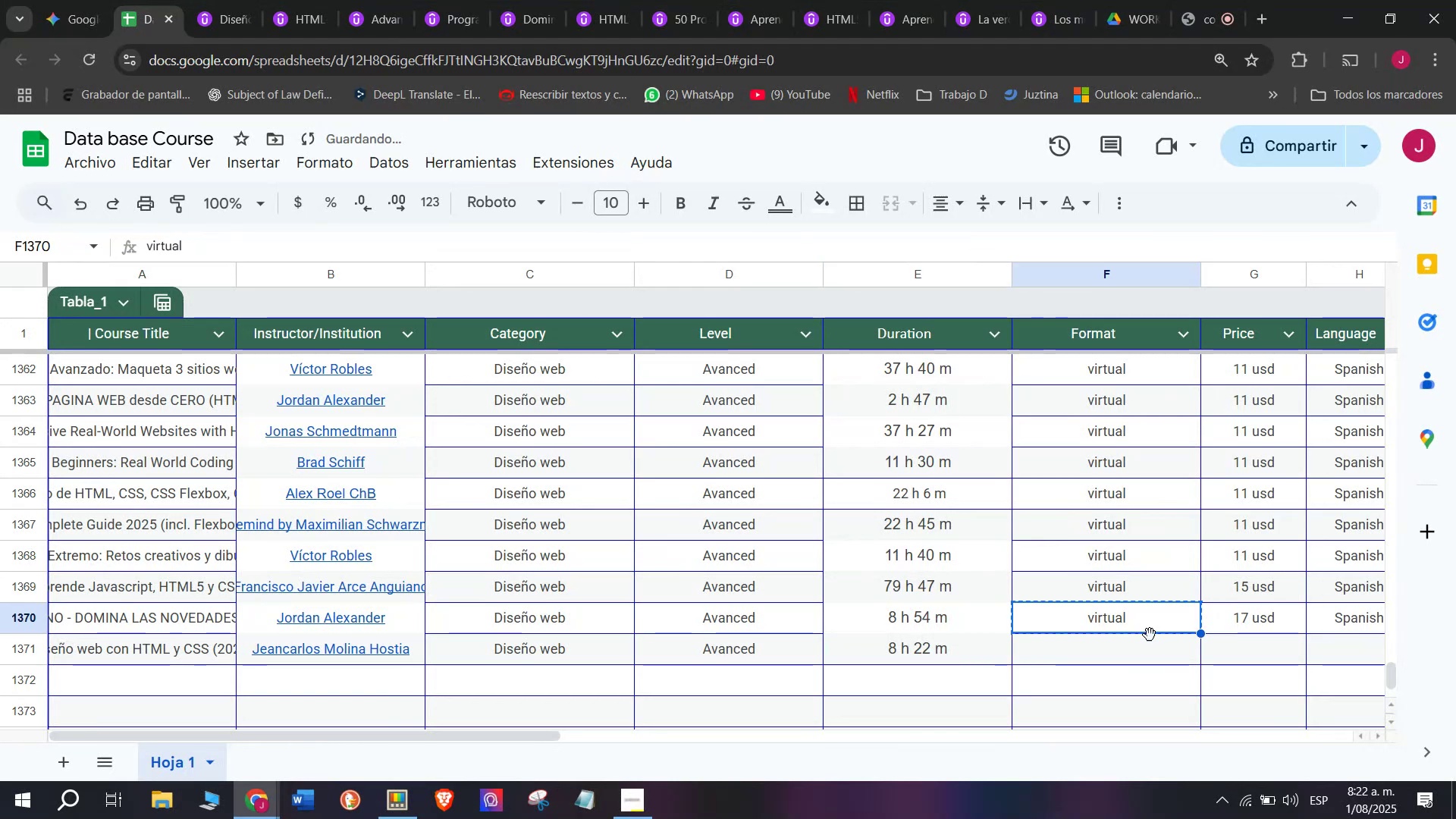 
key(Control+C)
 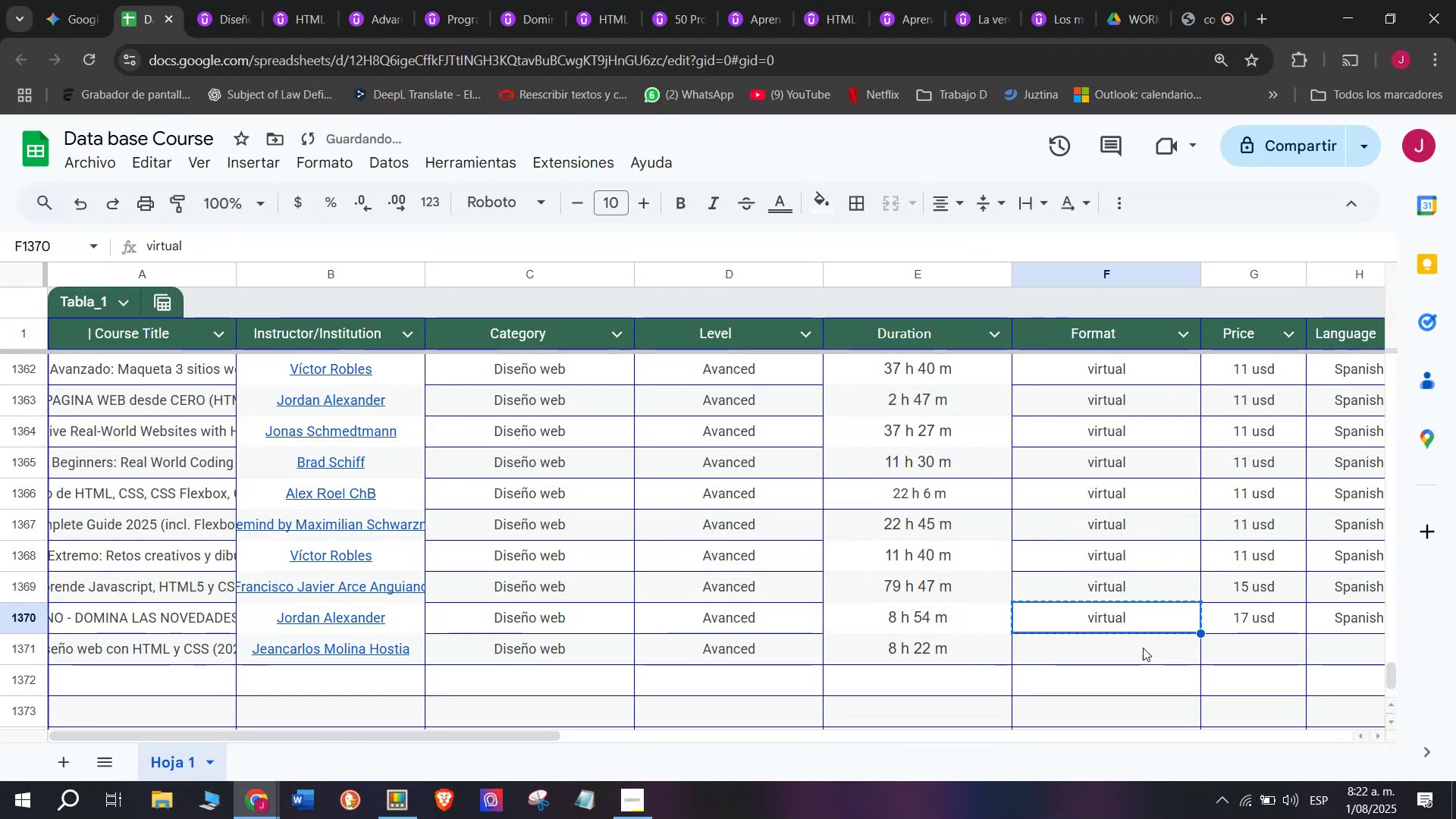 
double_click([1143, 648])
 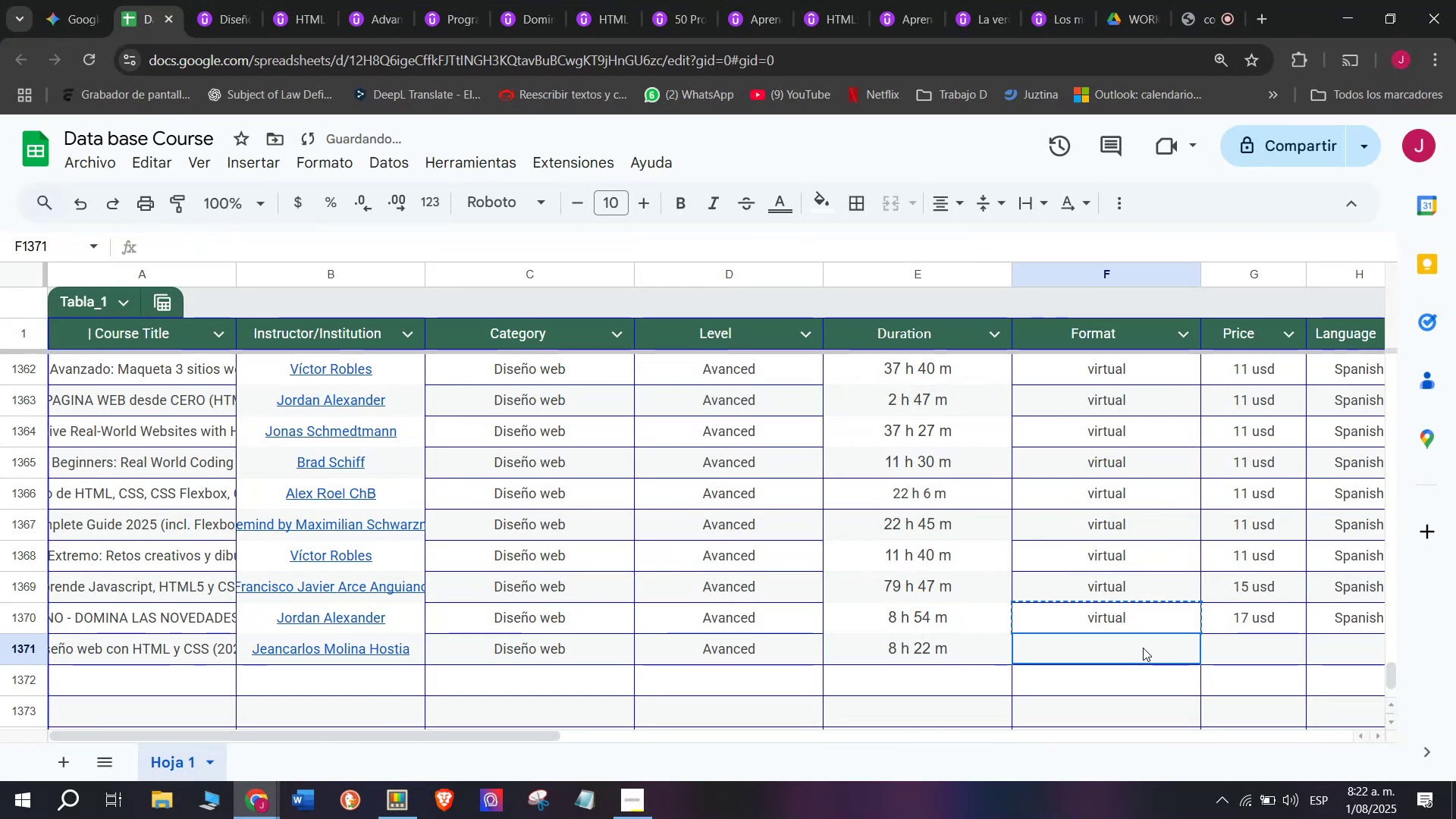 
key(Z)
 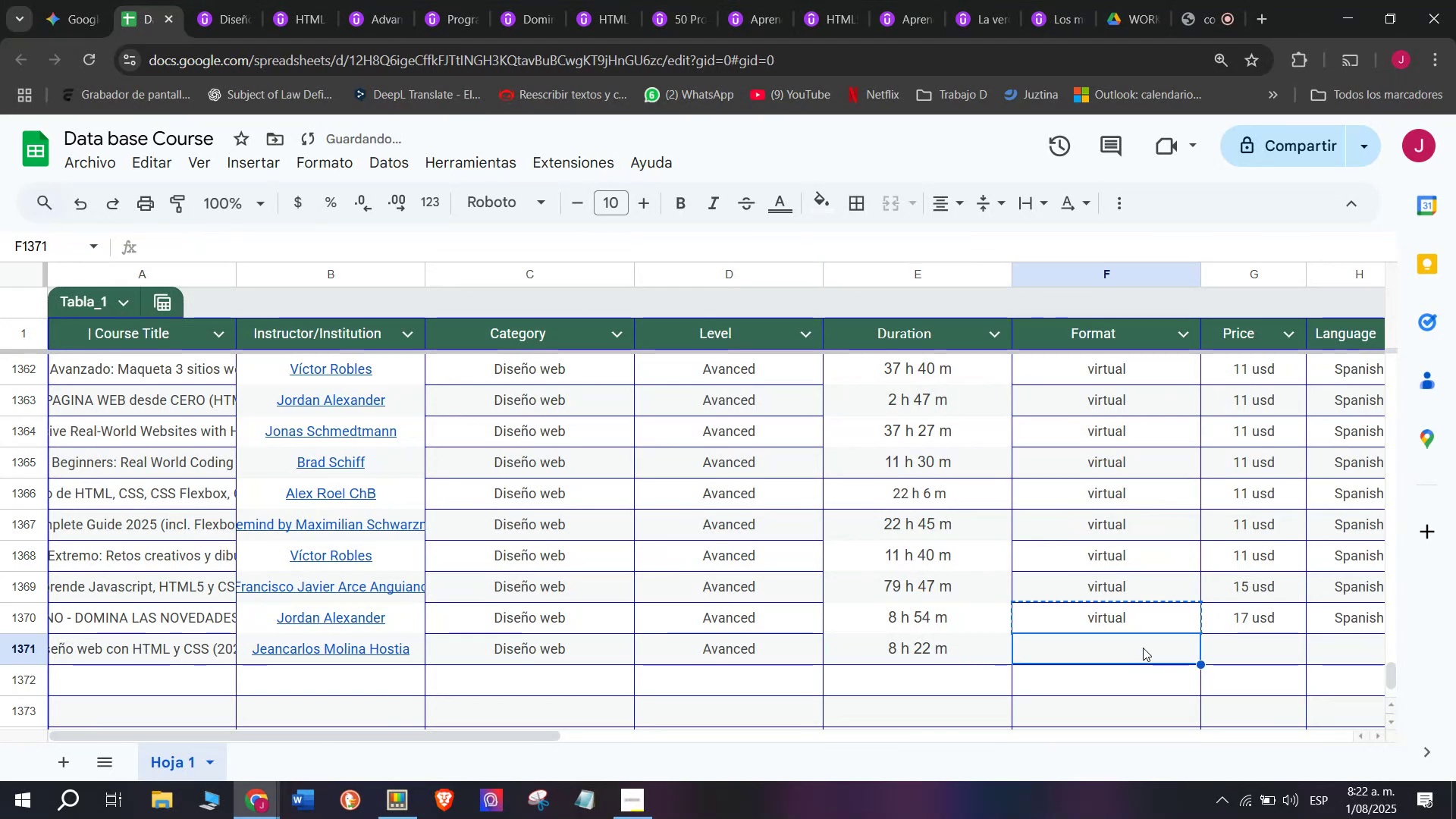 
key(Control+ControlLeft)
 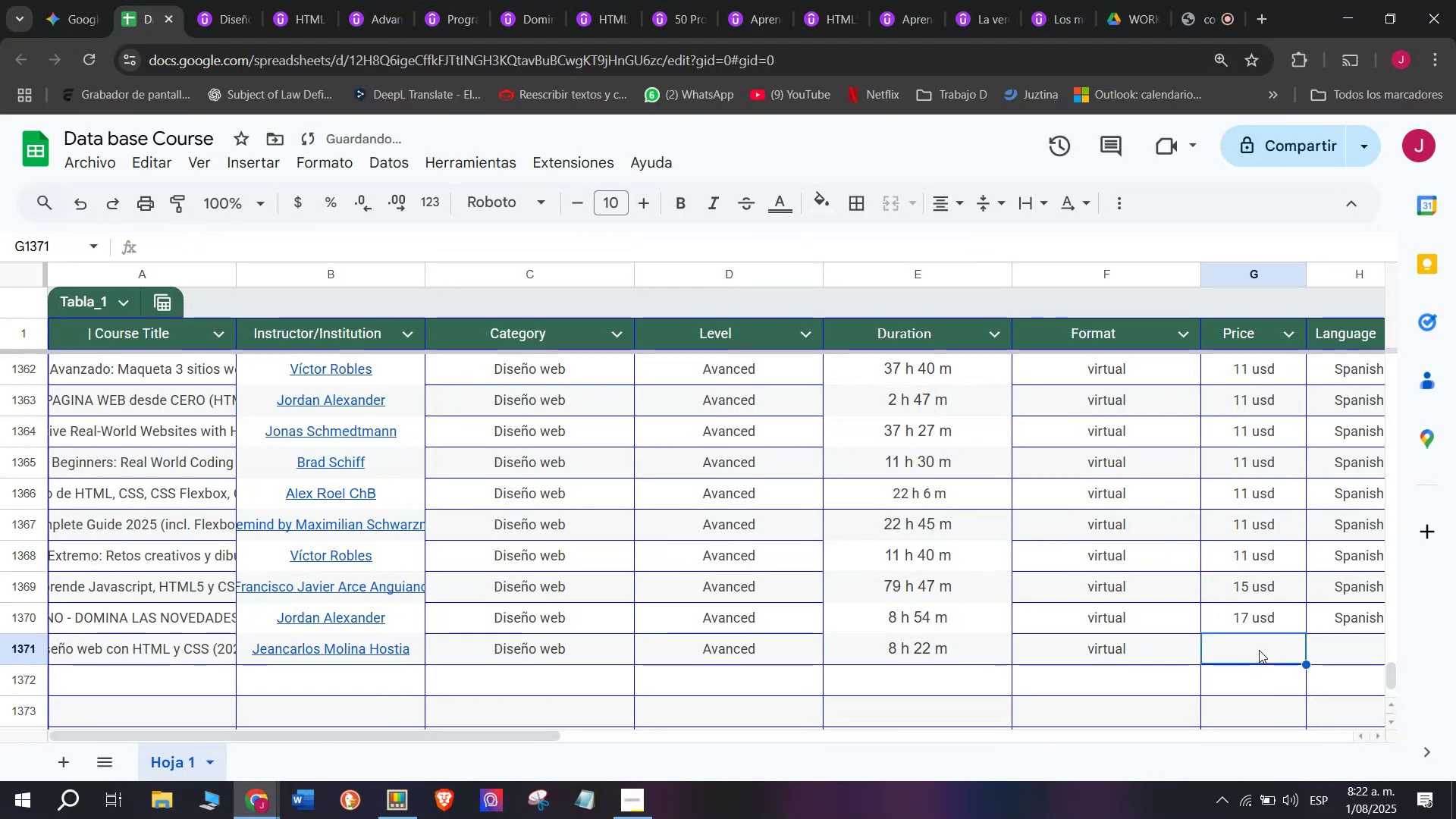 
key(Control+V)
 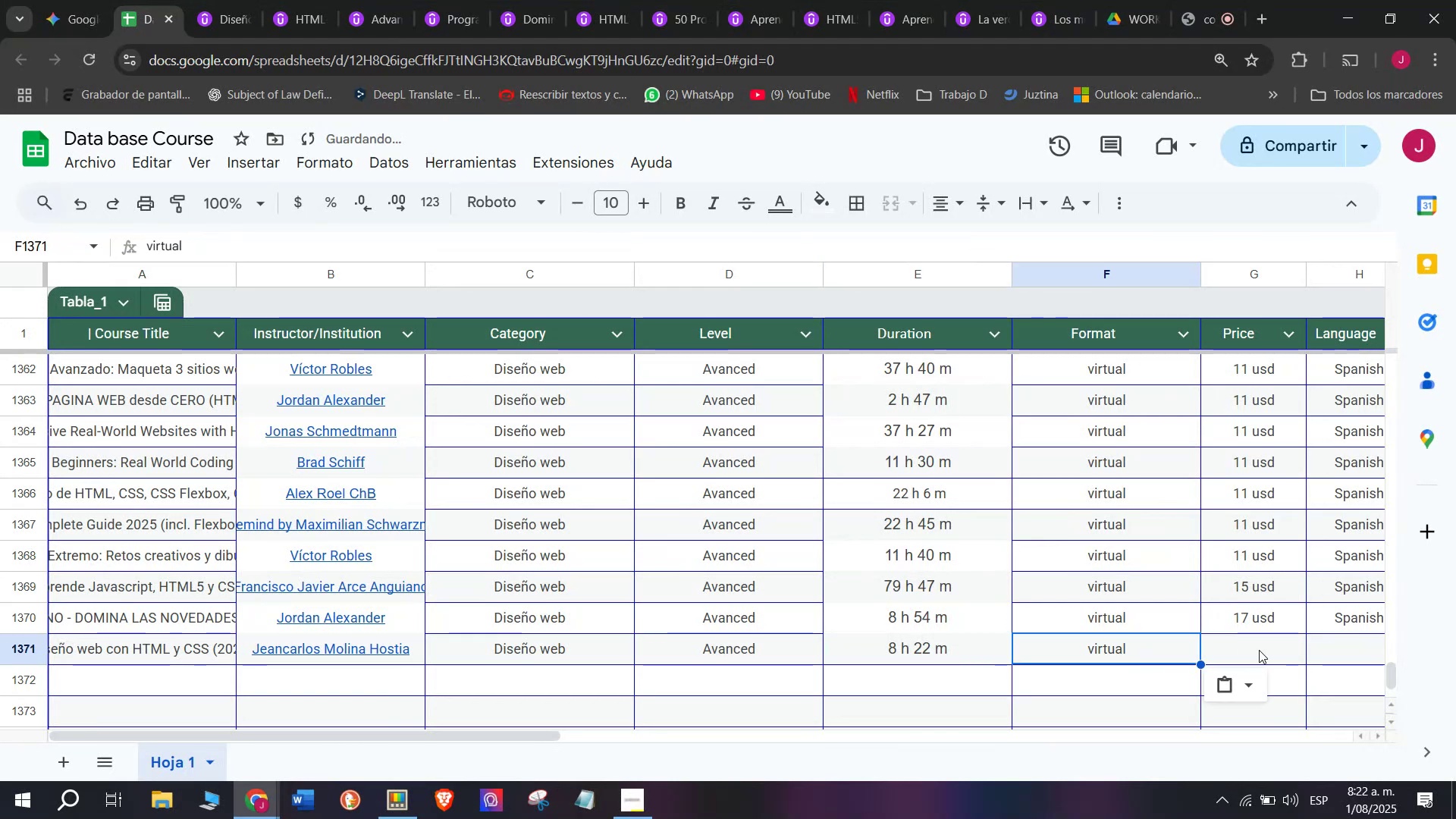 
triple_click([1259, 650])
 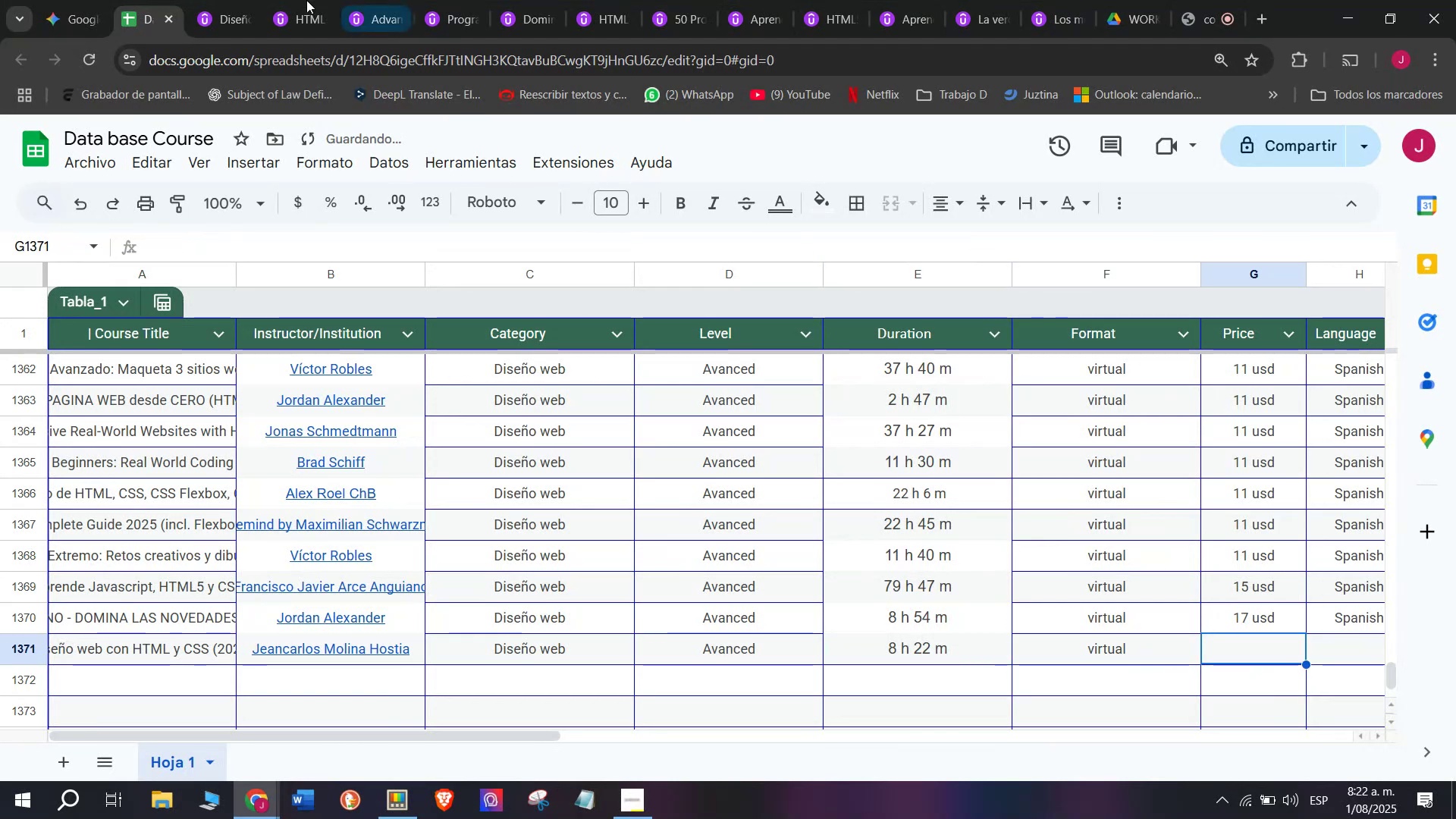 
left_click([208, 0])
 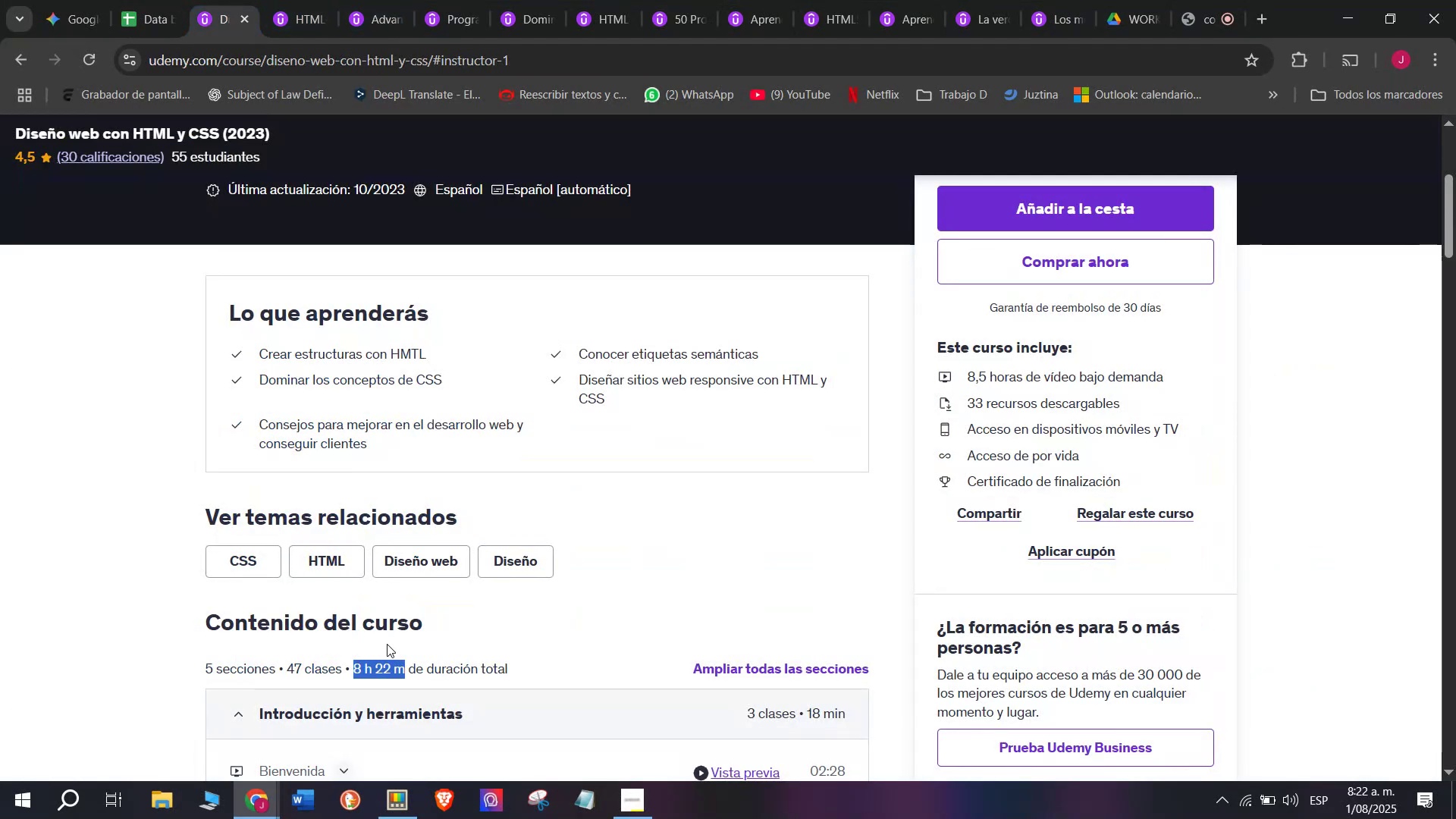 
scroll: coordinate [325, 549], scroll_direction: up, amount: 5.0
 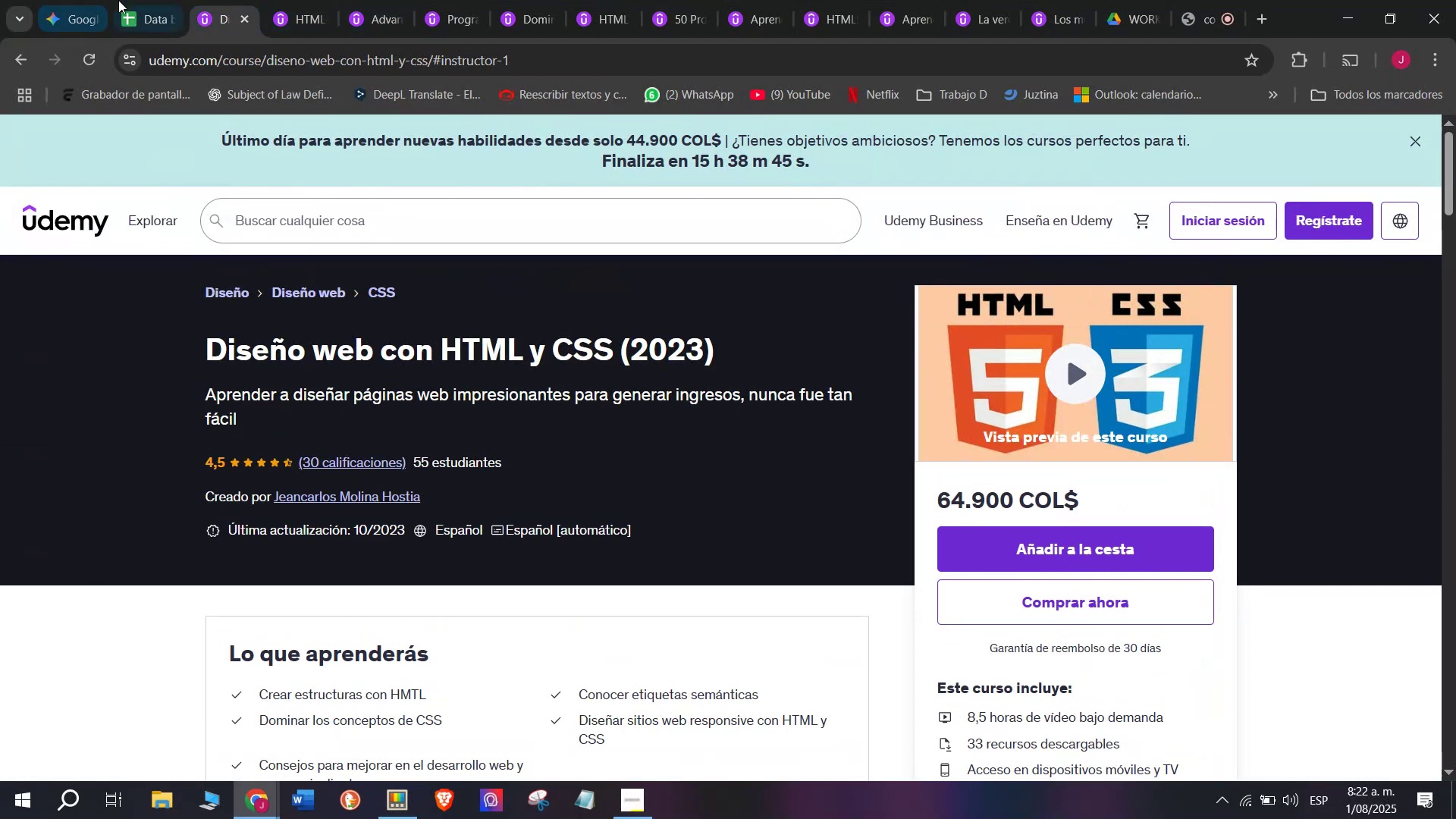 
left_click([121, 0])
 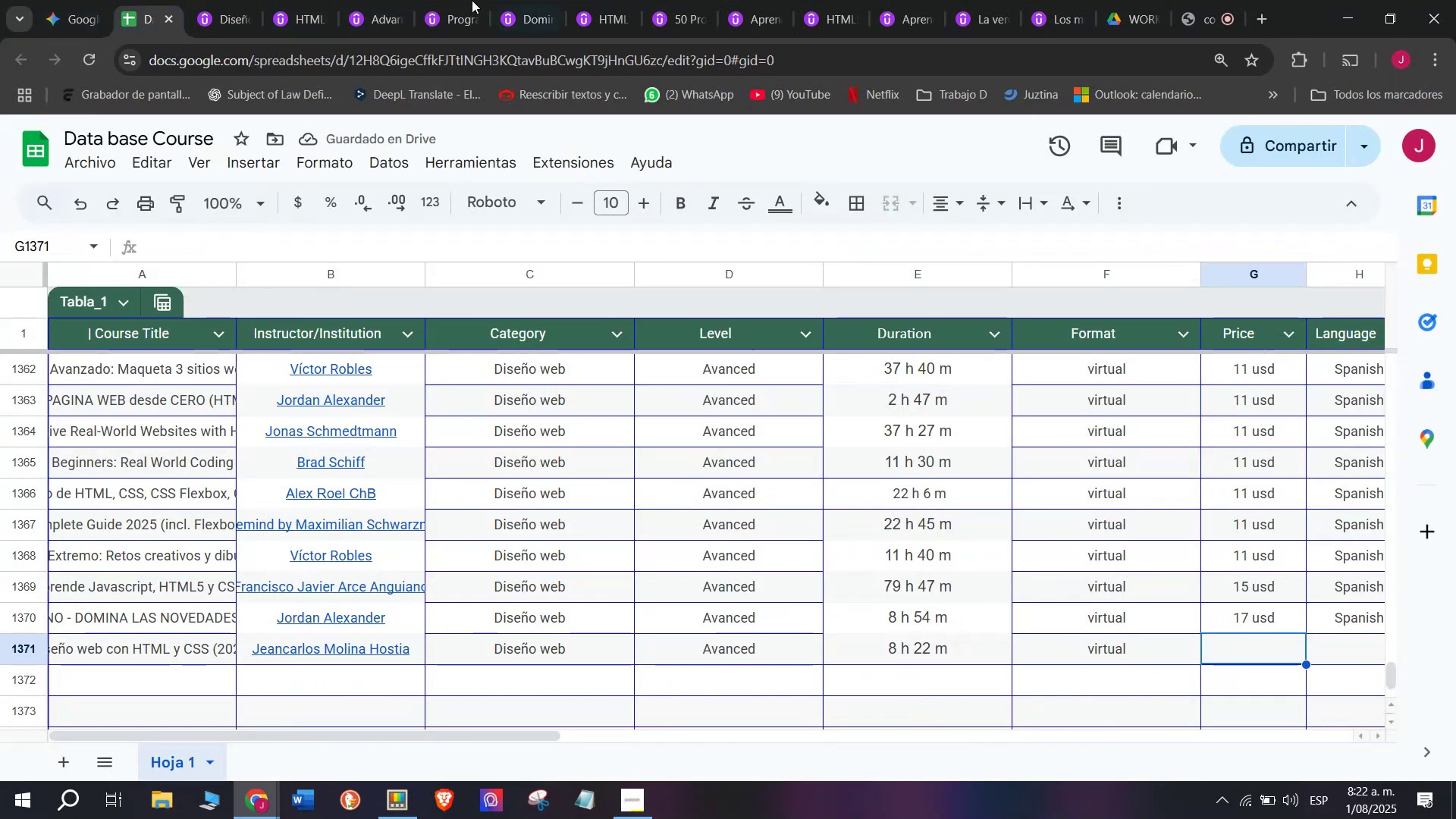 
left_click([204, 0])
 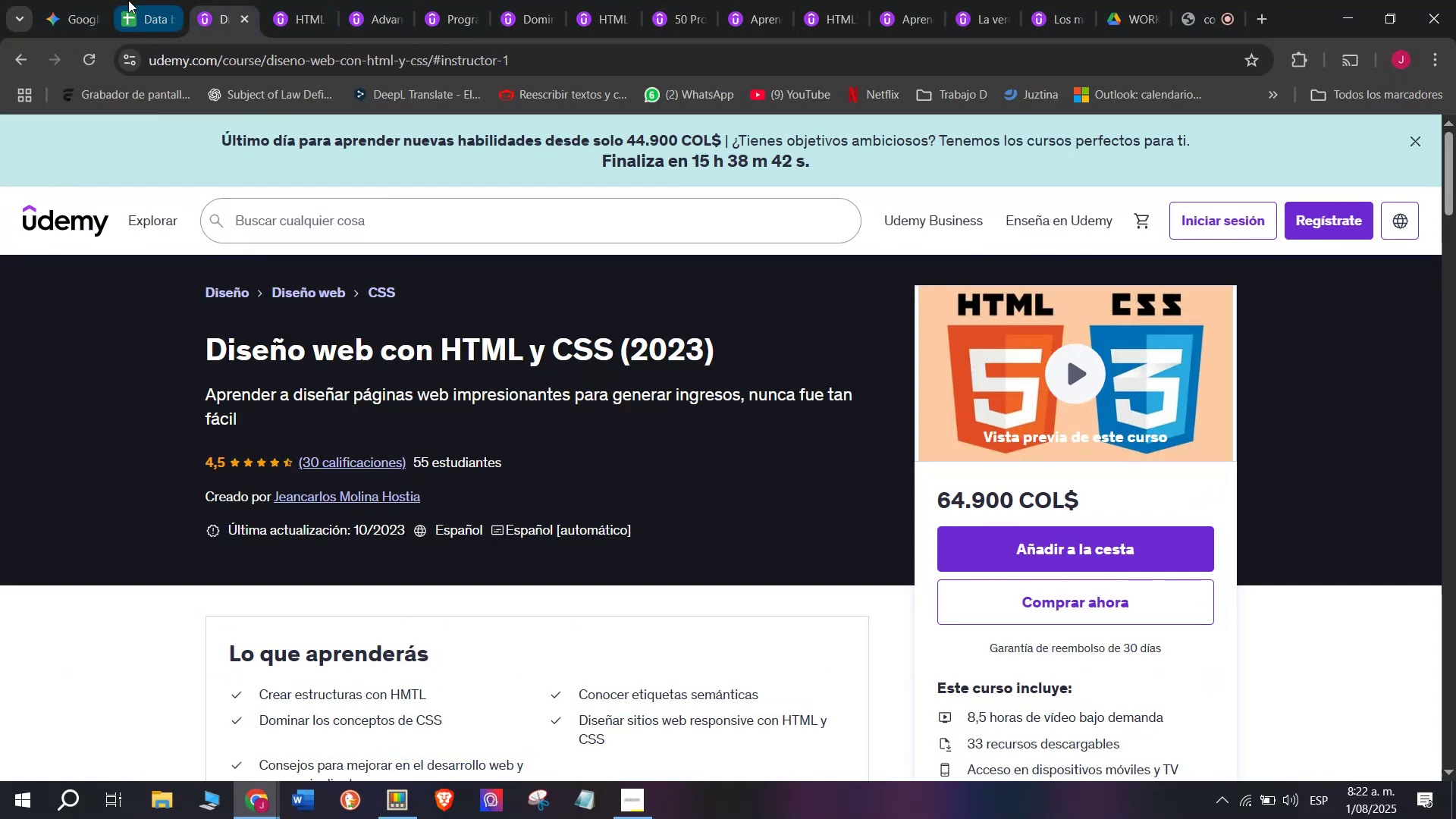 
left_click([128, 0])
 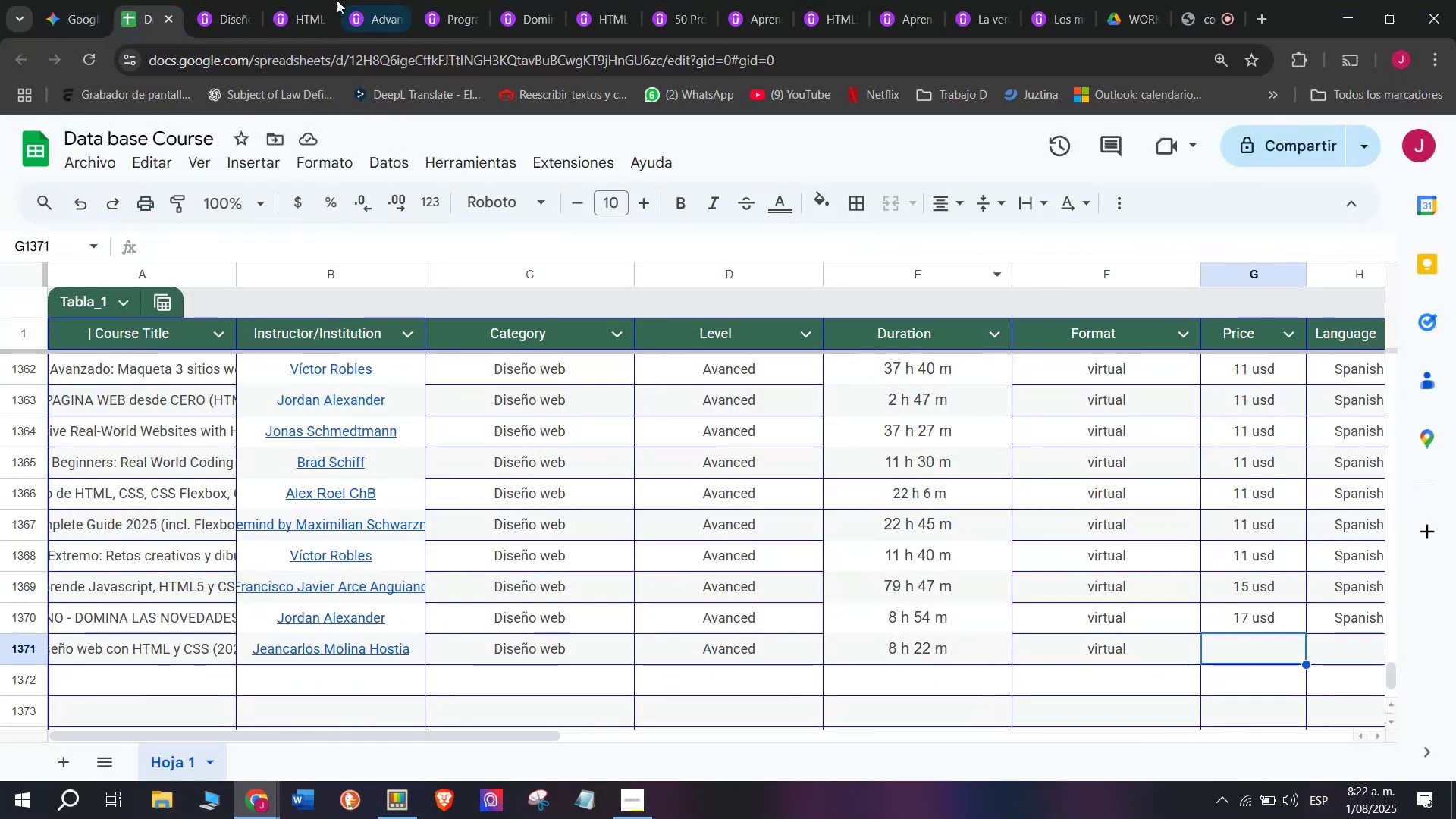 
left_click([198, 0])
 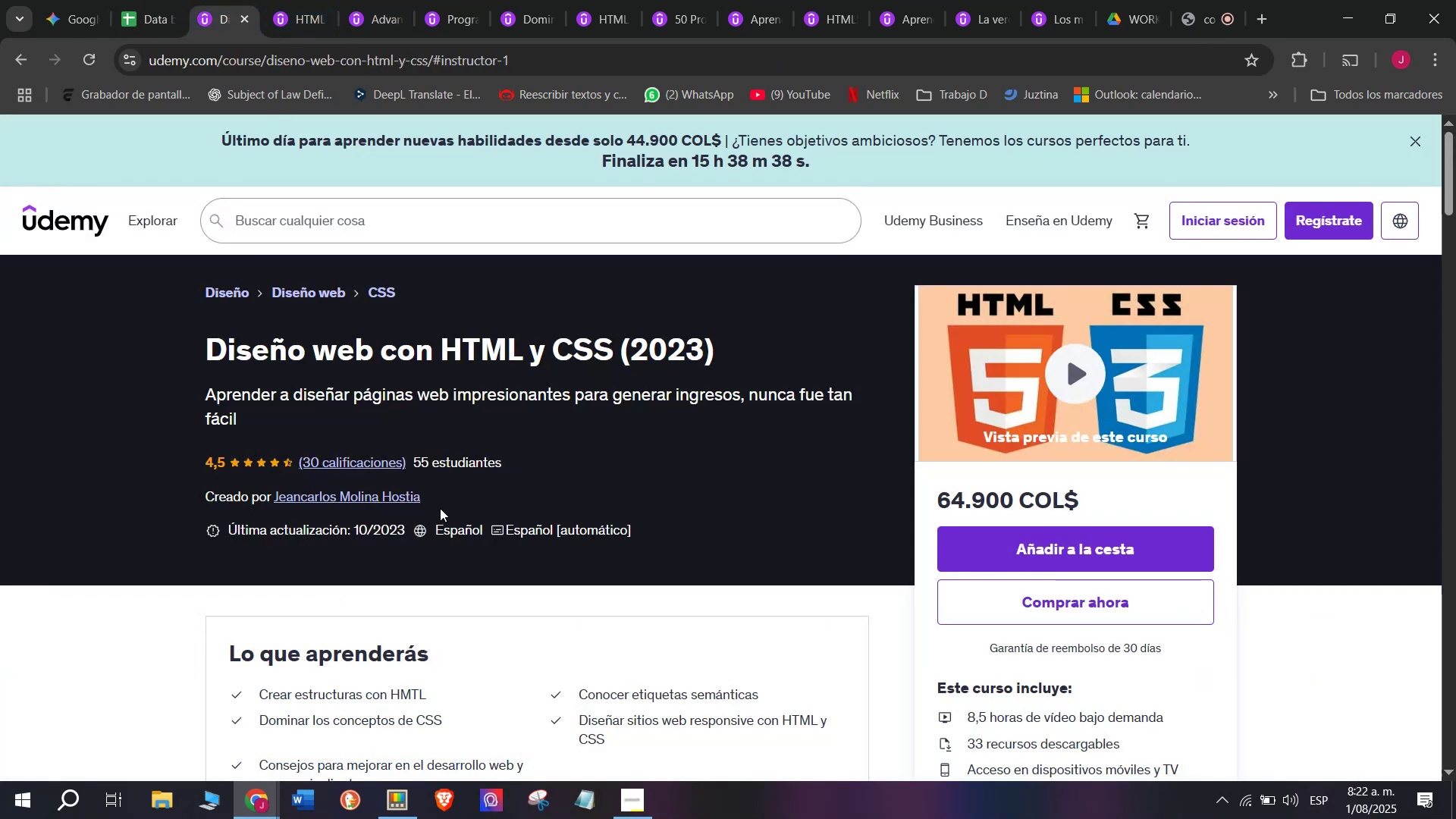 
left_click([149, 0])
 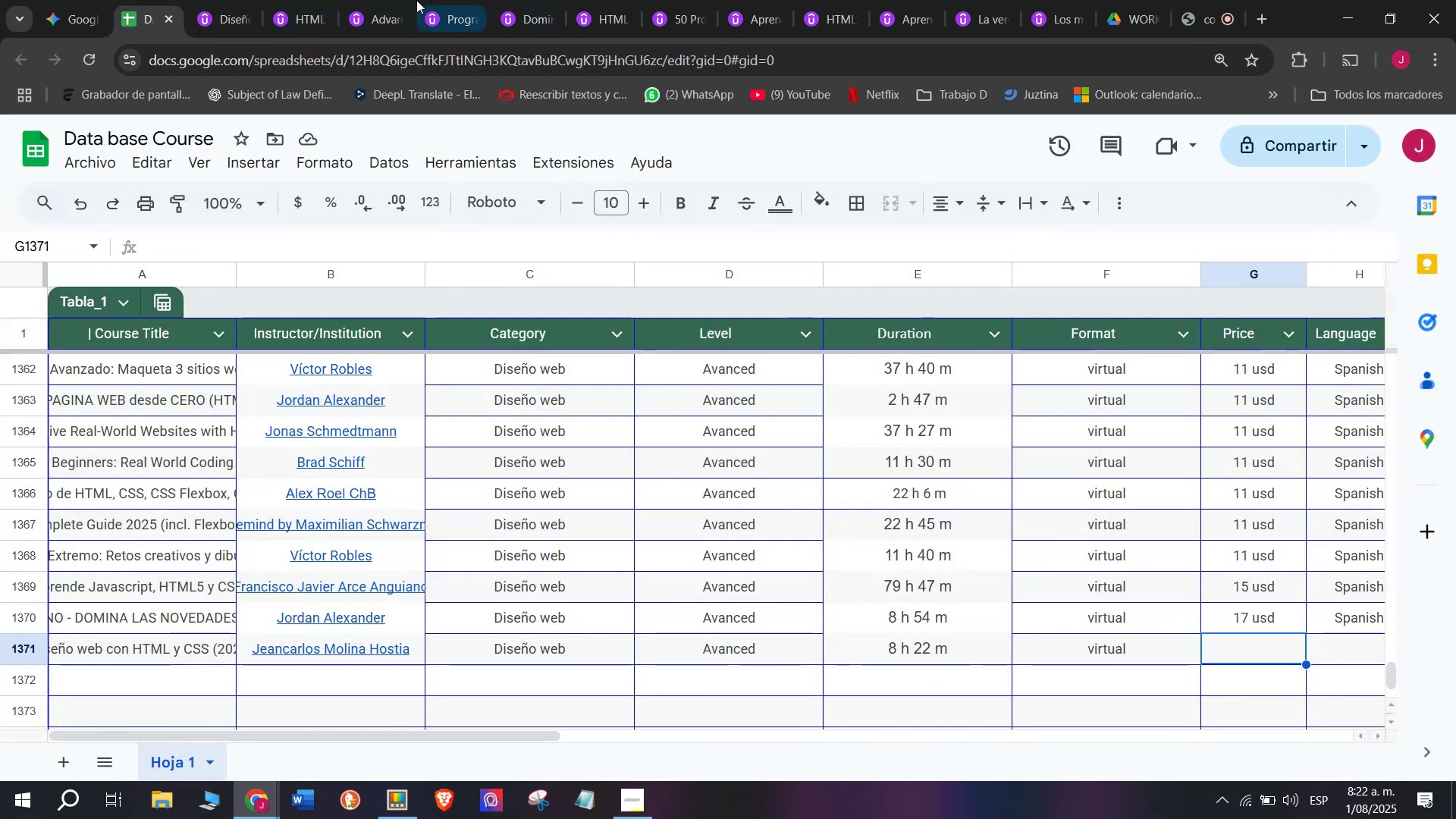 
left_click([263, 0])
 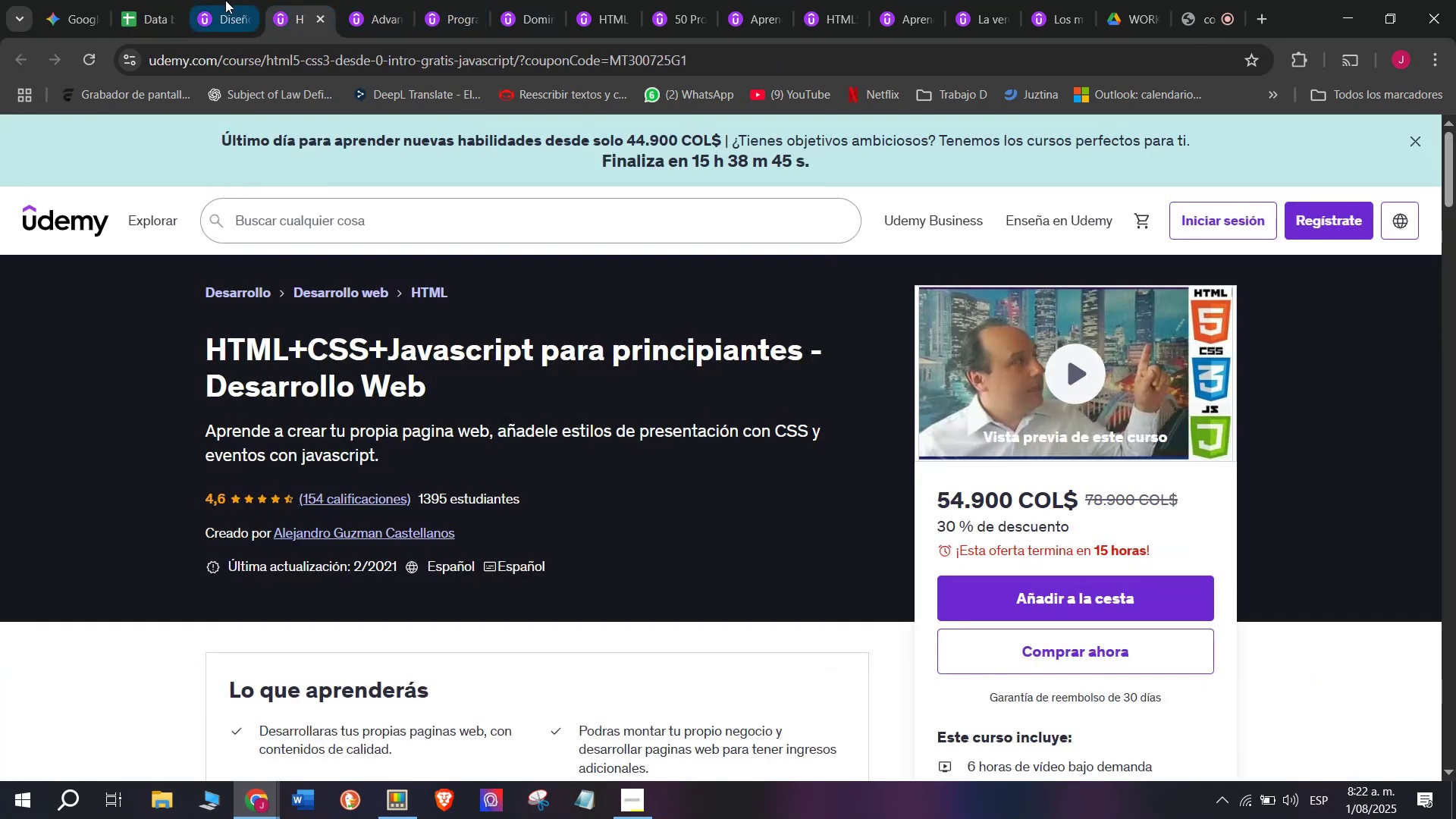 
left_click([225, 0])
 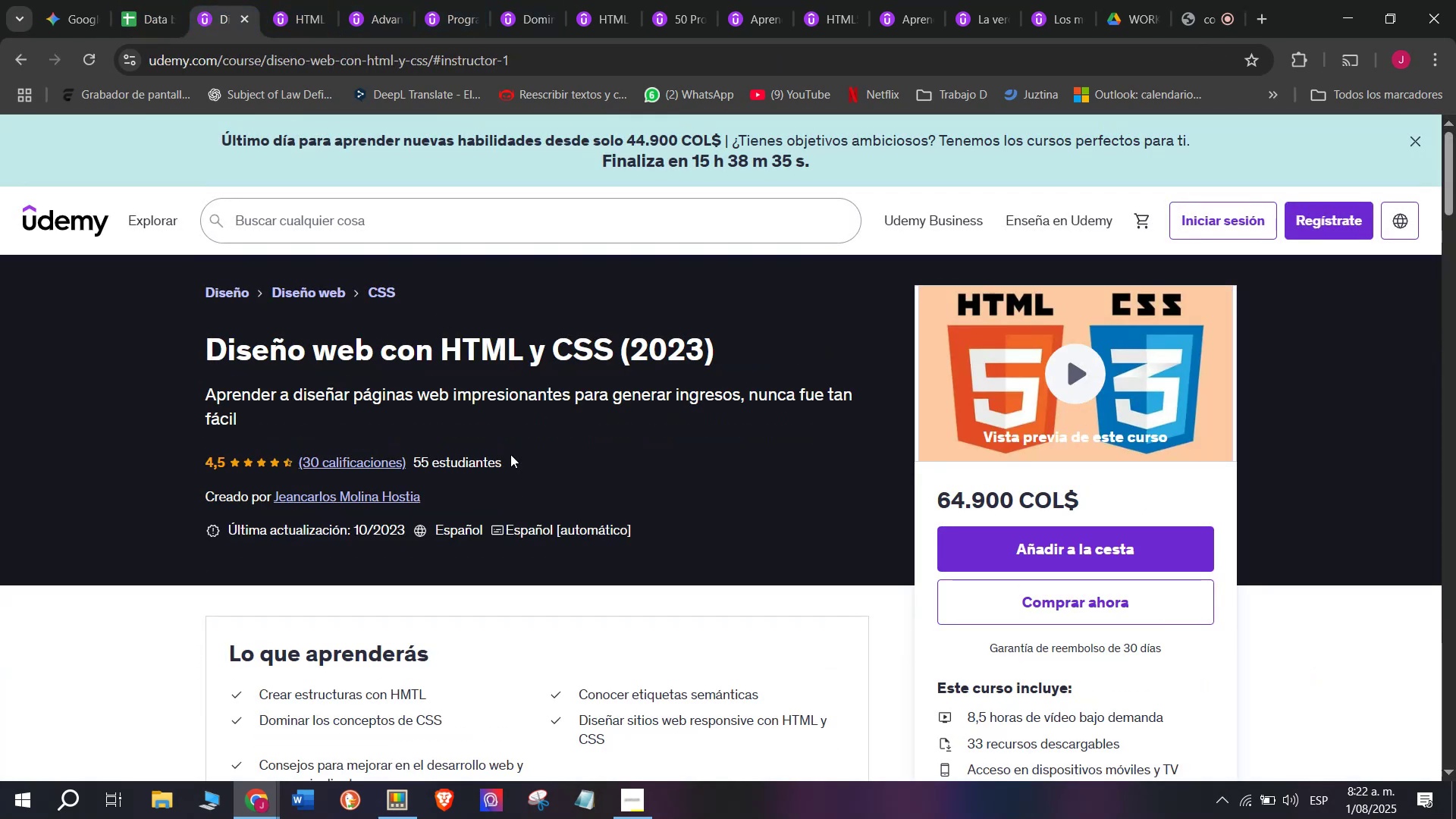 
scroll: coordinate [511, 454], scroll_direction: down, amount: 1.0
 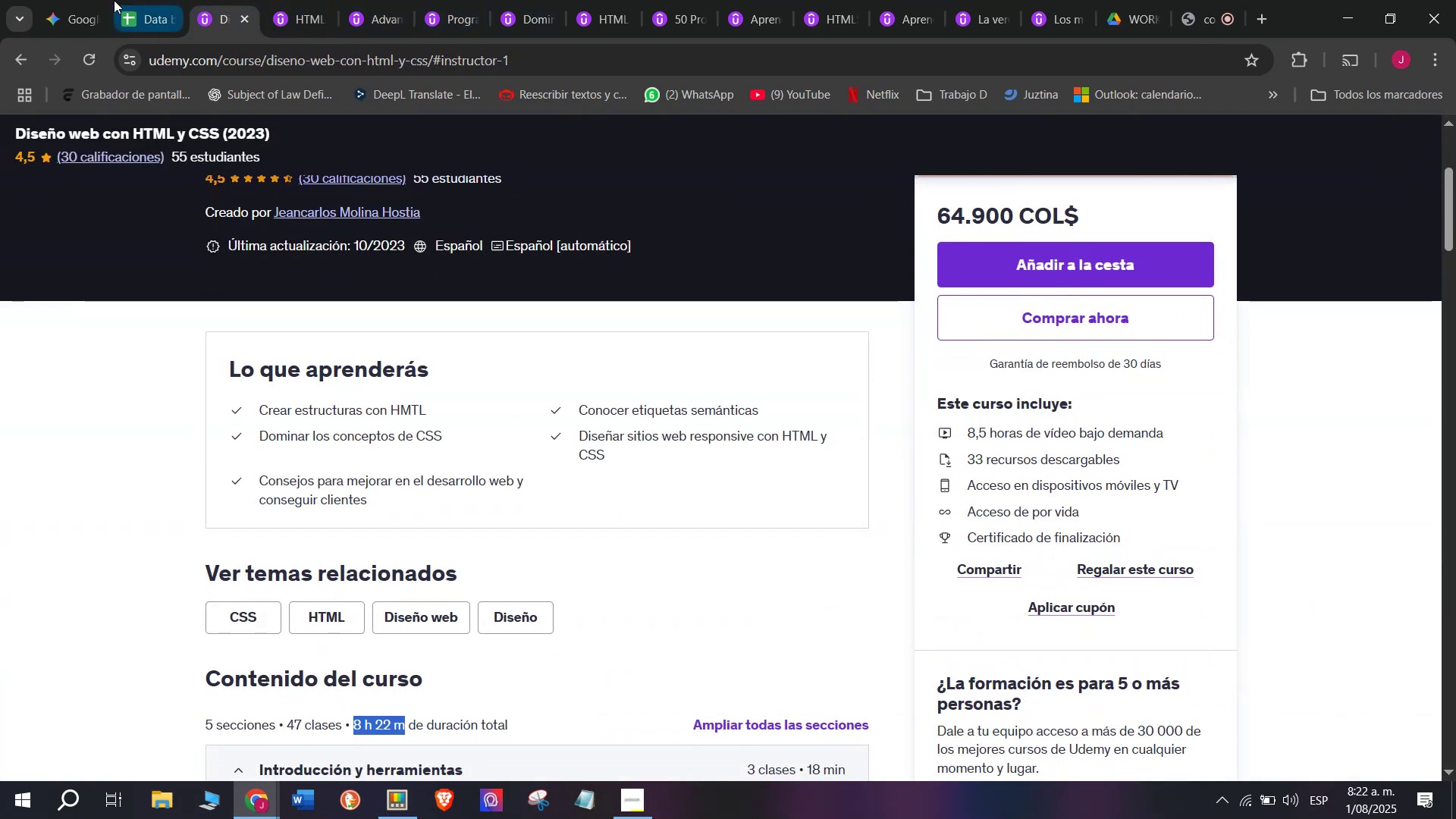 
double_click([149, 0])
 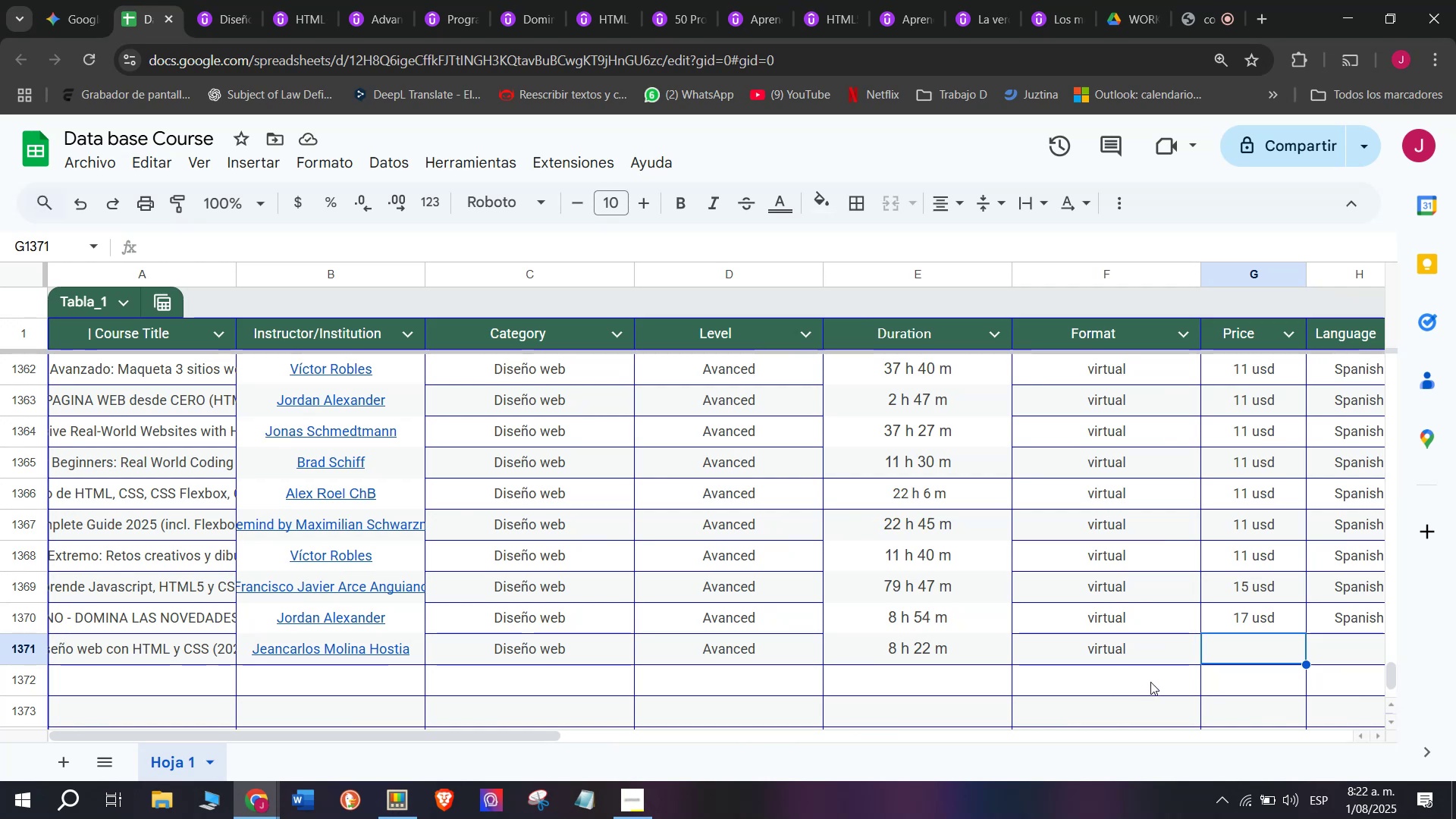 
type(16 usd)
 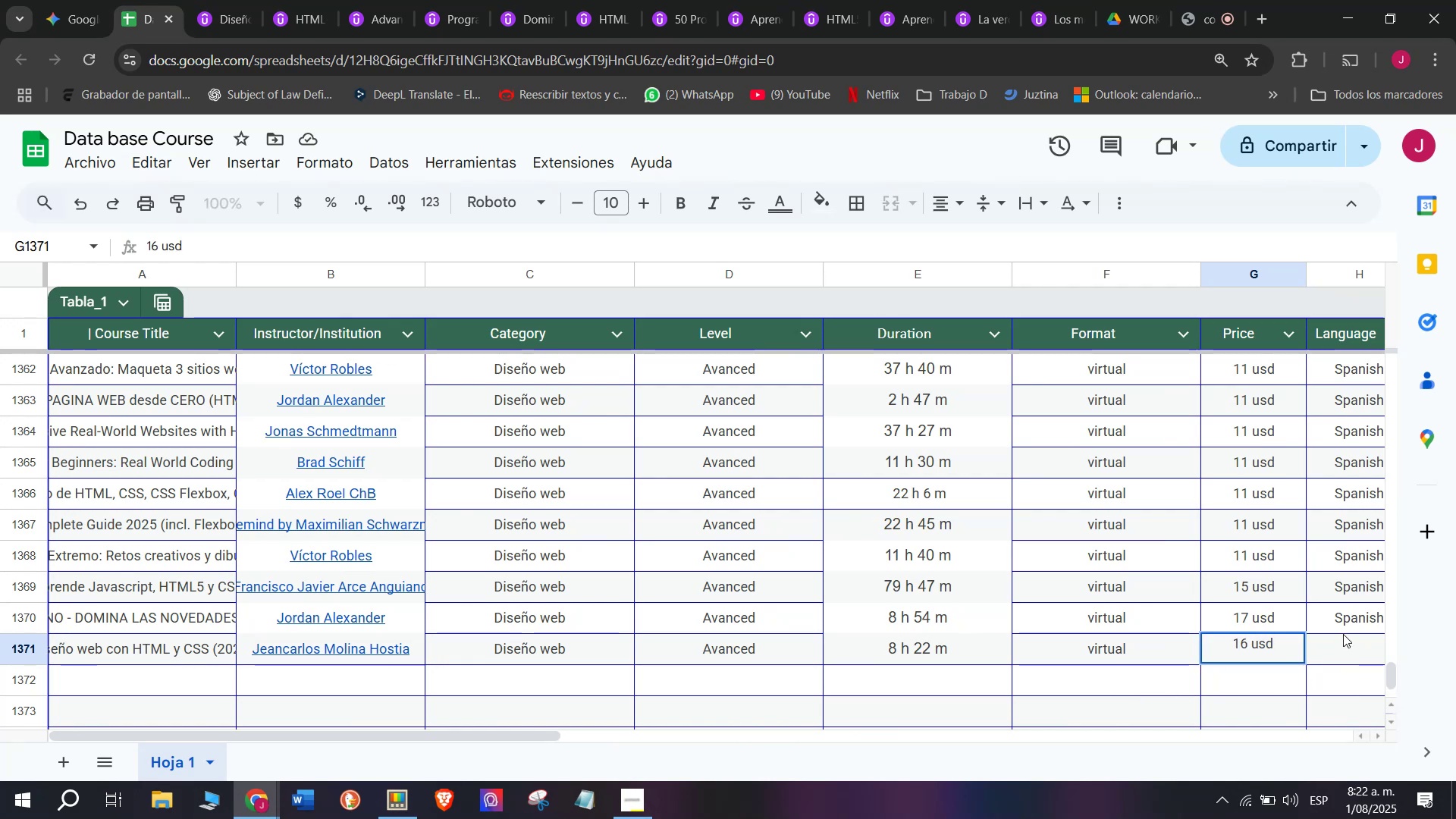 
left_click([1341, 628])
 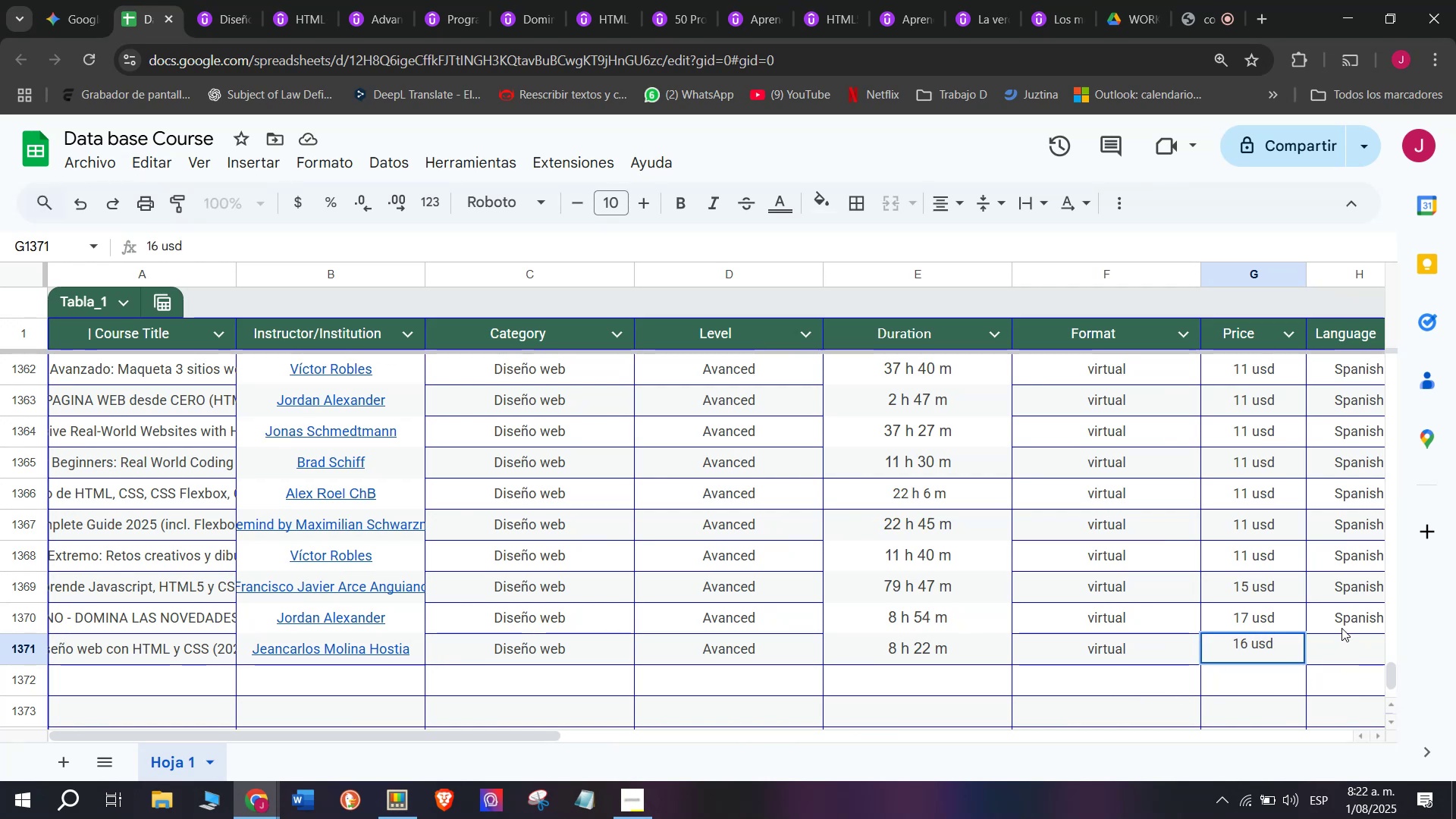 
key(Control+ControlLeft)
 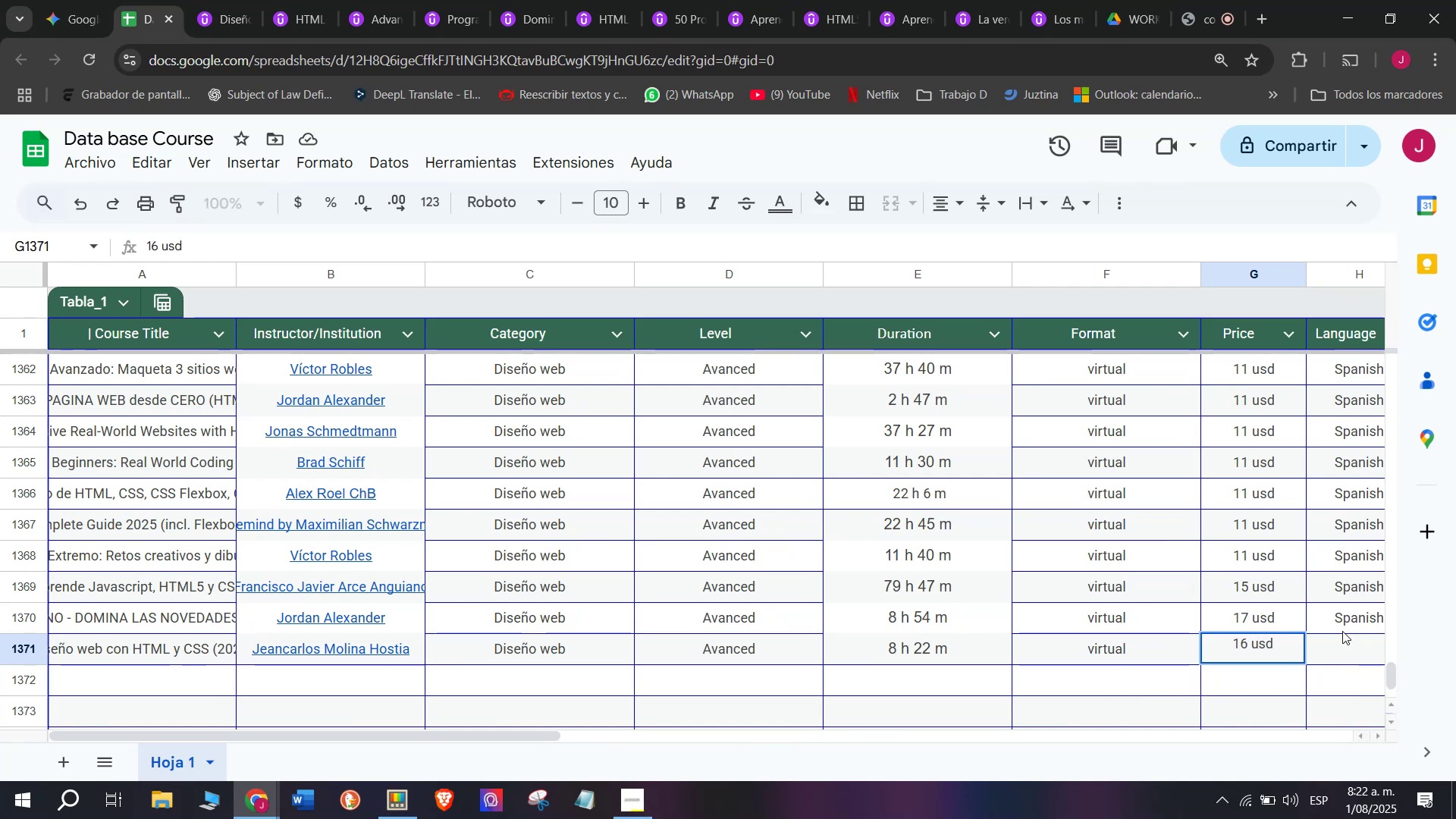 
key(Break)
 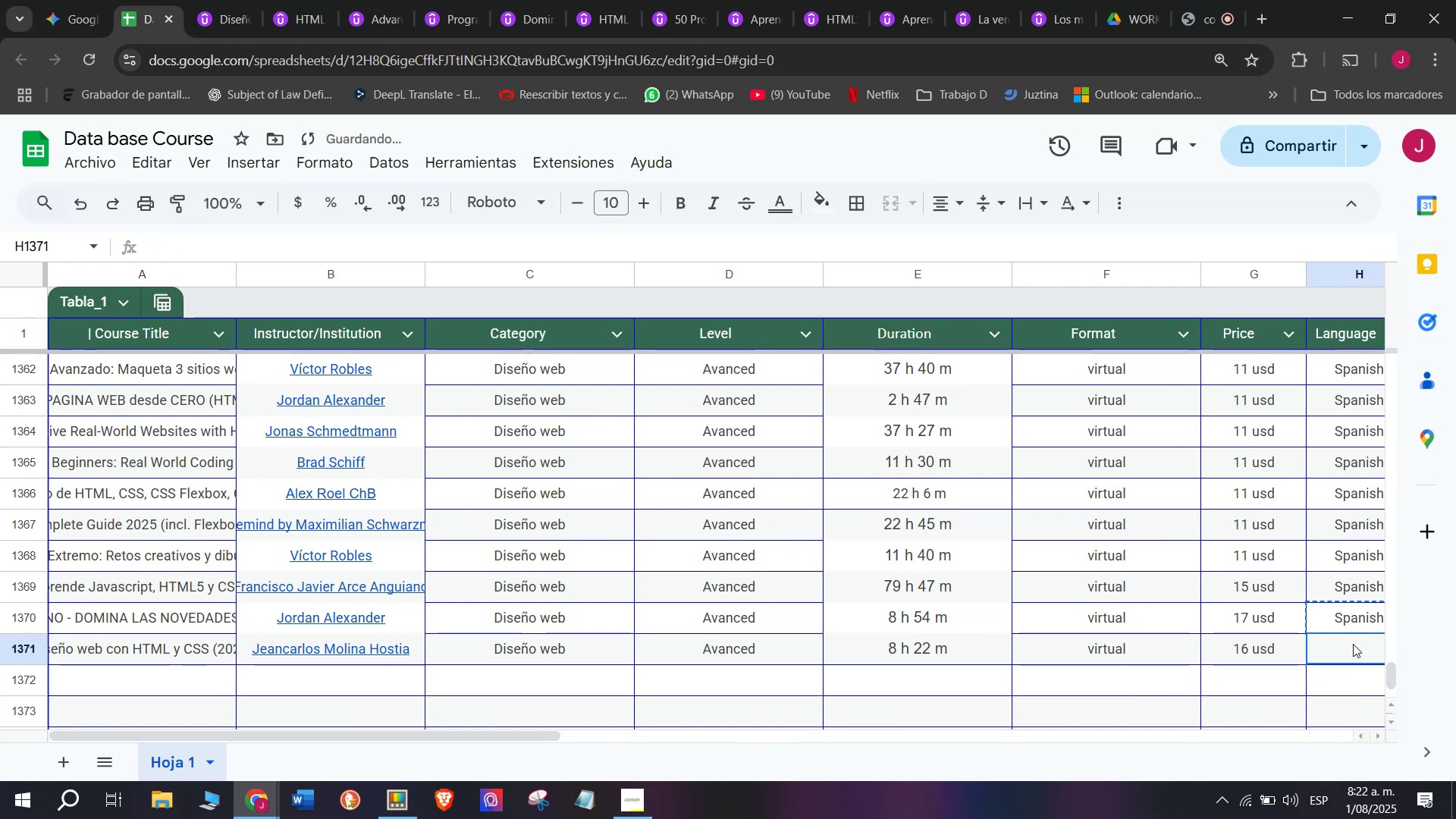 
key(Control+C)
 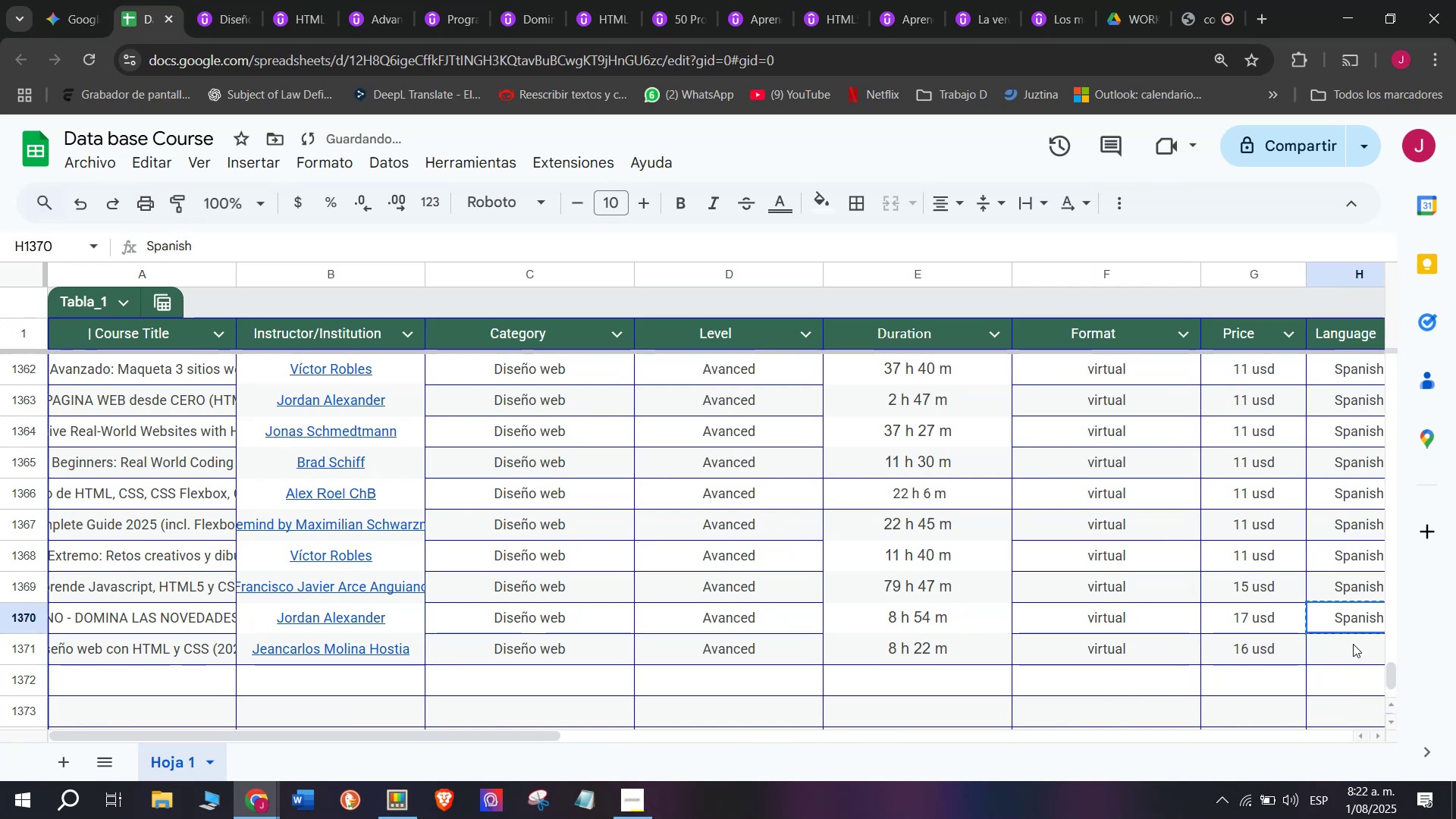 
left_click([1353, 644])
 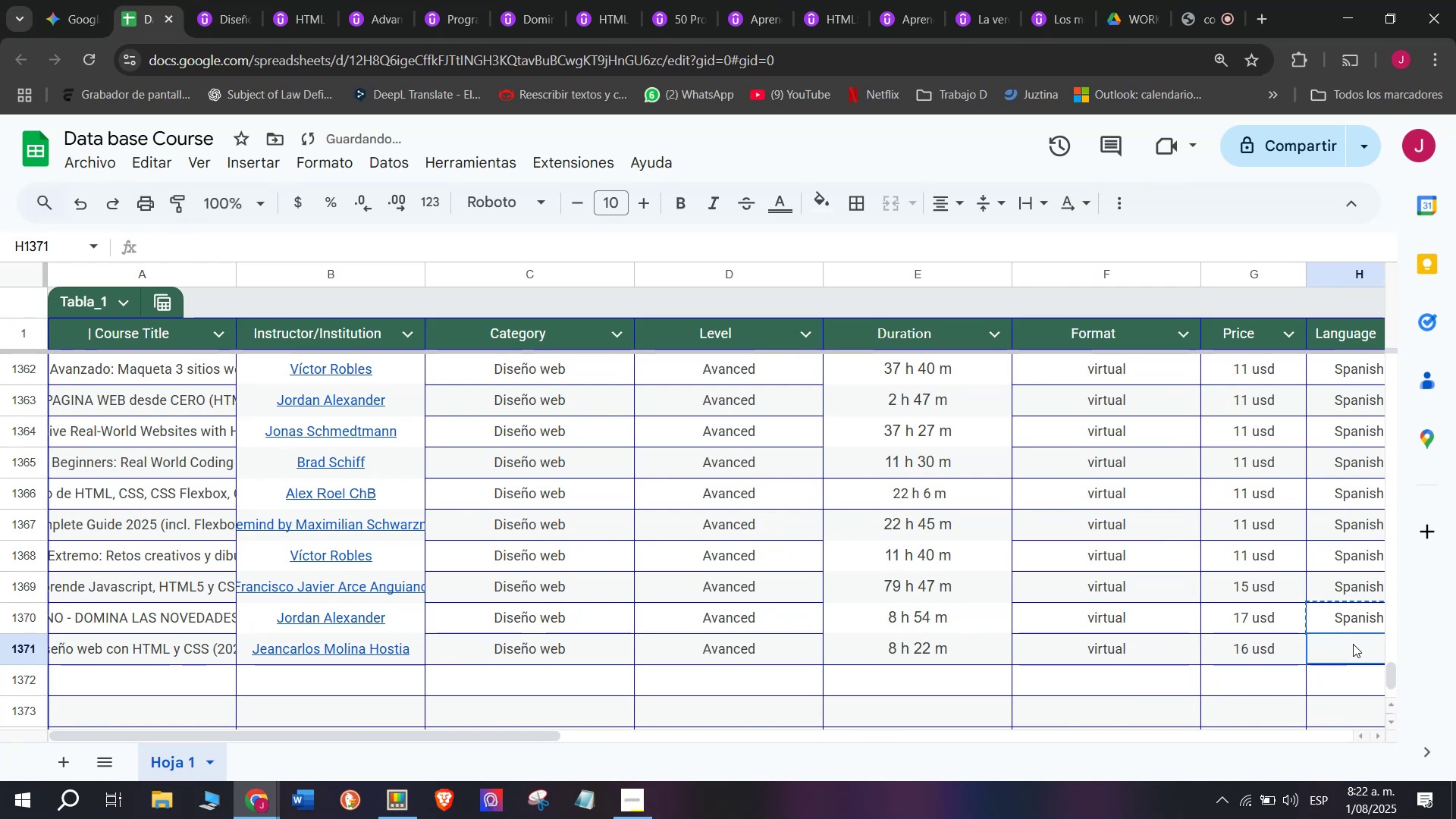 
key(Z)
 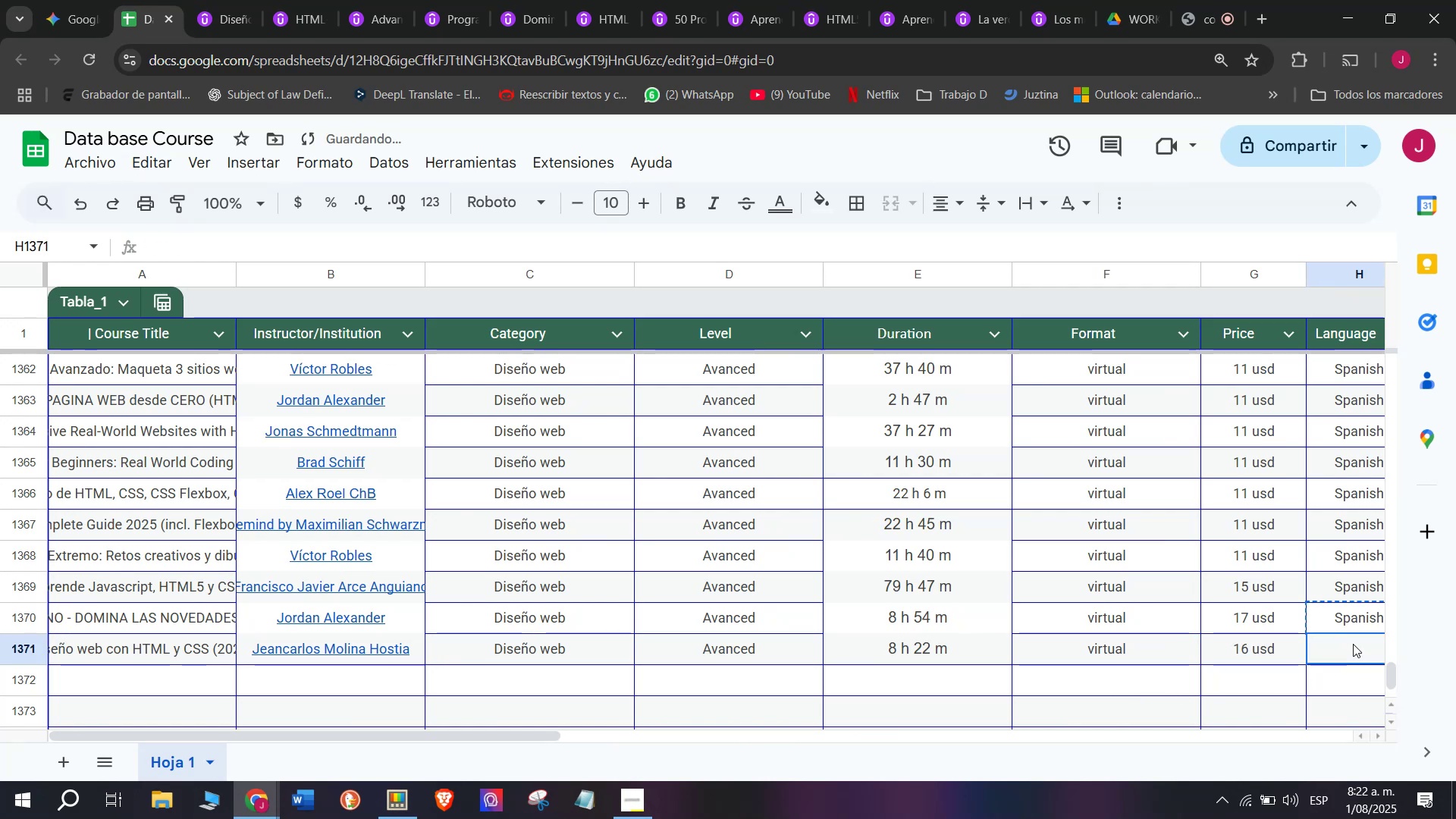 
key(Control+ControlLeft)
 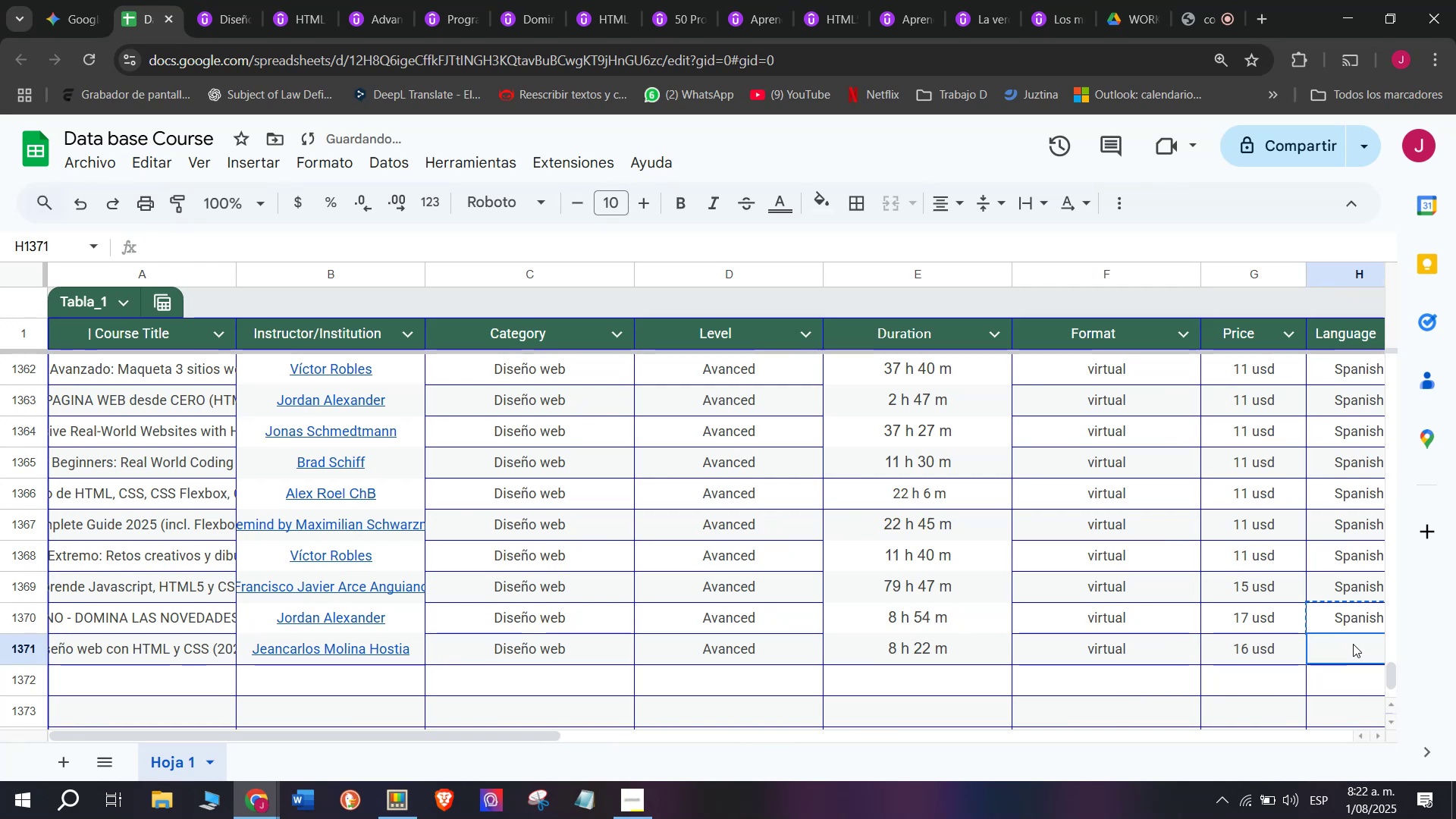 
key(Control+V)
 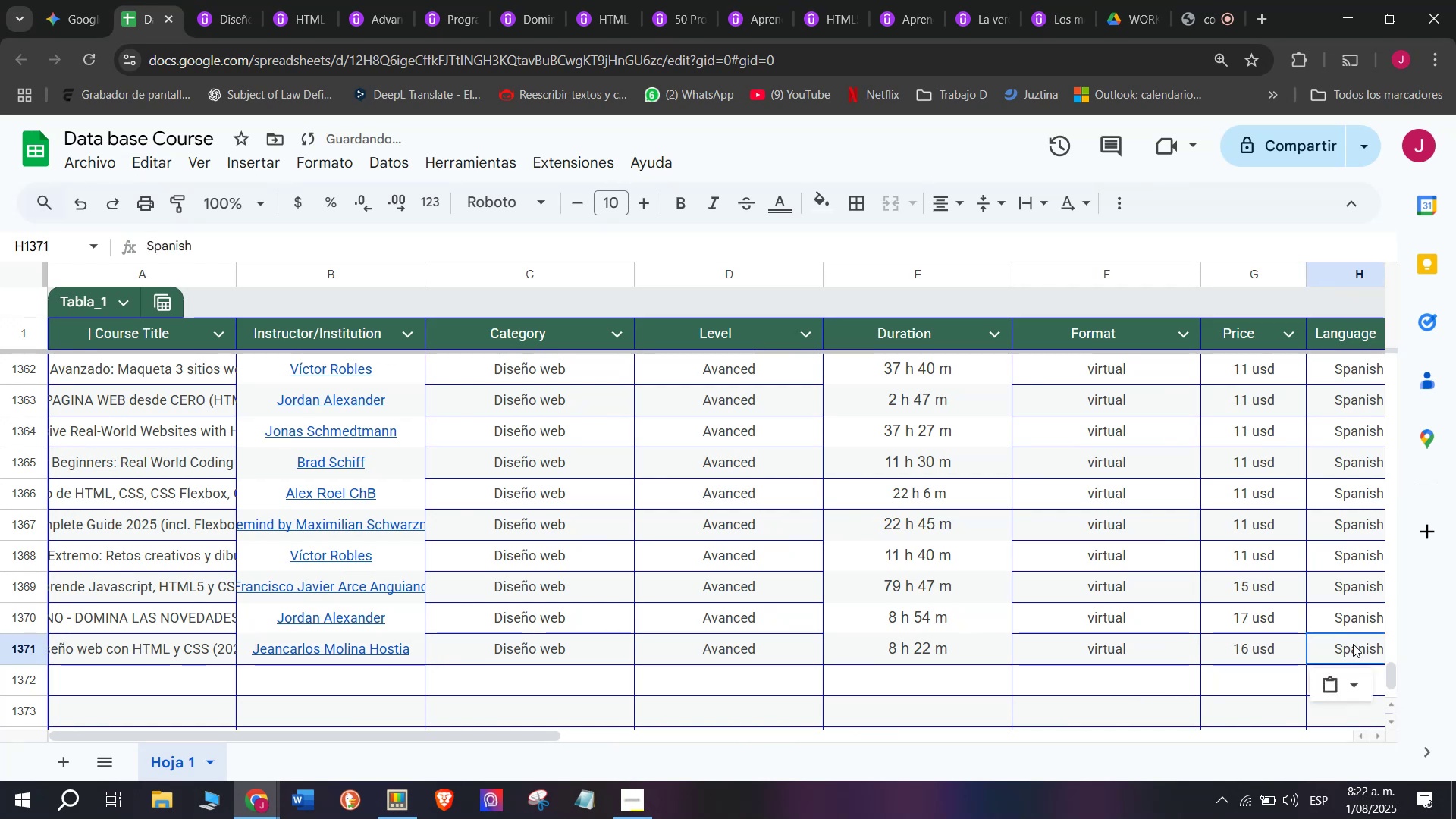 
scroll: coordinate [441, 703], scroll_direction: down, amount: 3.0
 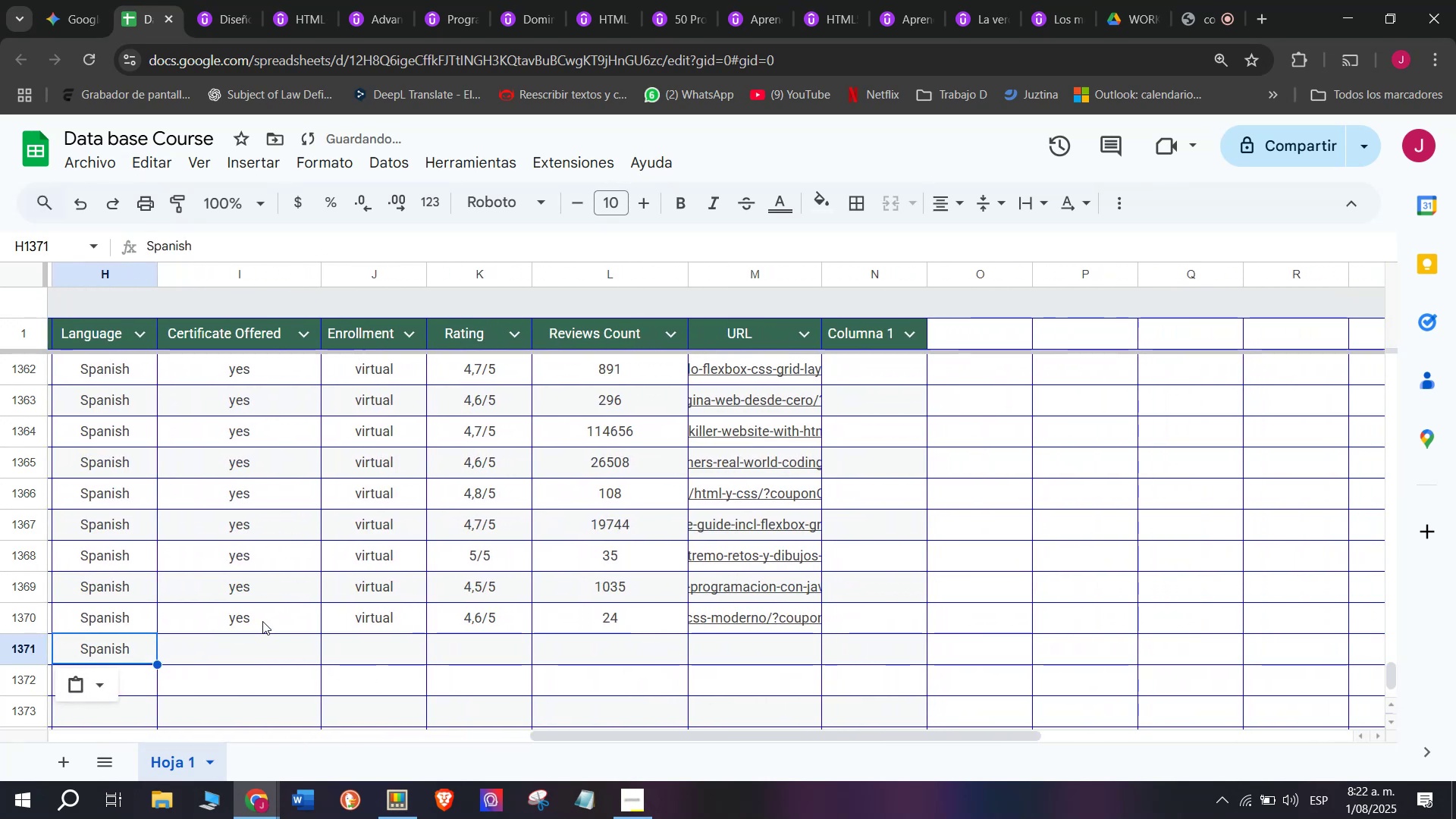 
left_click([260, 617])
 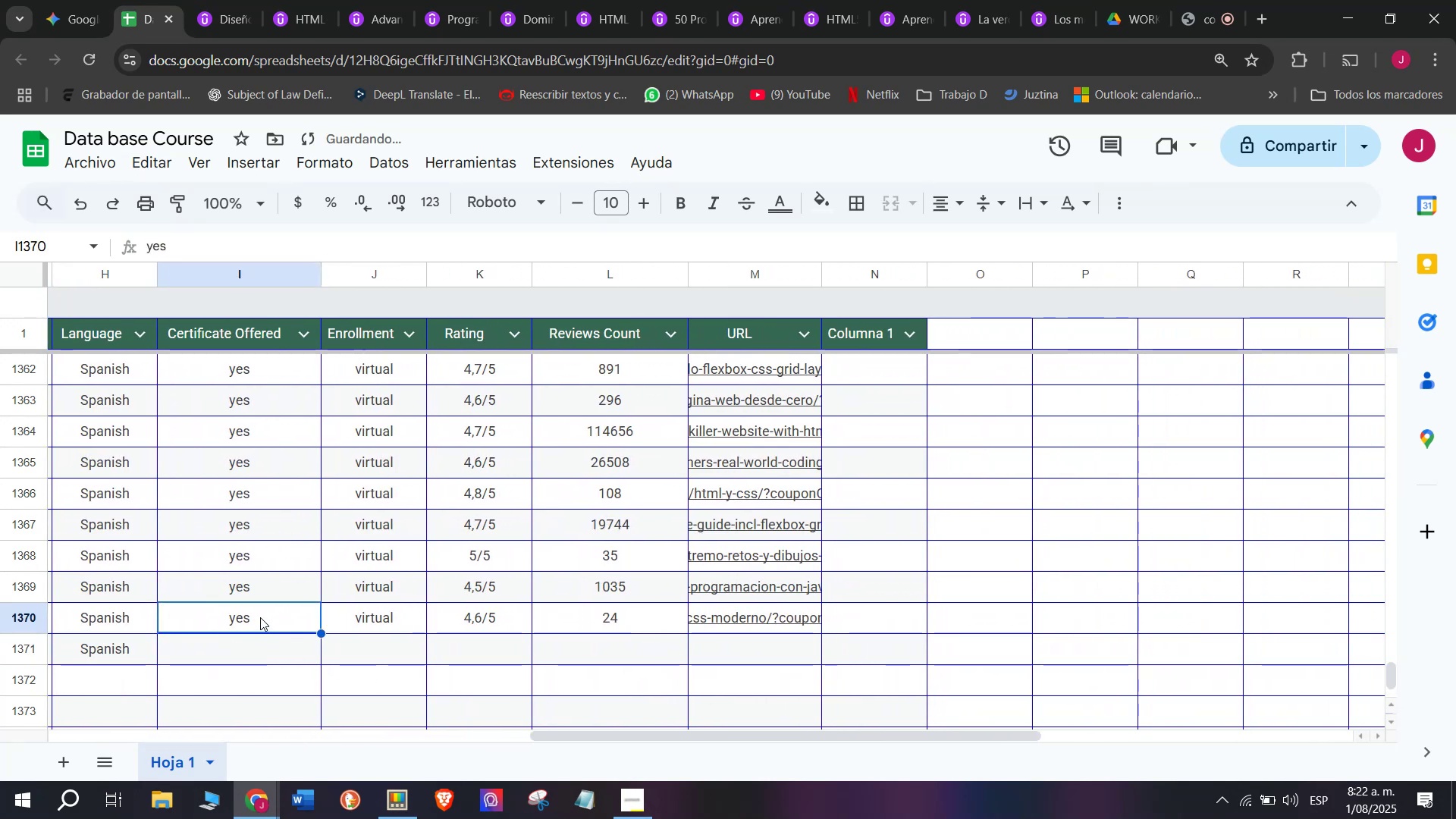 
key(Control+ControlLeft)
 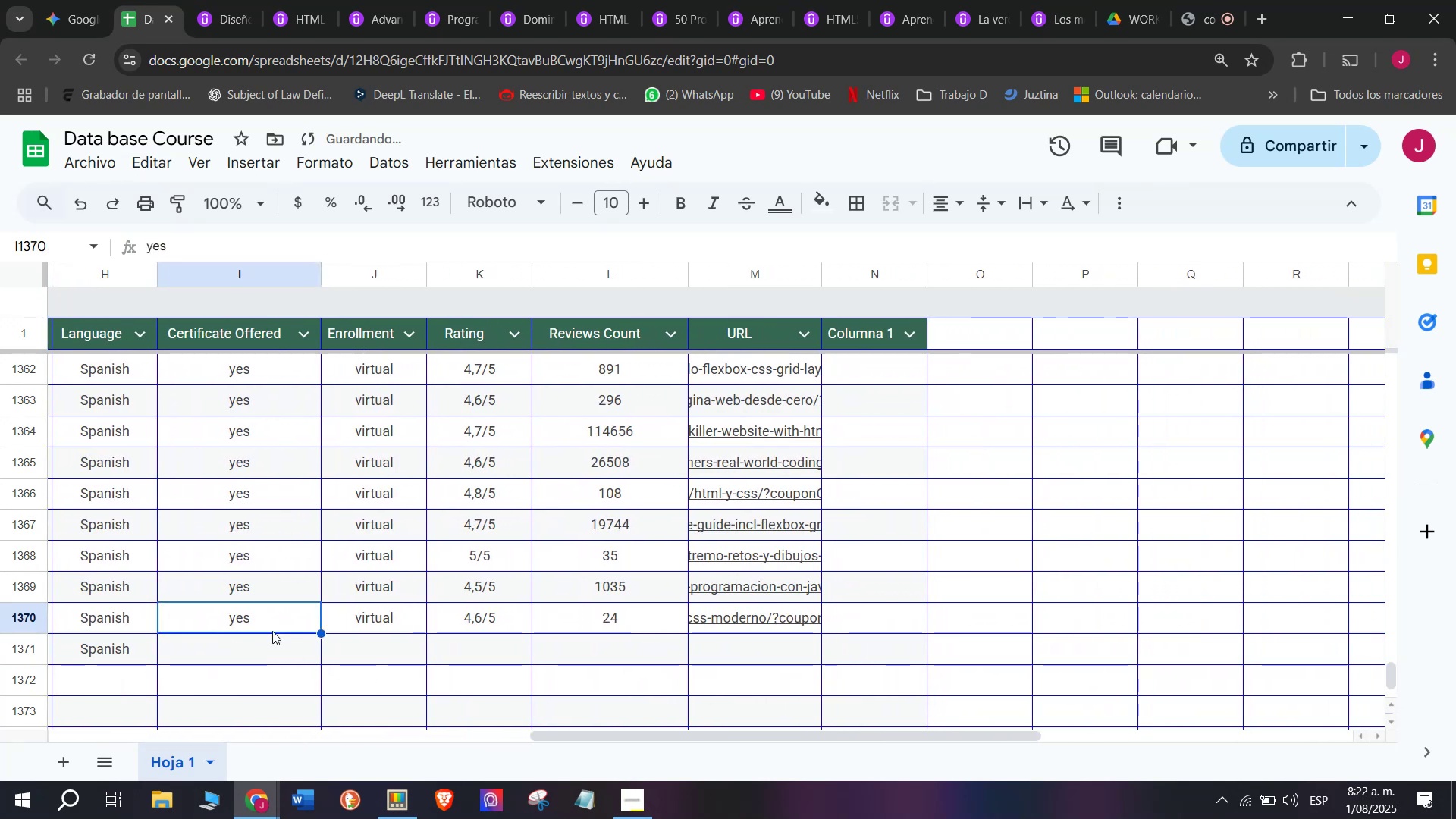 
key(Break)
 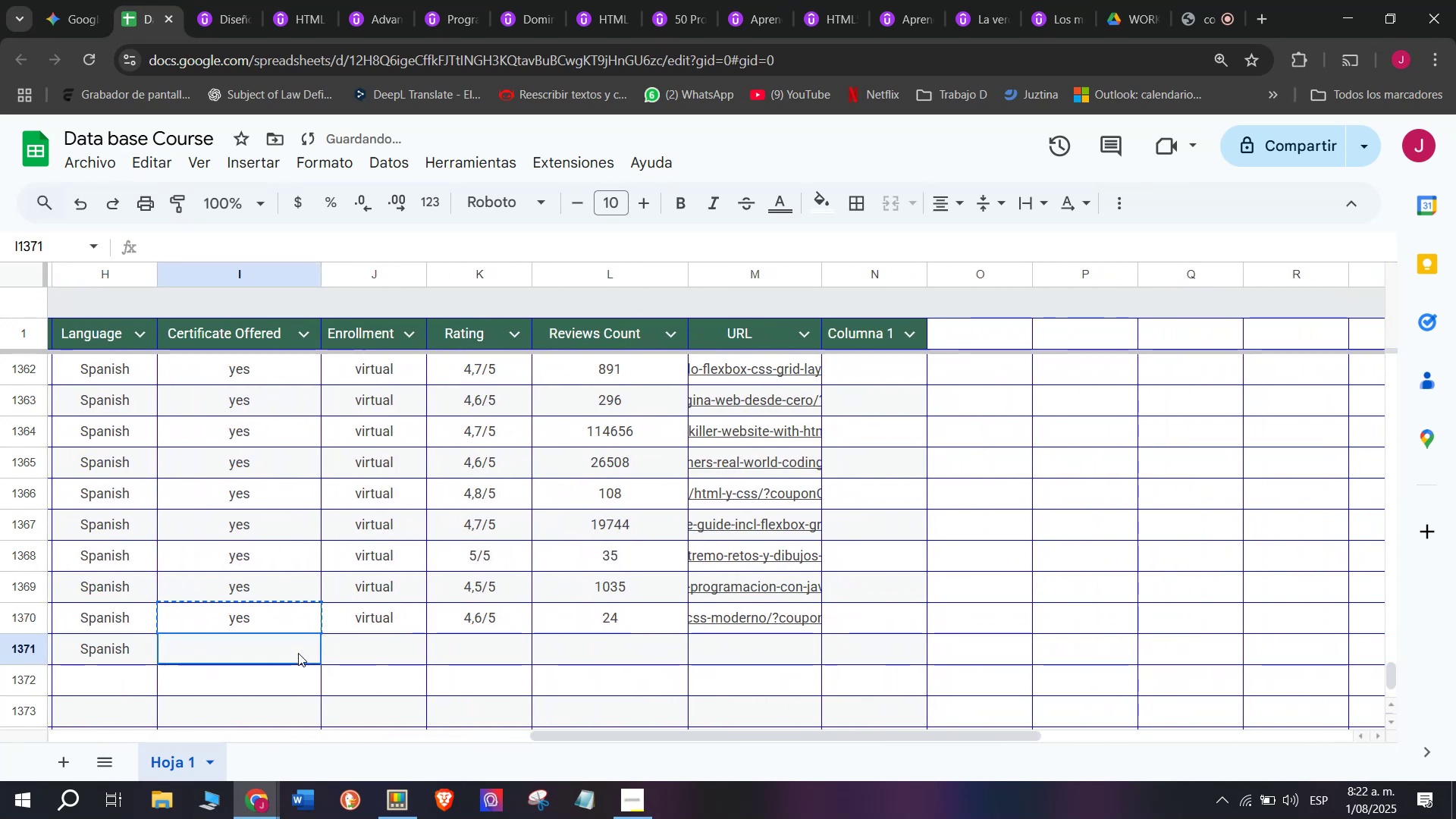 
key(Control+C)
 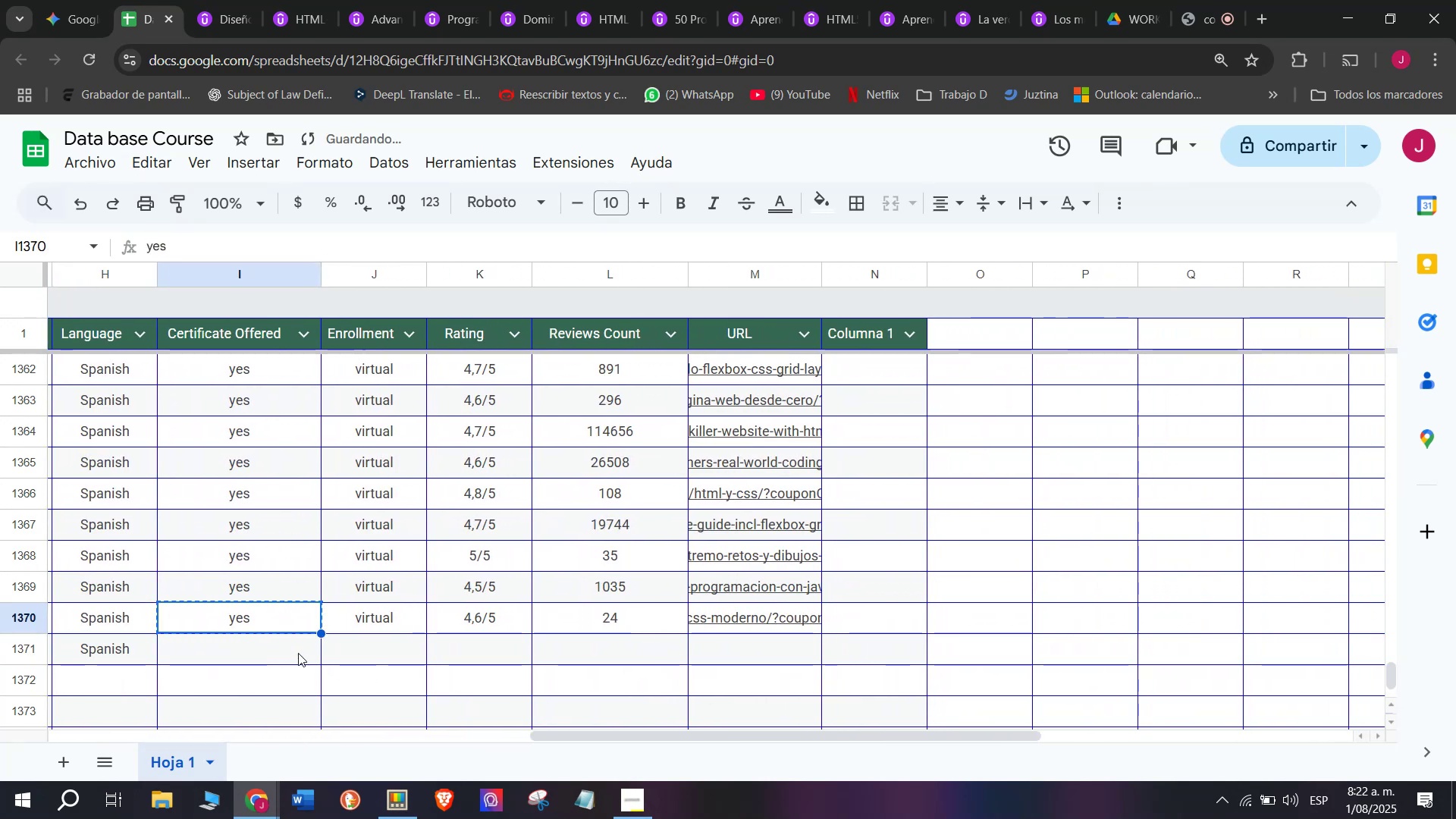 
left_click([298, 653])
 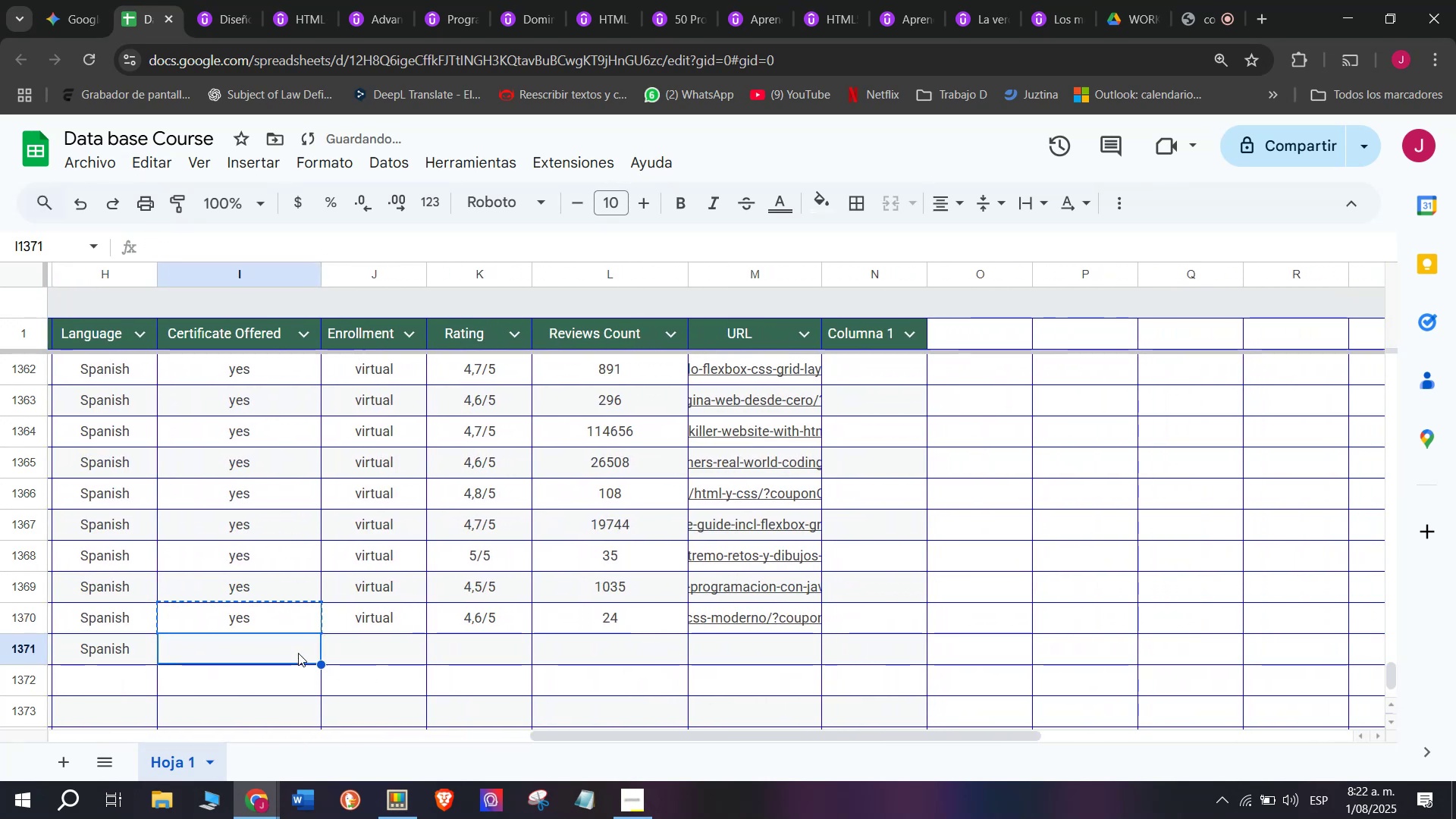 
key(Control+ControlLeft)
 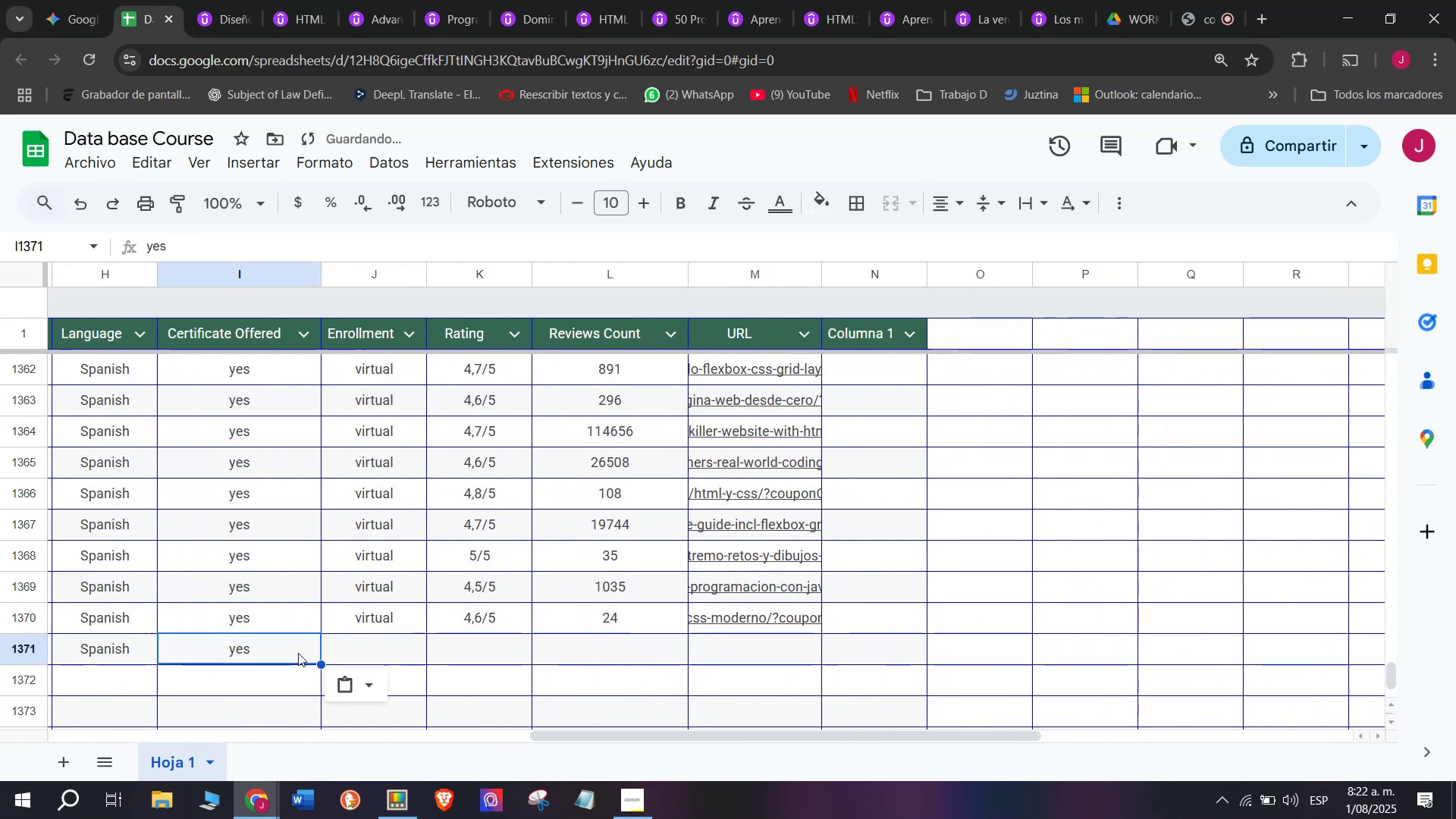 
key(Z)
 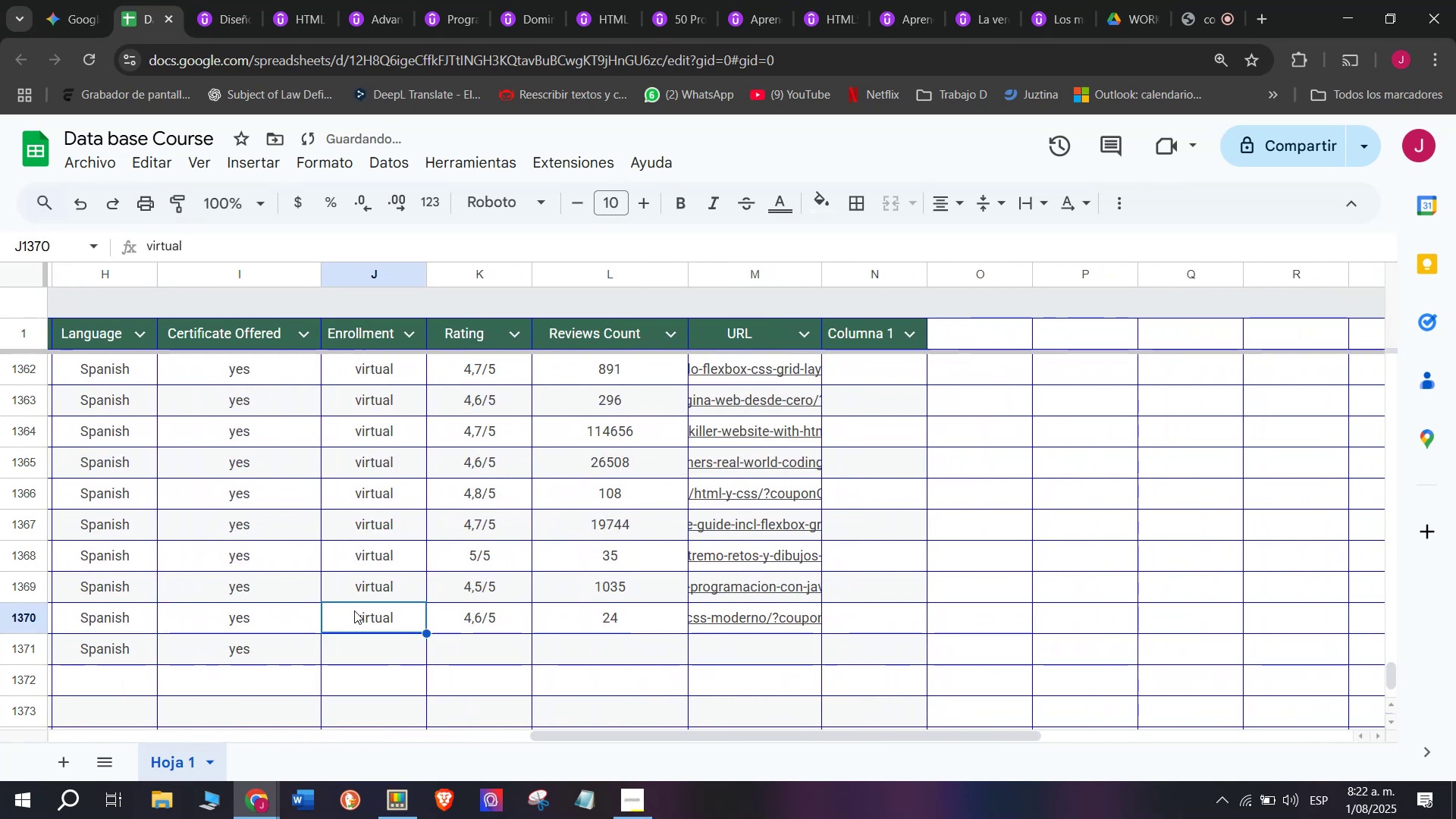 
key(Control+V)
 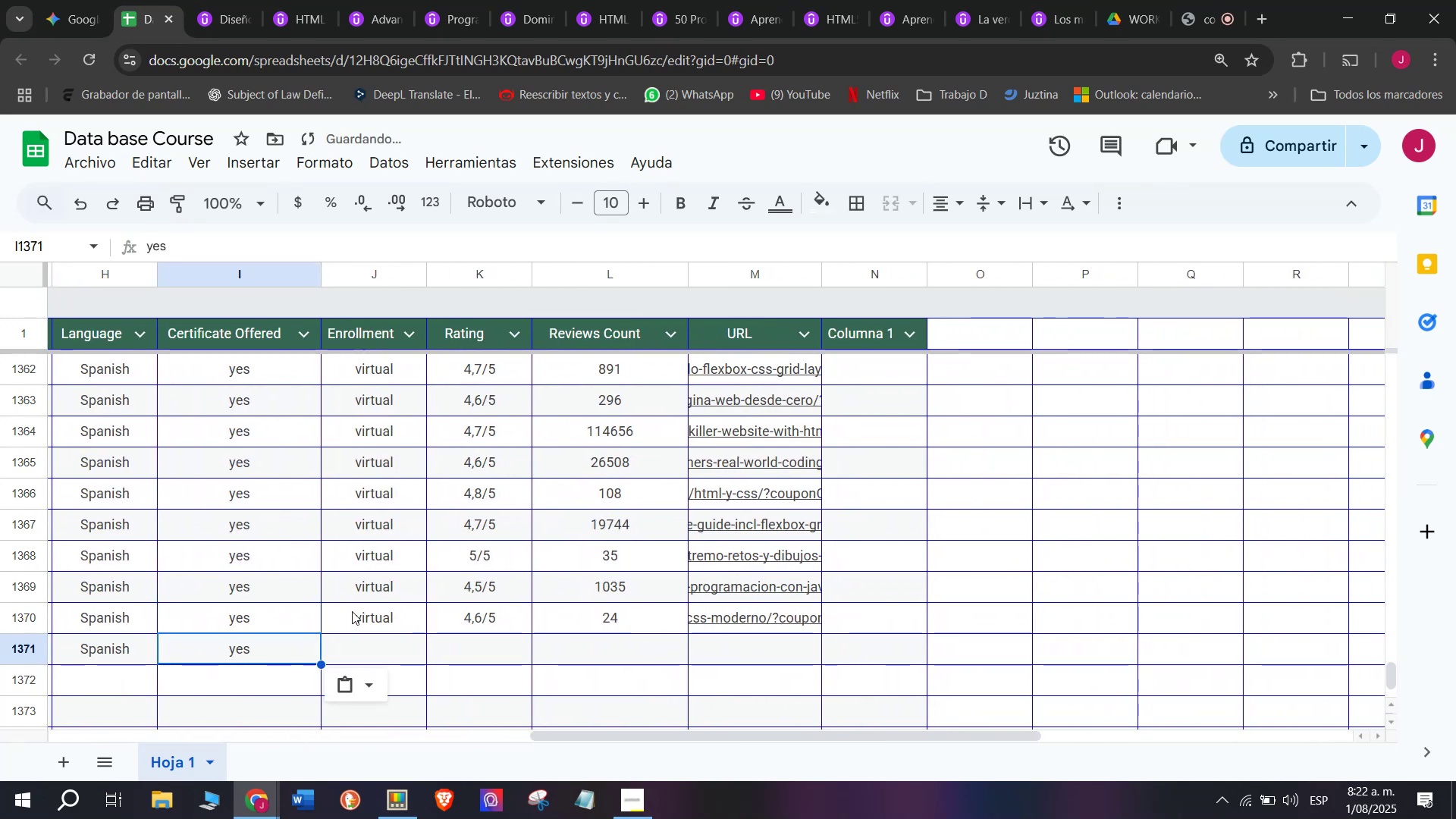 
left_click([354, 610])
 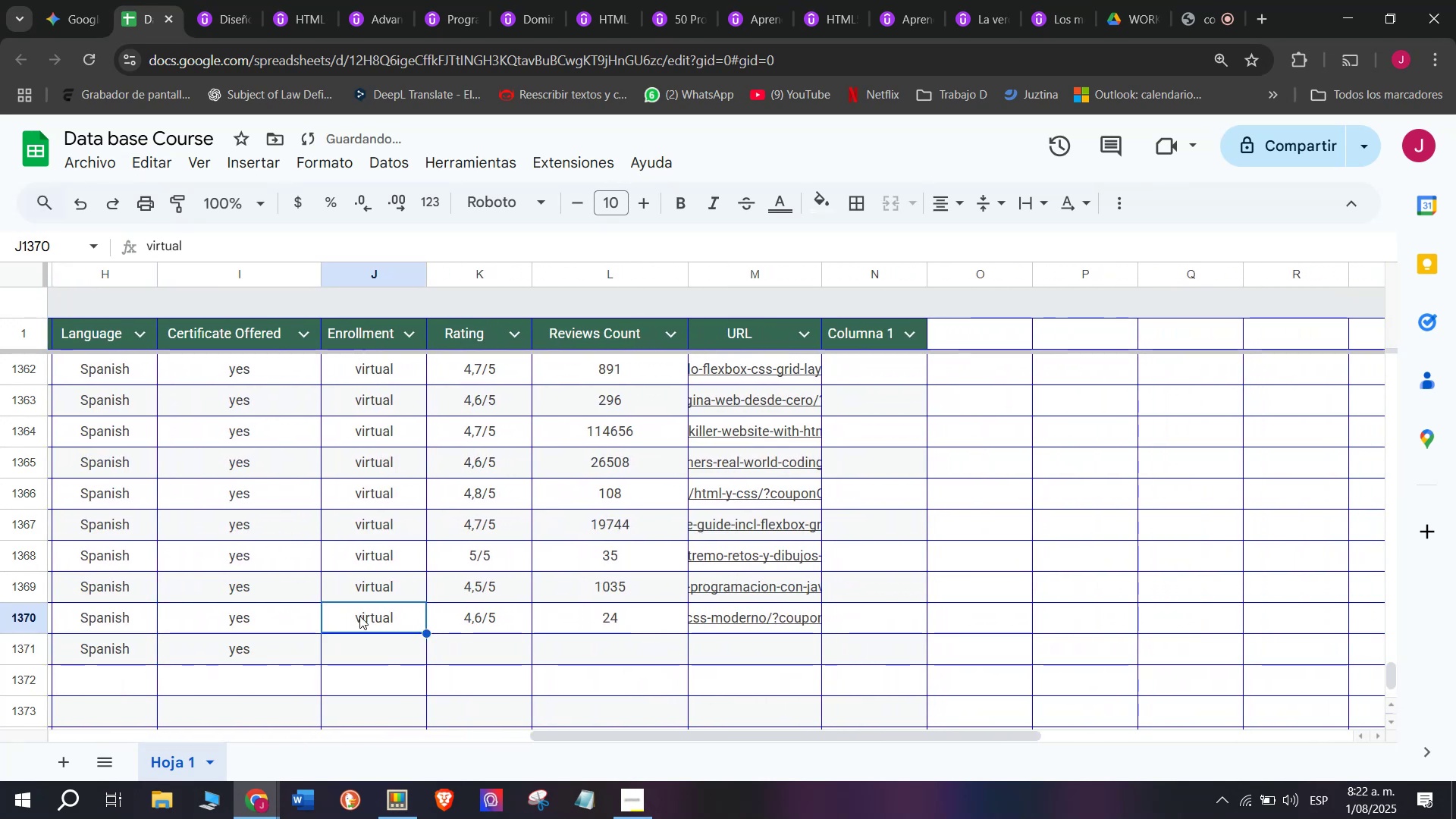 
key(Break)
 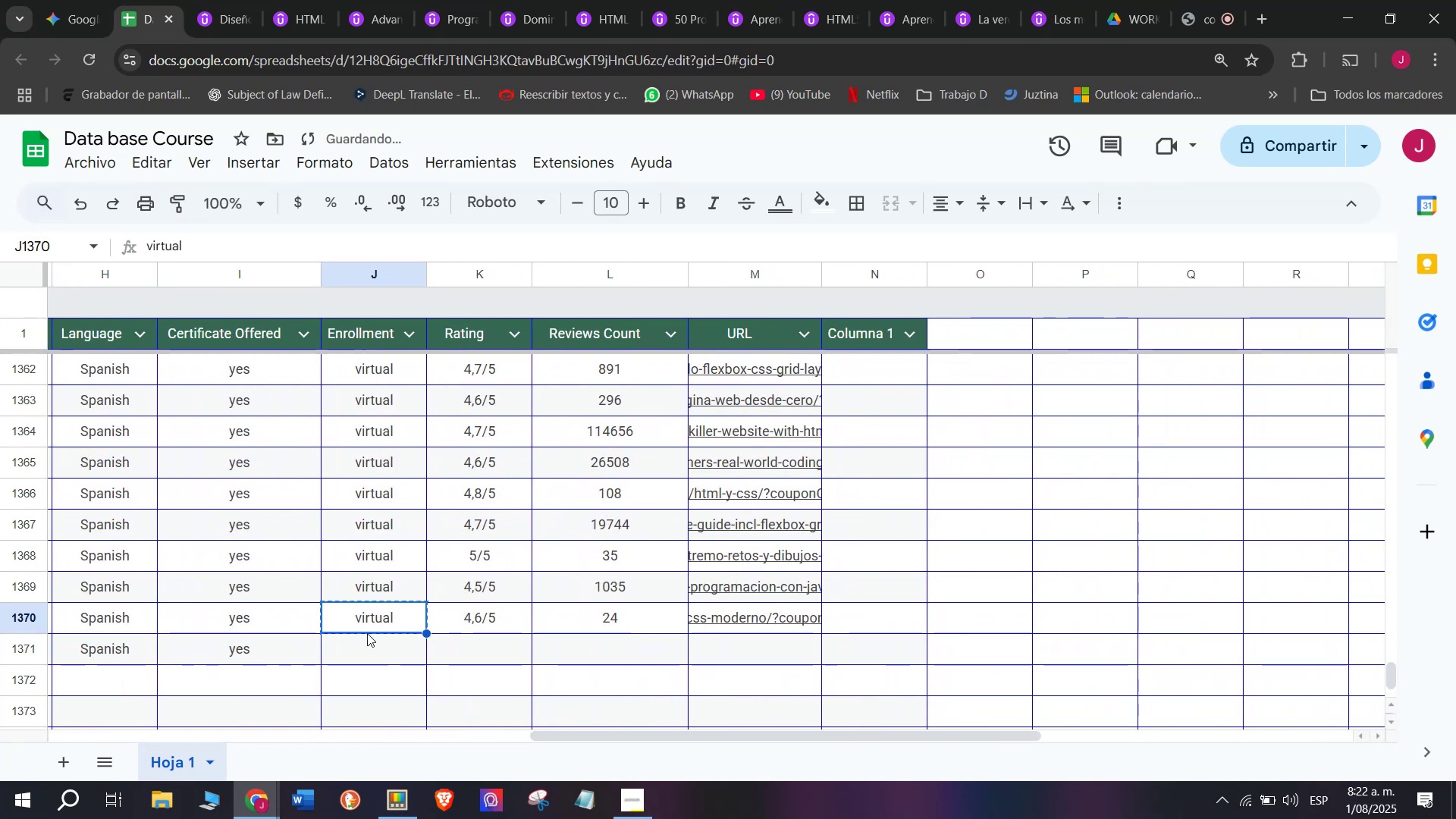 
key(Control+ControlLeft)
 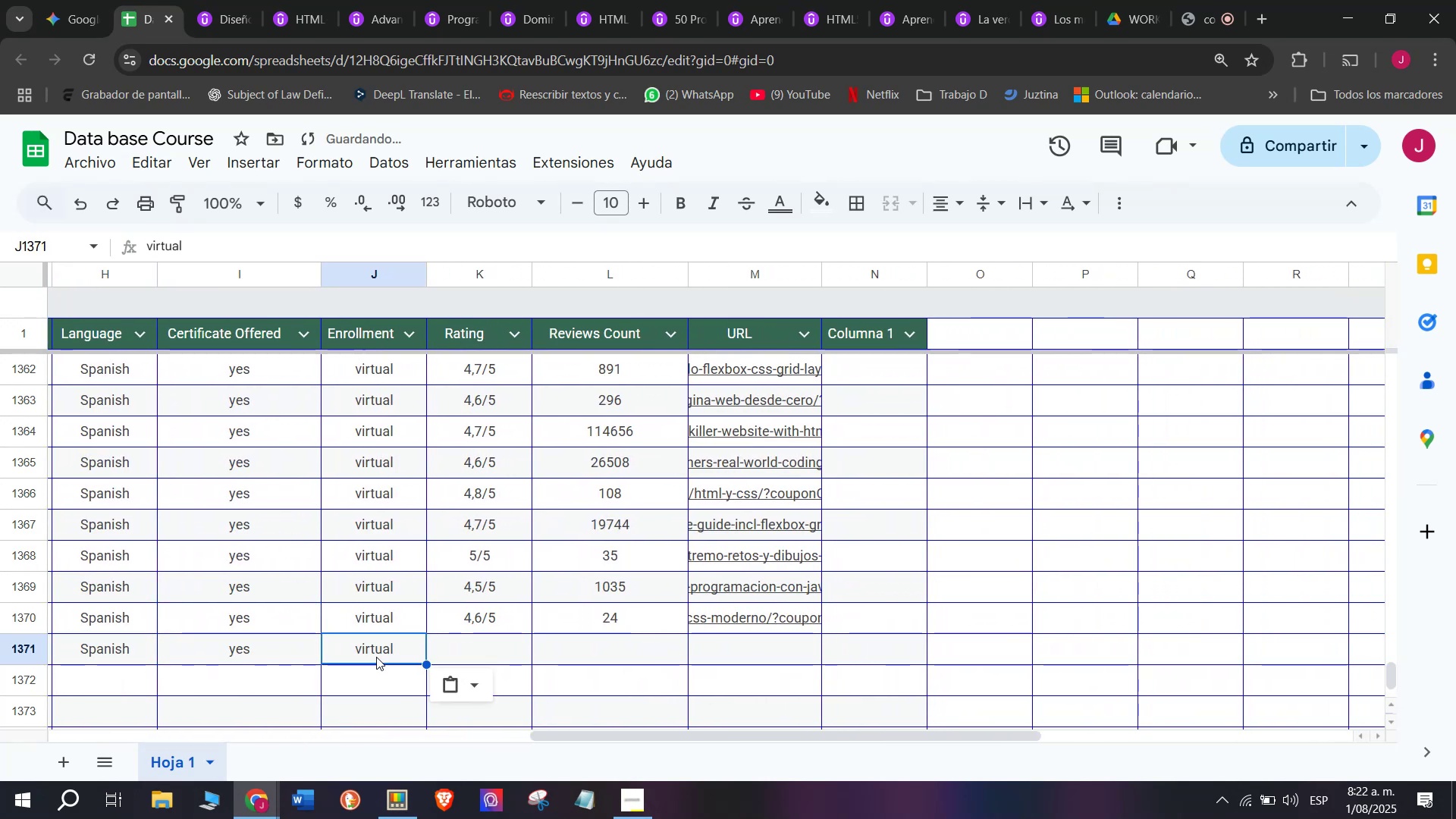 
key(Control+C)
 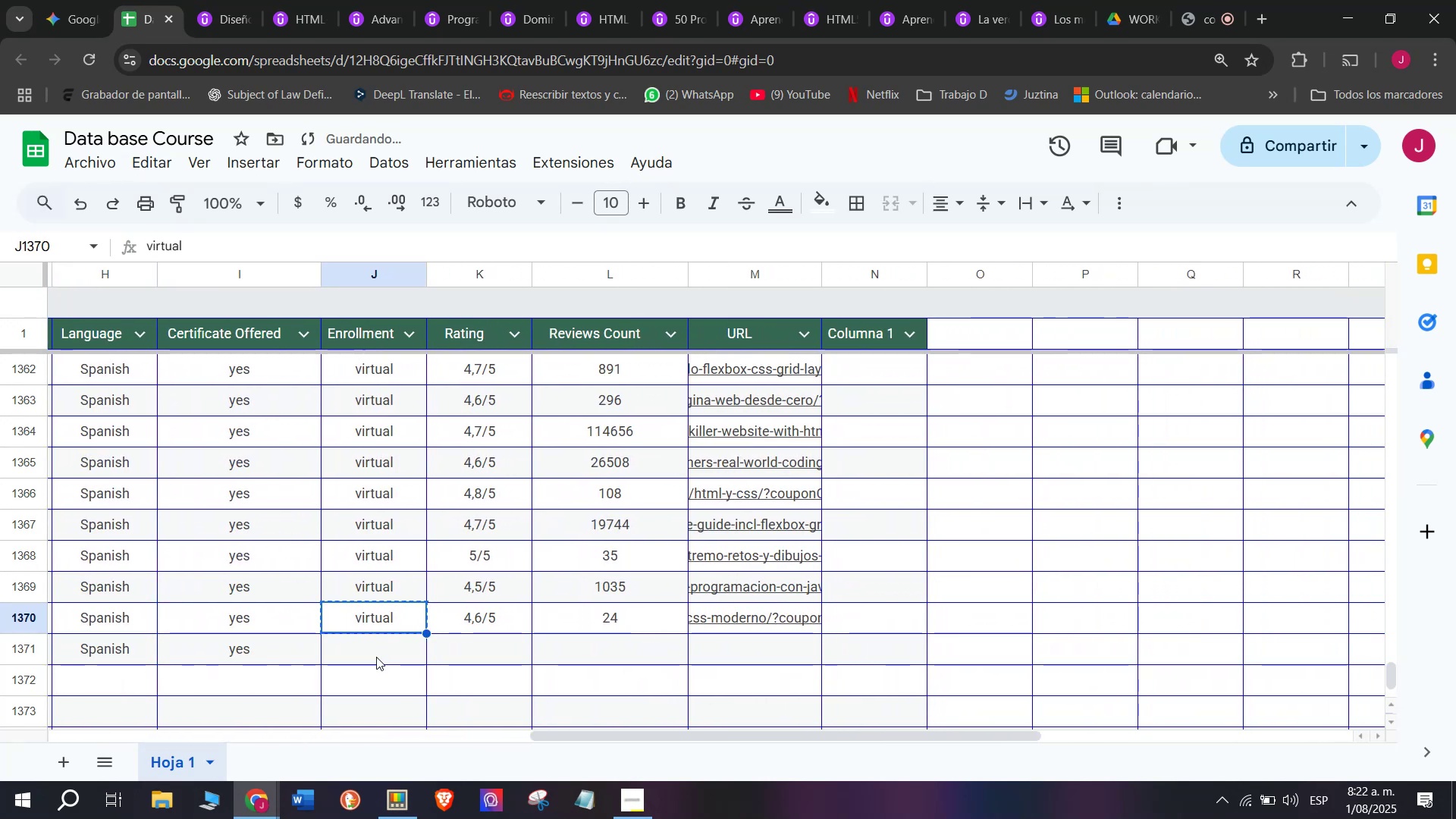 
double_click([376, 657])
 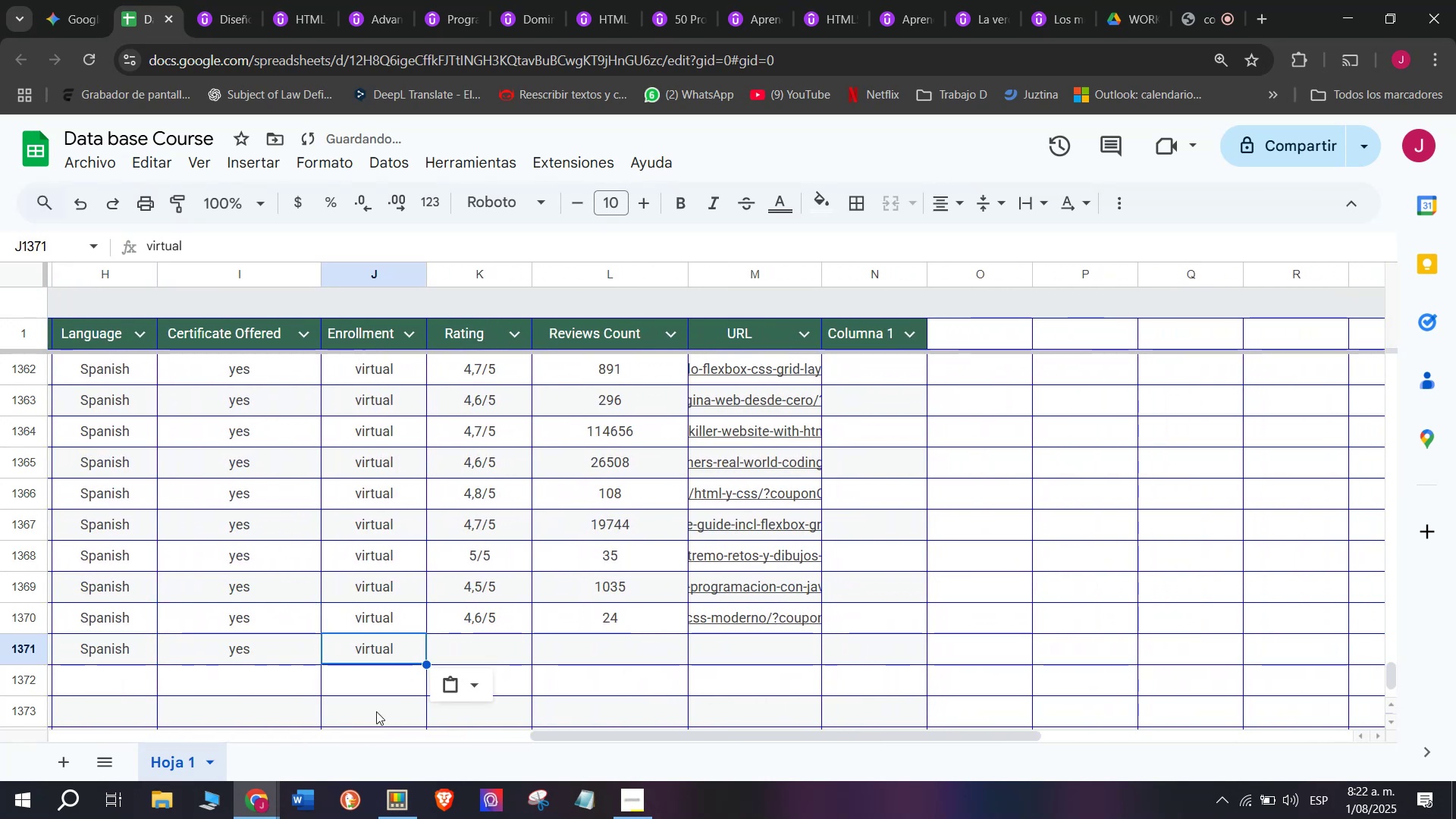 
key(Z)
 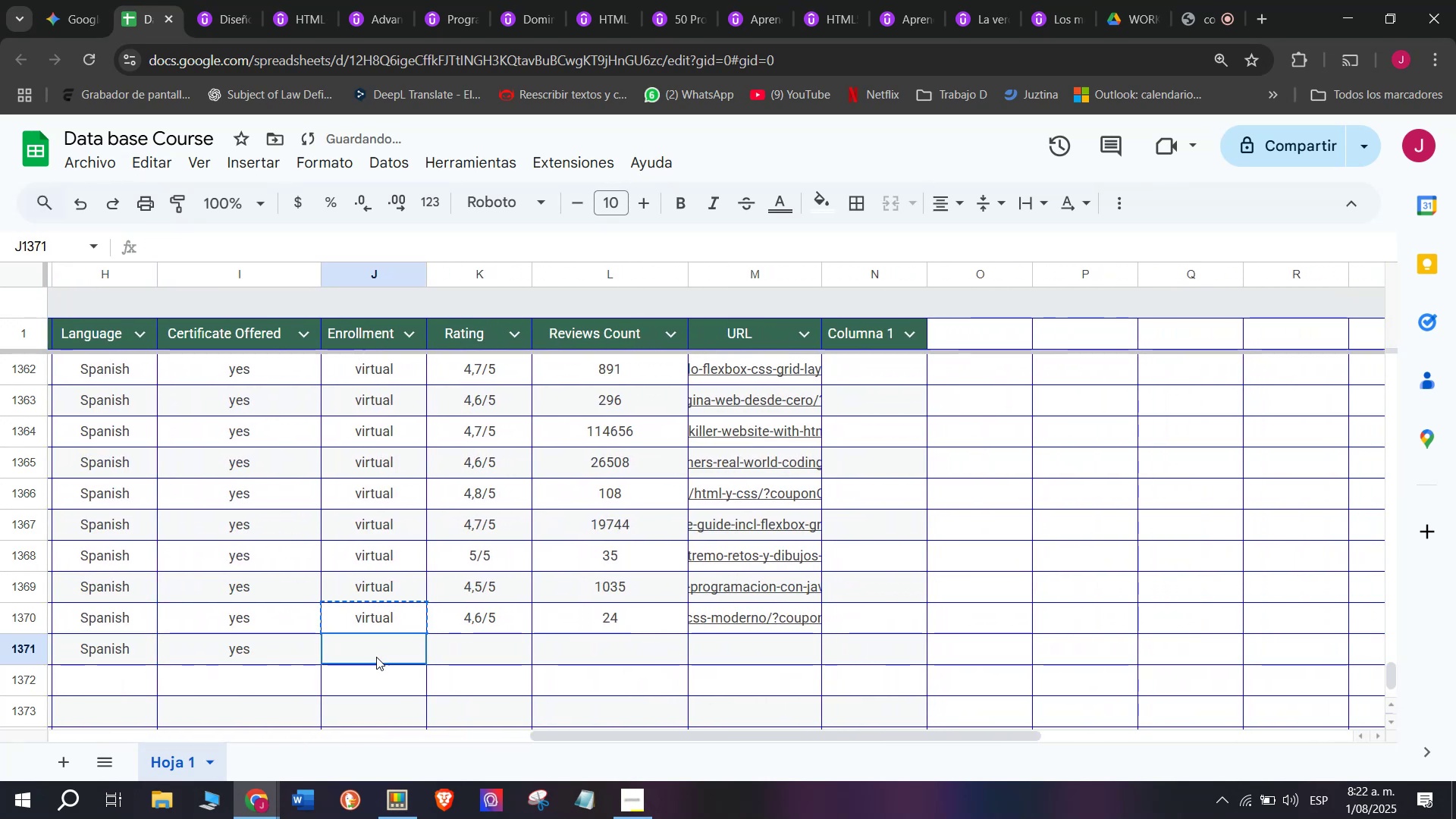 
key(Control+ControlLeft)
 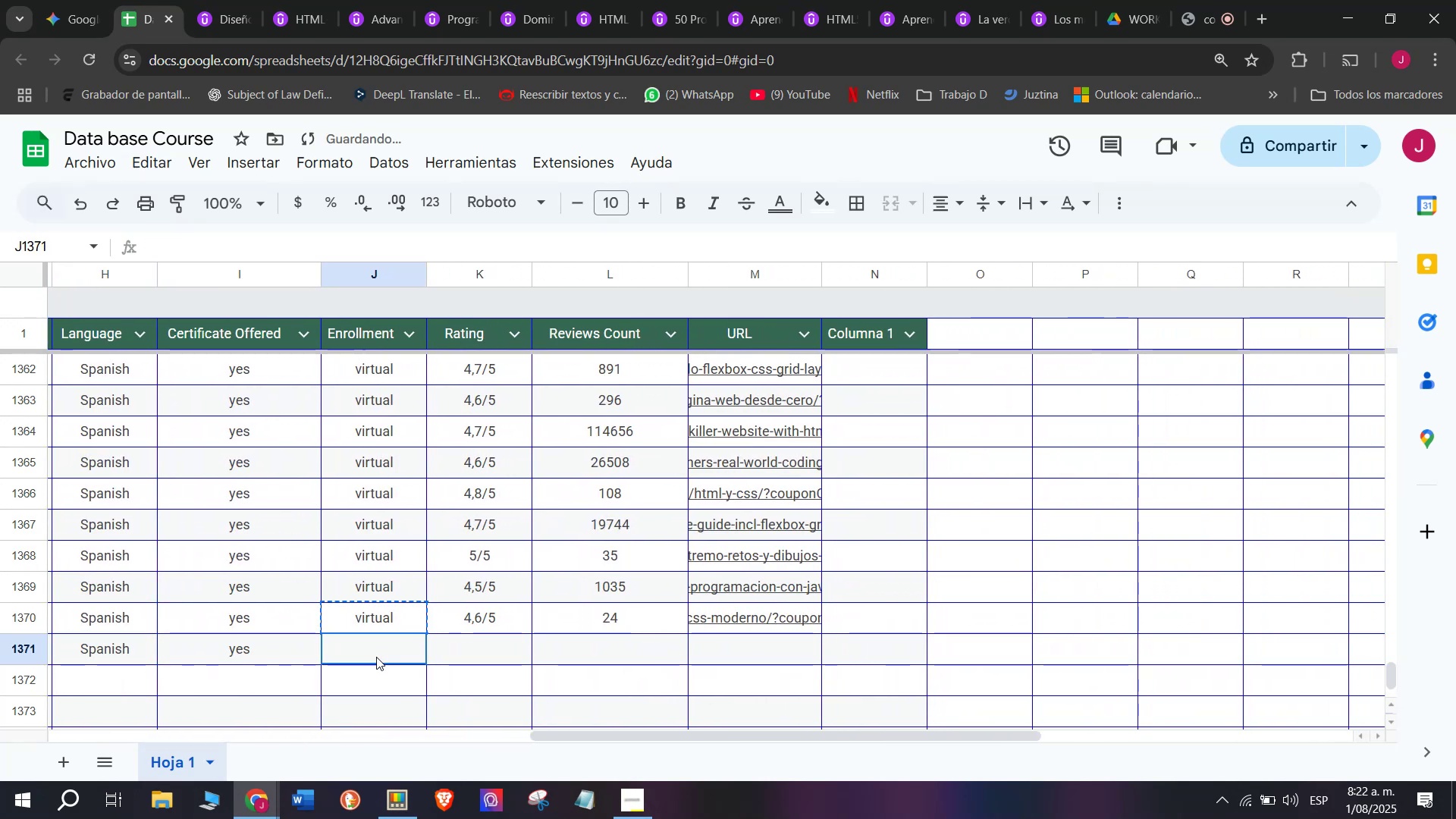 
key(Control+V)
 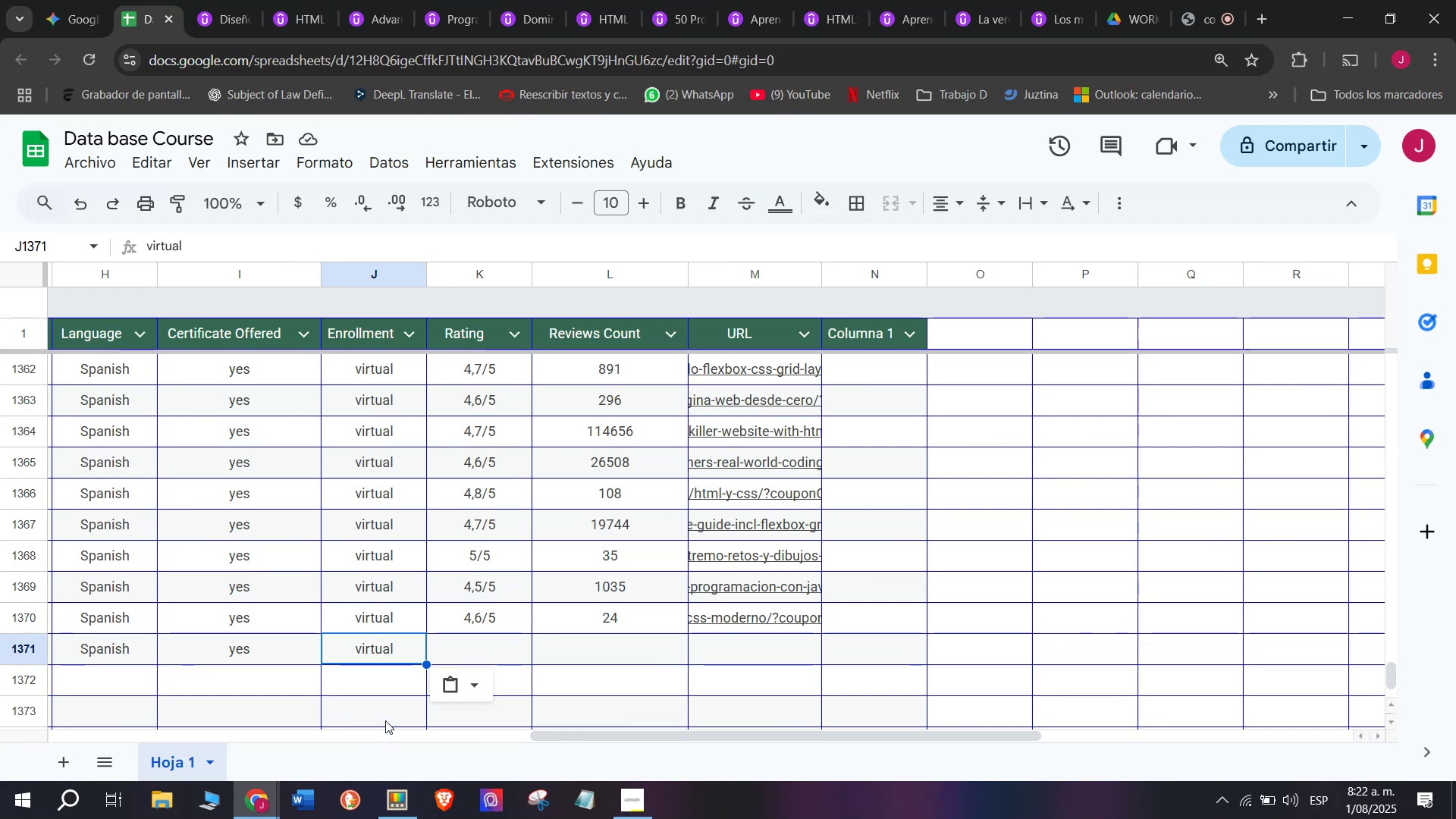 
wait(13.89)
 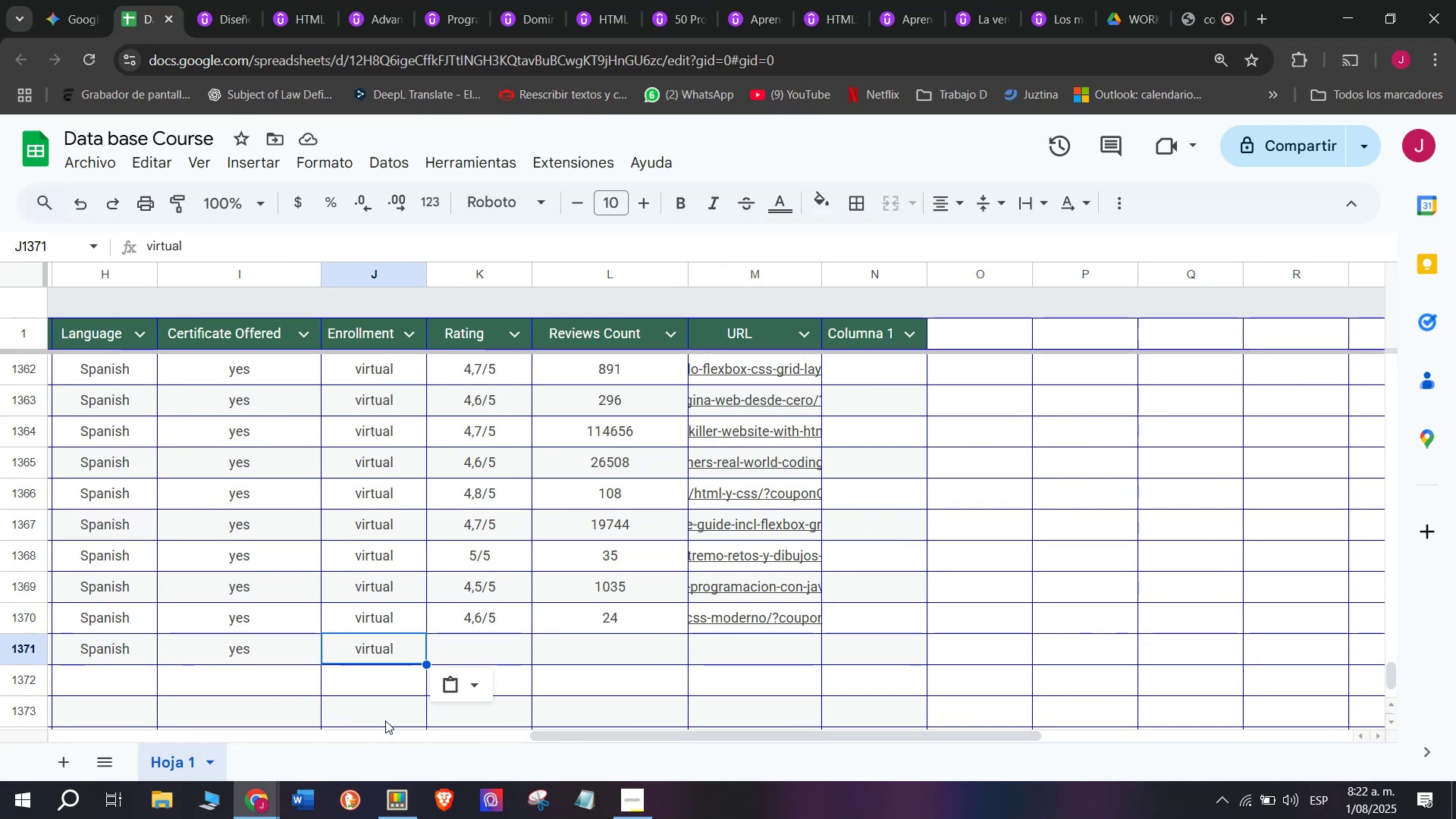 
double_click([490, 624])
 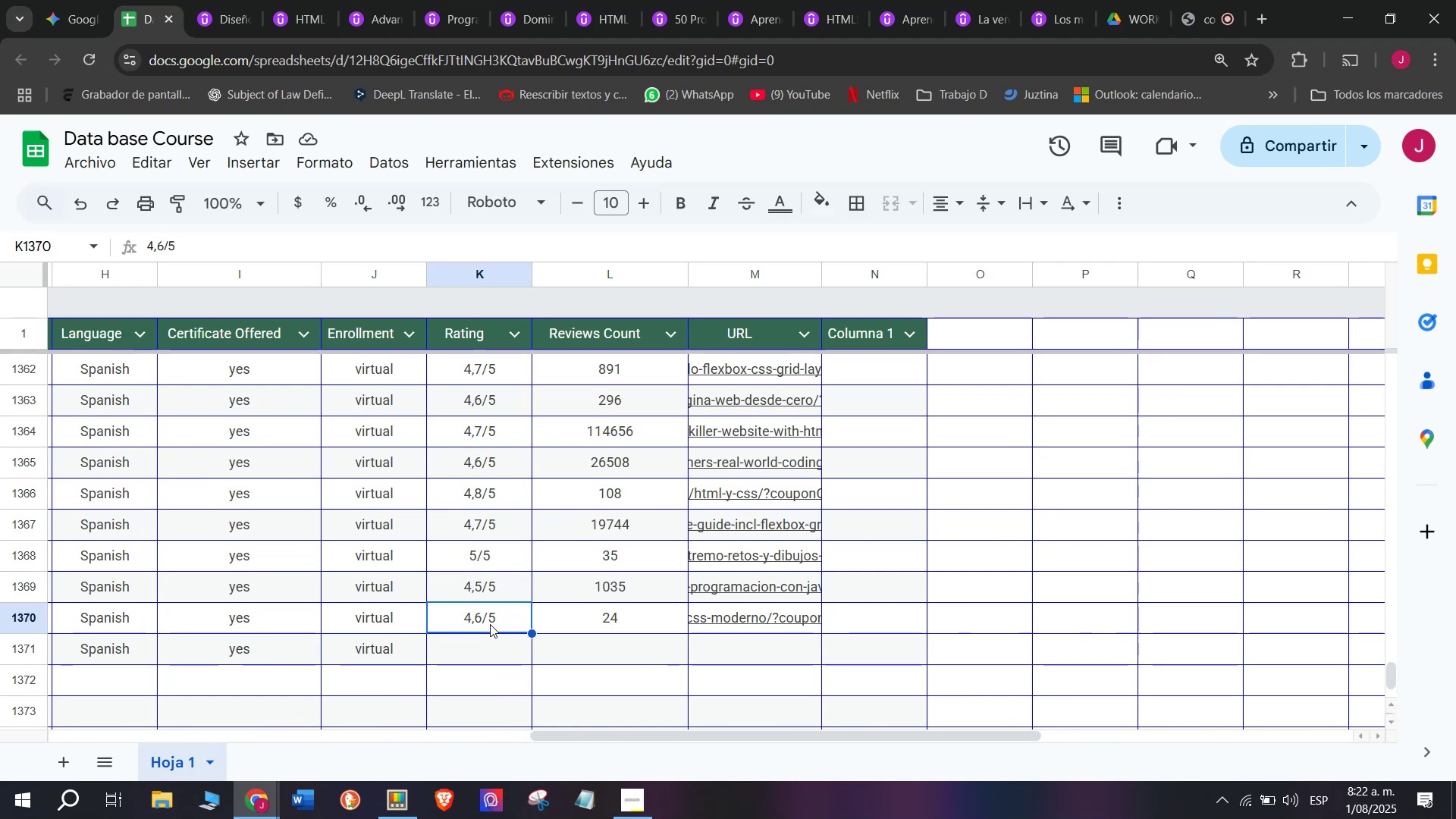 
key(Control+C)
 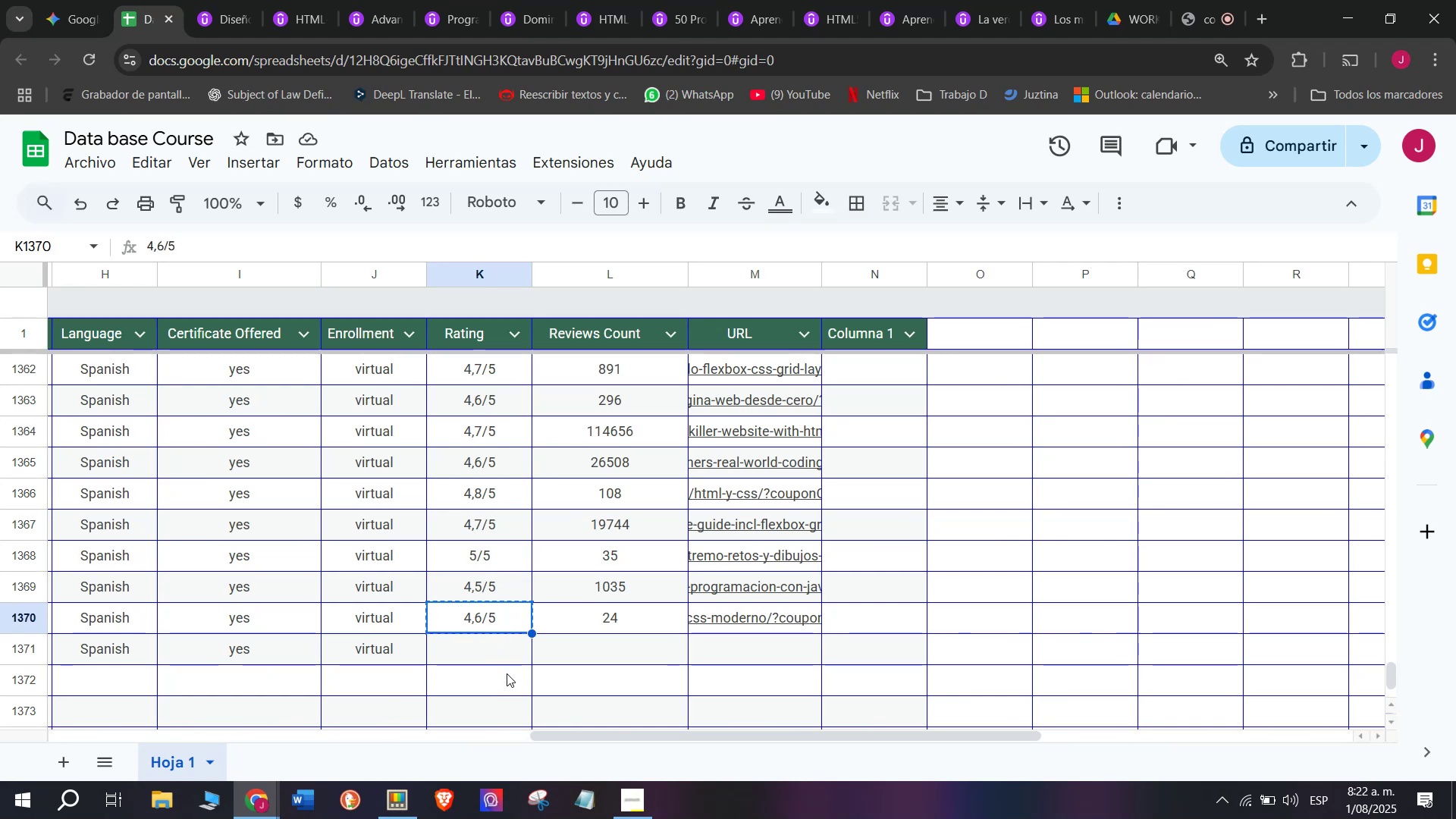 
key(Control+ControlLeft)
 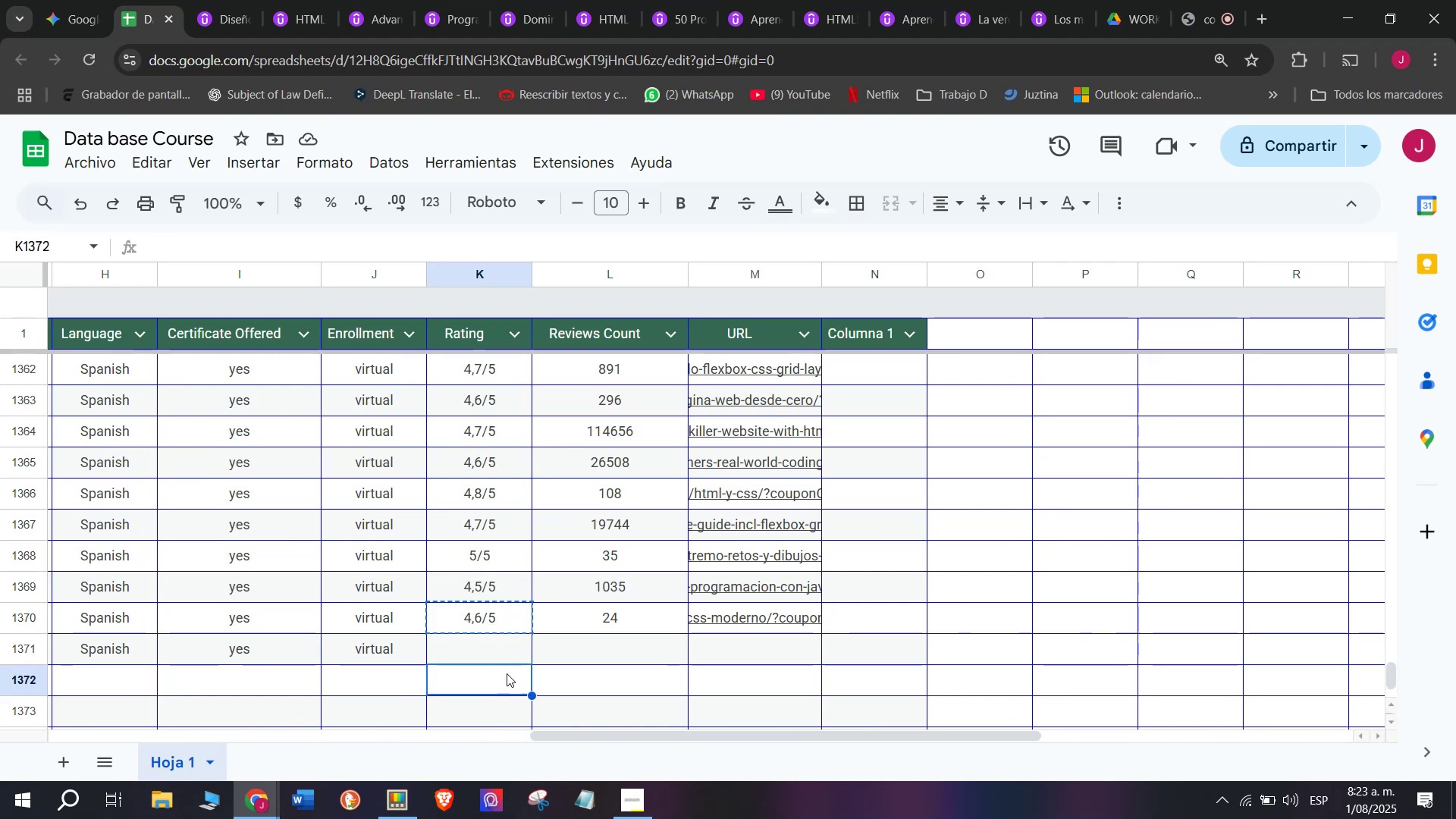 
key(Break)
 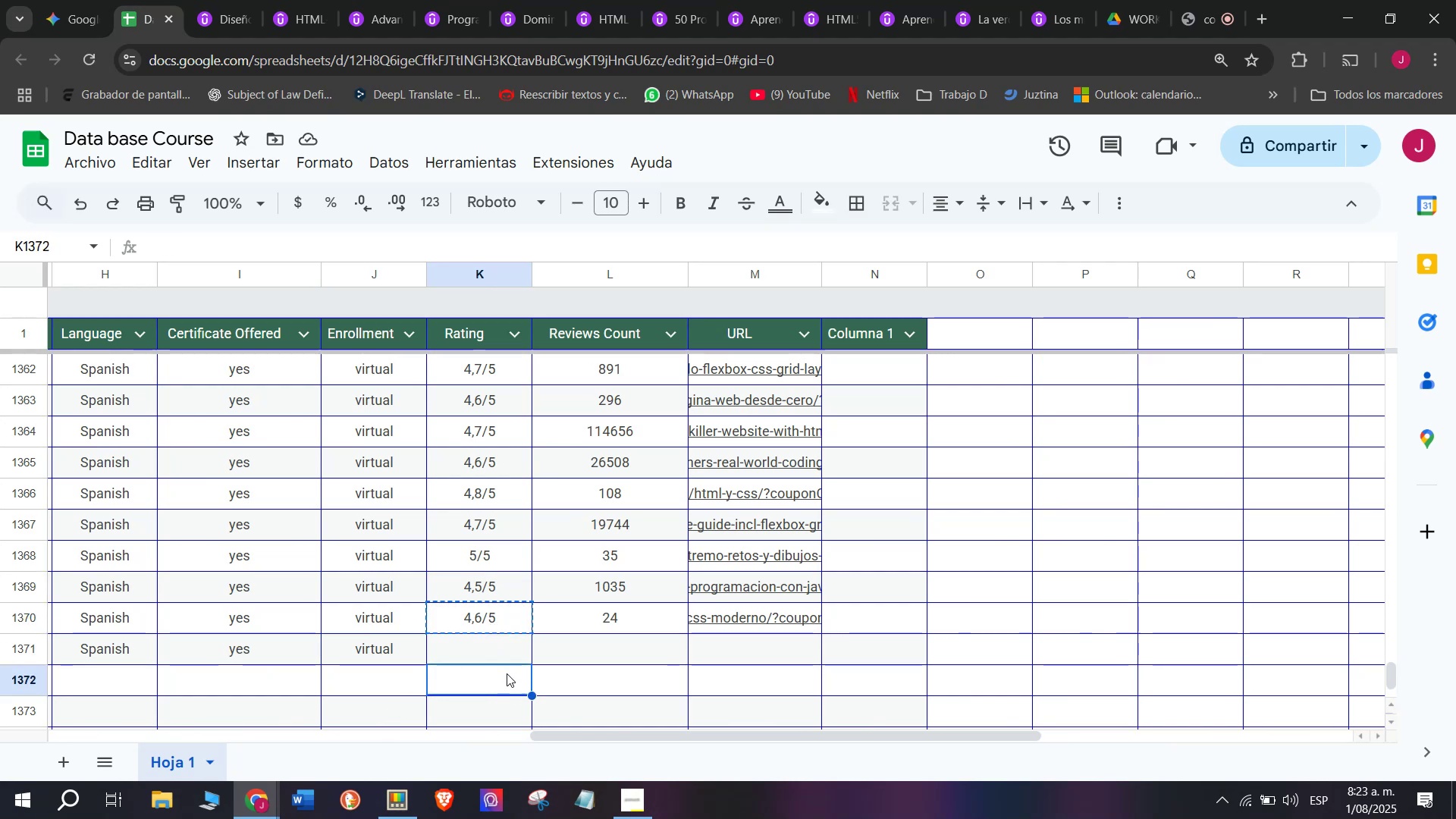 
left_click([507, 673])
 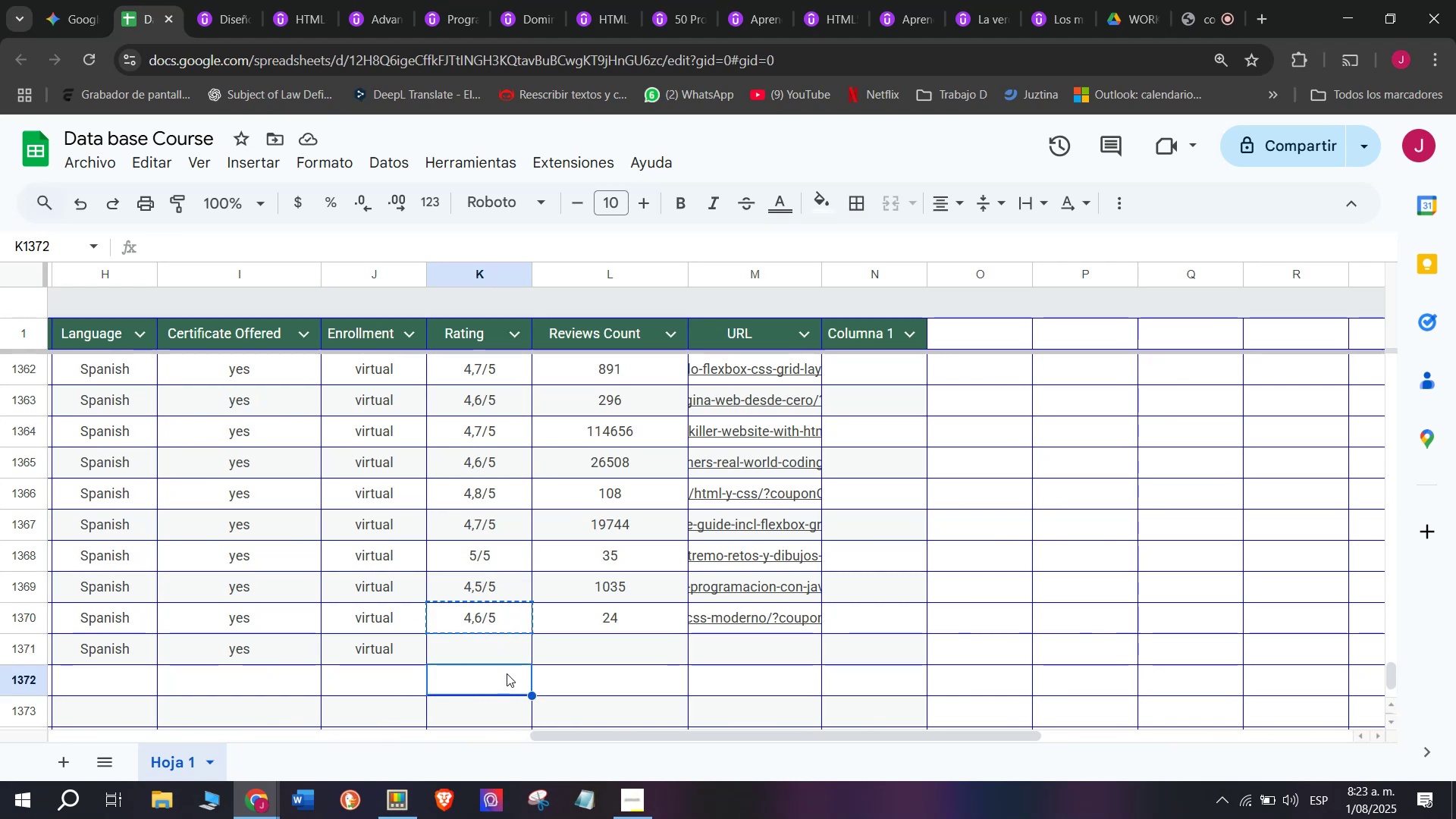 
key(Z)
 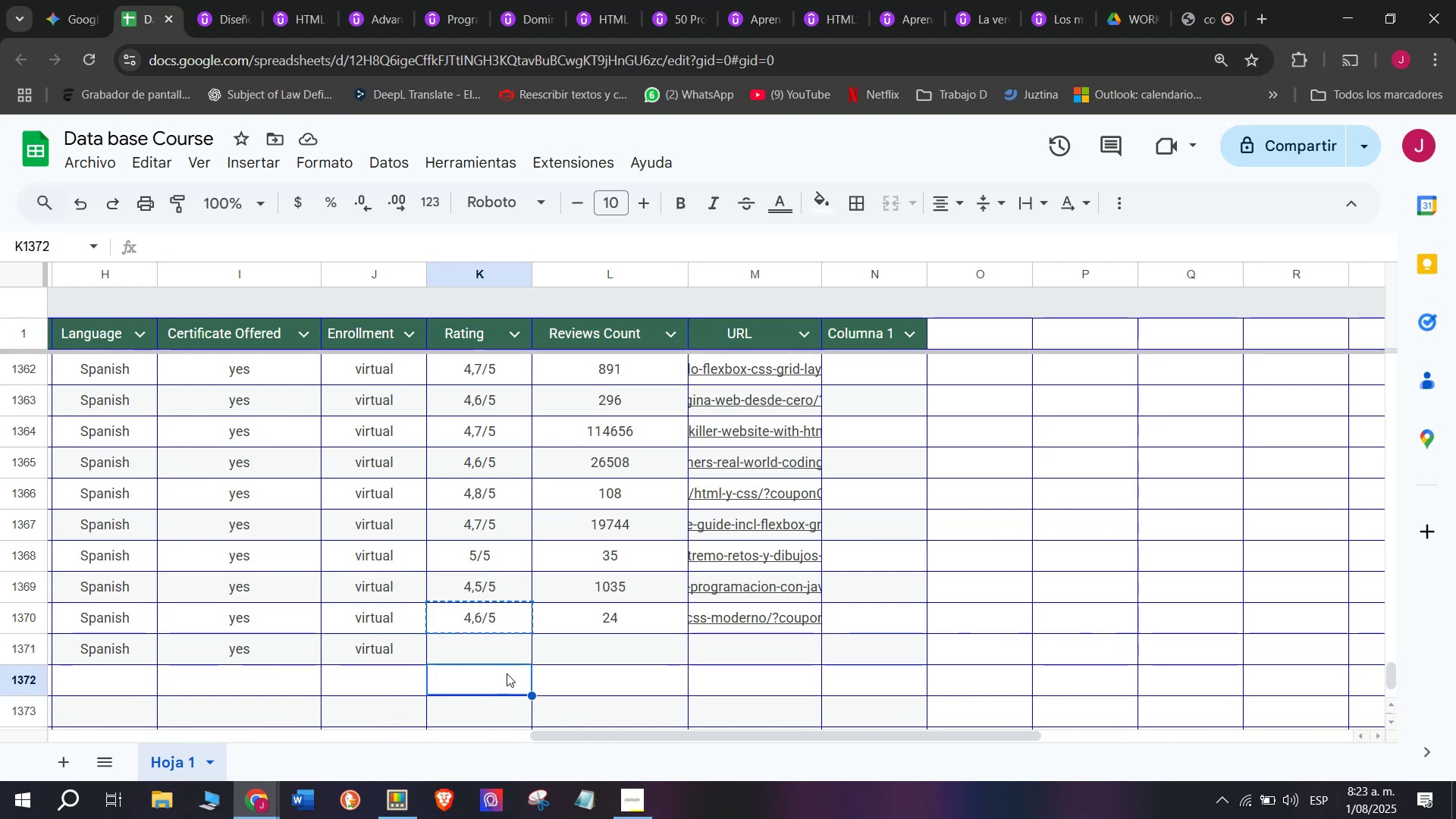 
key(Control+ControlLeft)
 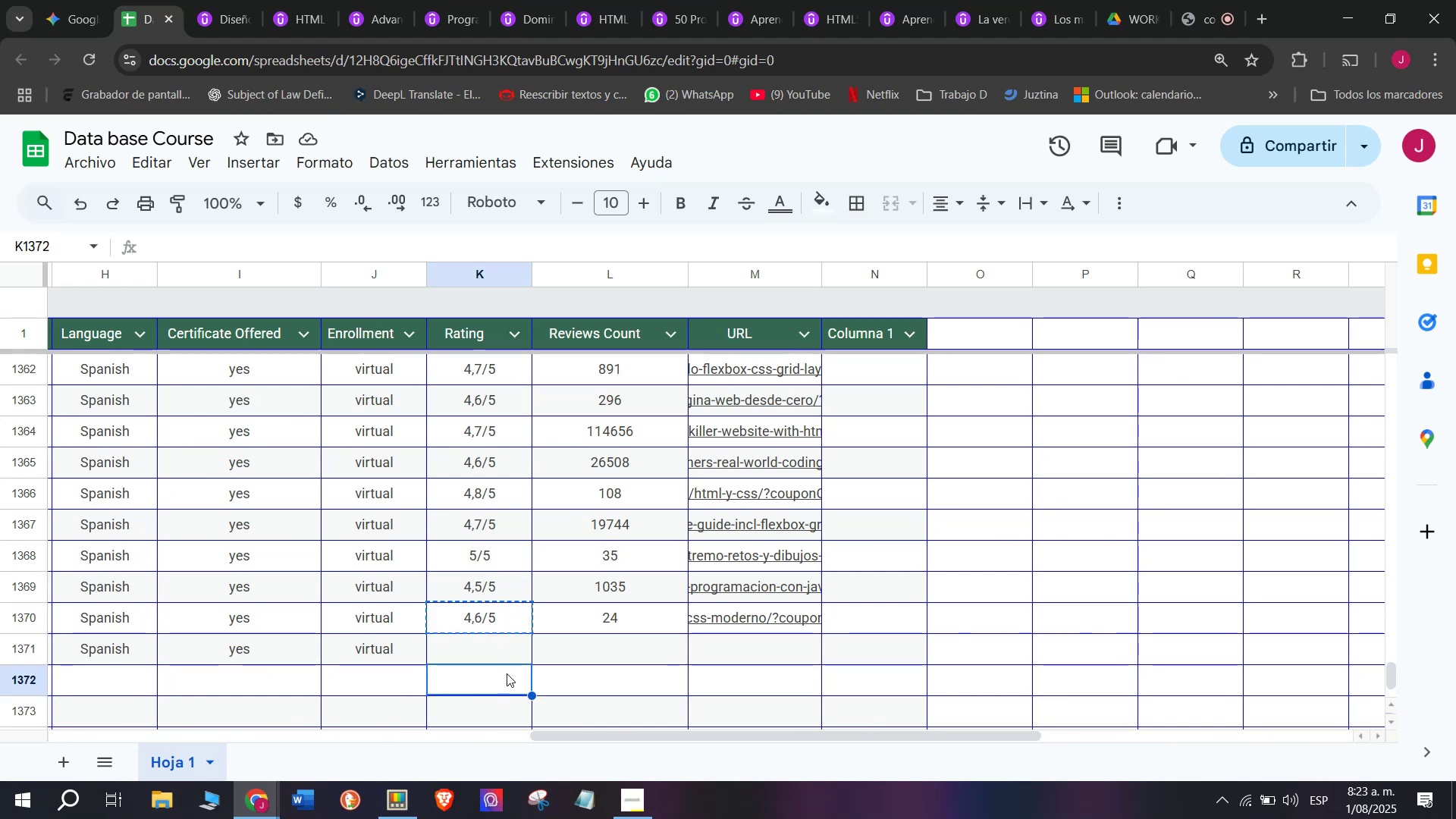 
key(Control+V)
 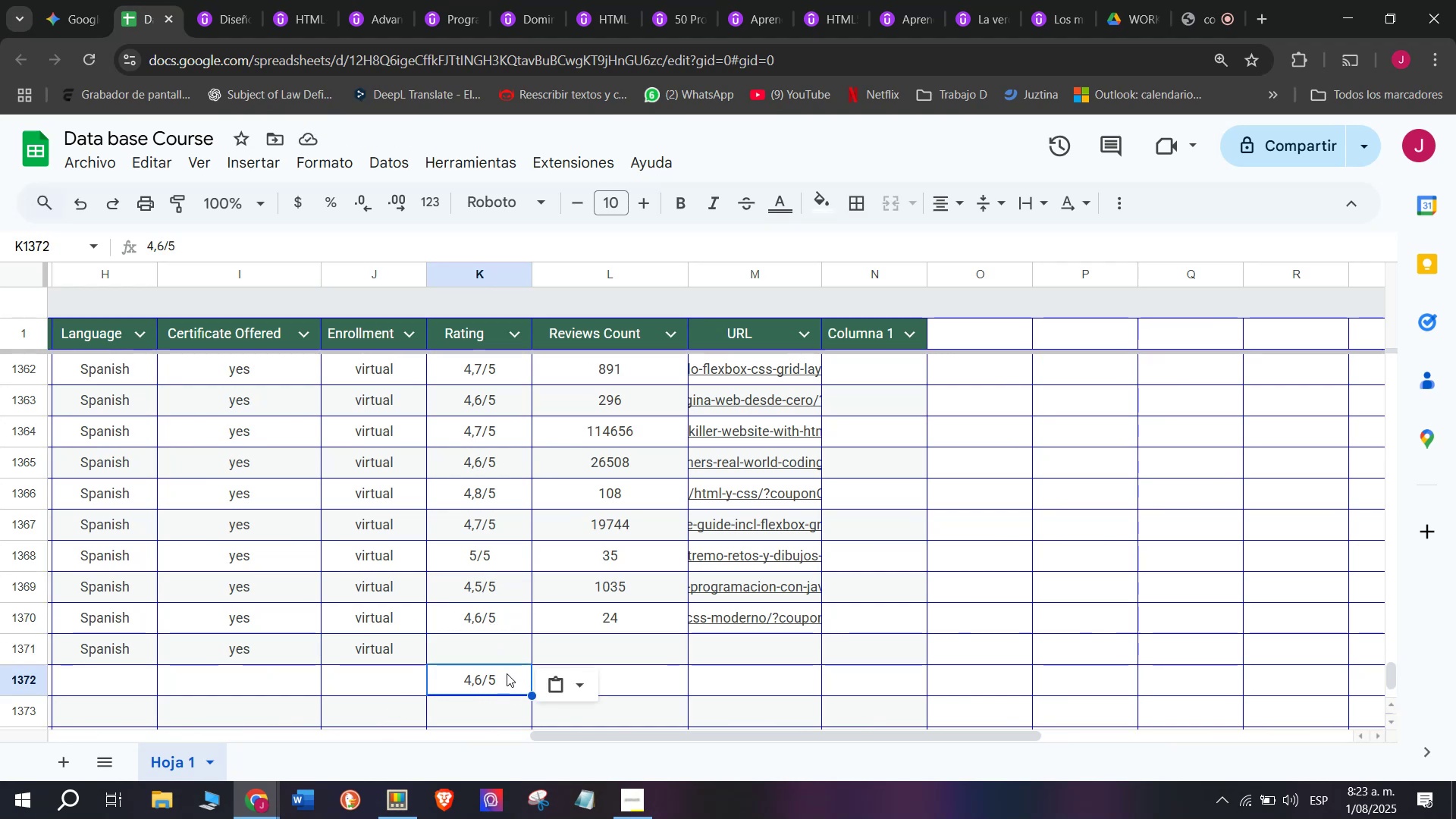 
wait(7.3)
 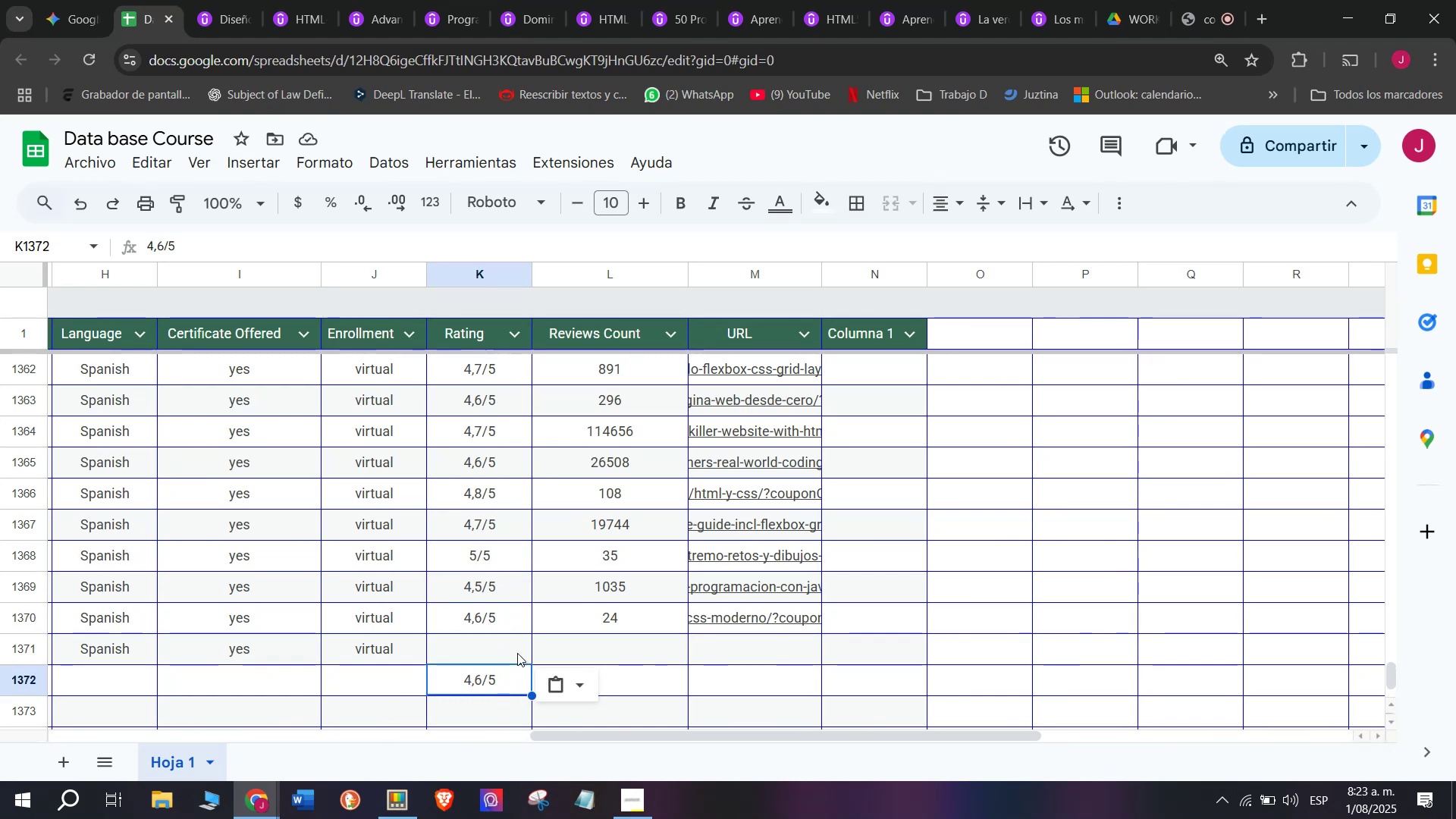 
key(Control+Shift+Z)
 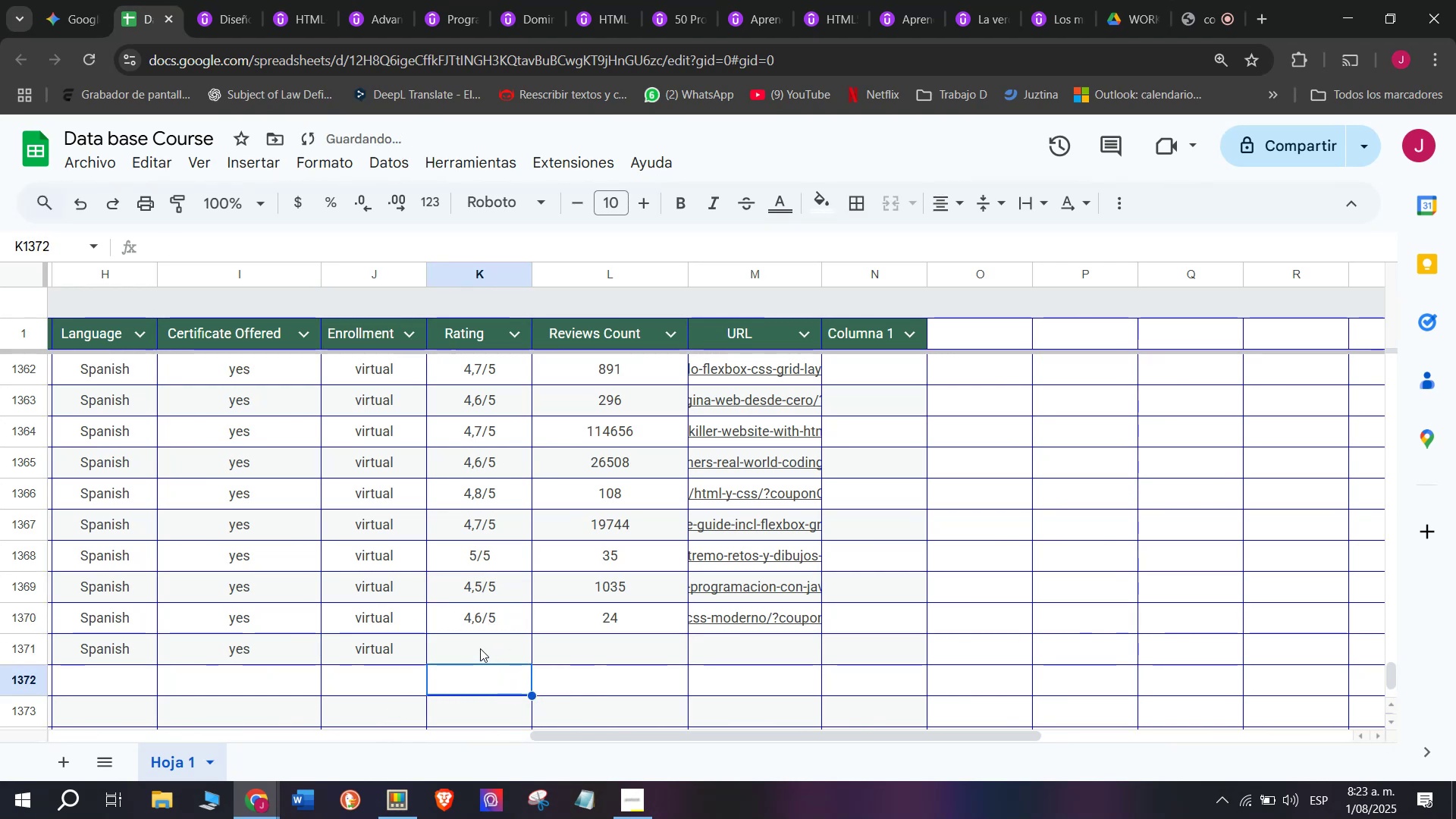 
key(Control+Shift+ControlLeft)
 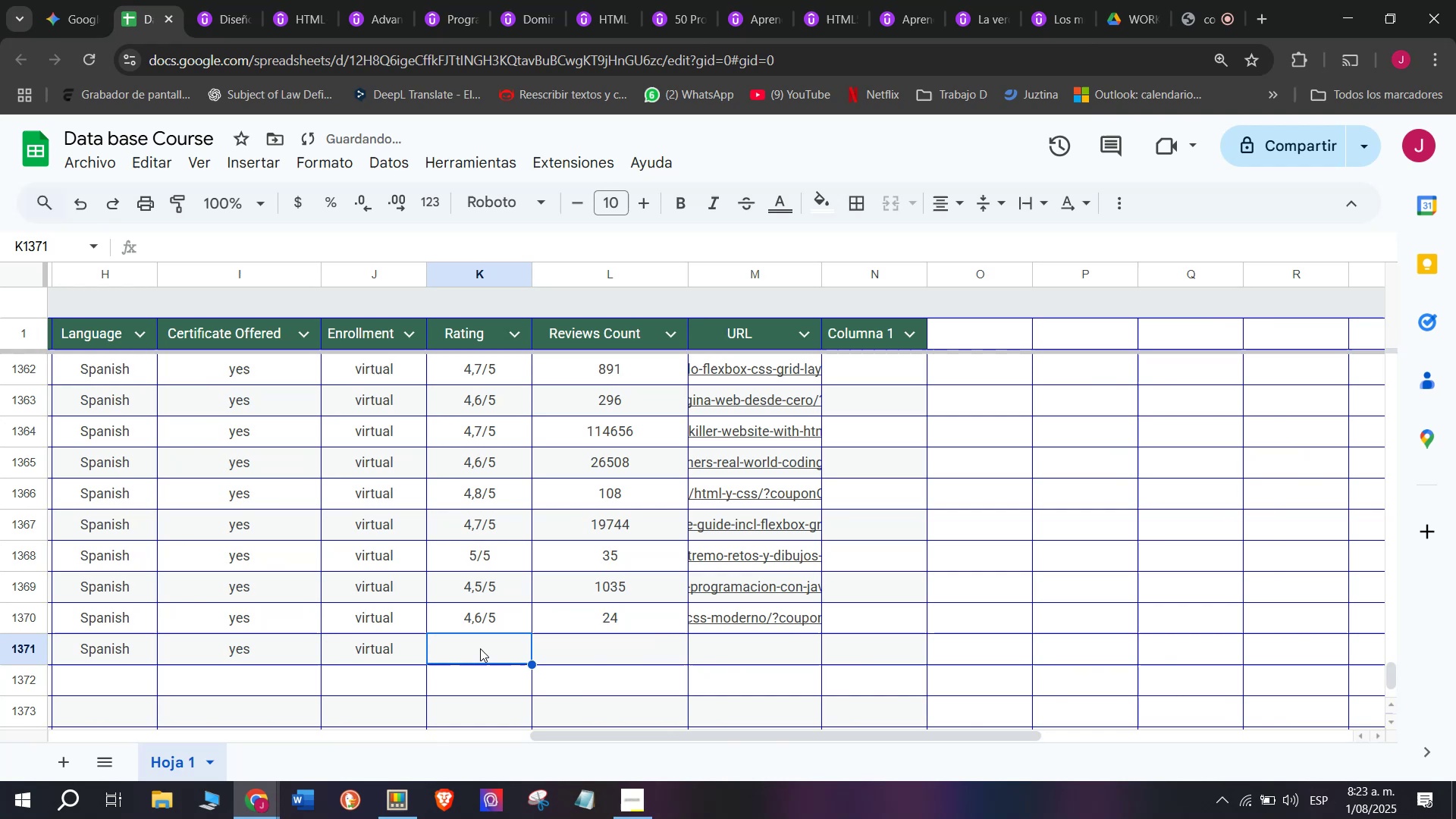 
key(Shift+ShiftLeft)
 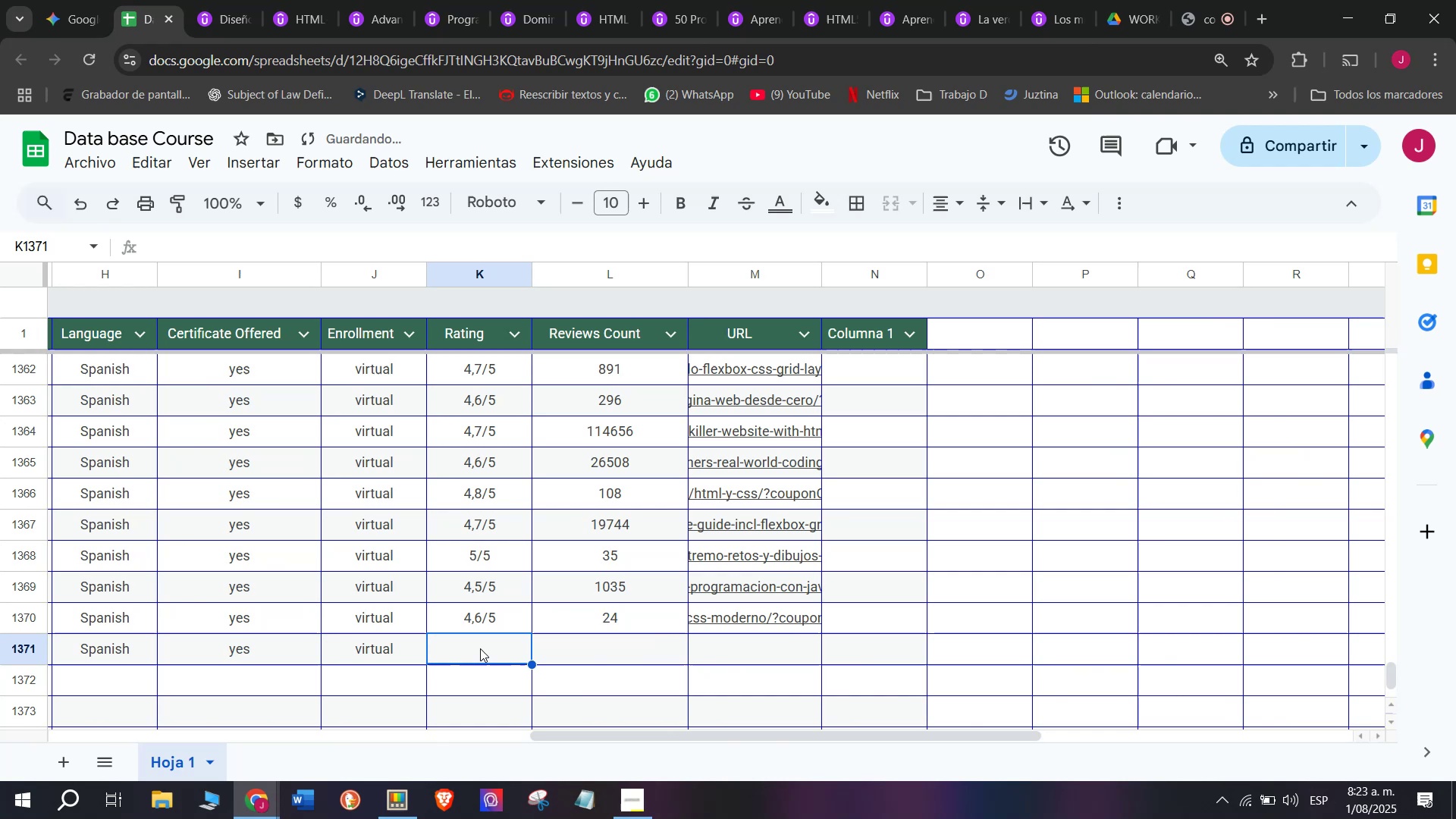 
left_click([480, 648])
 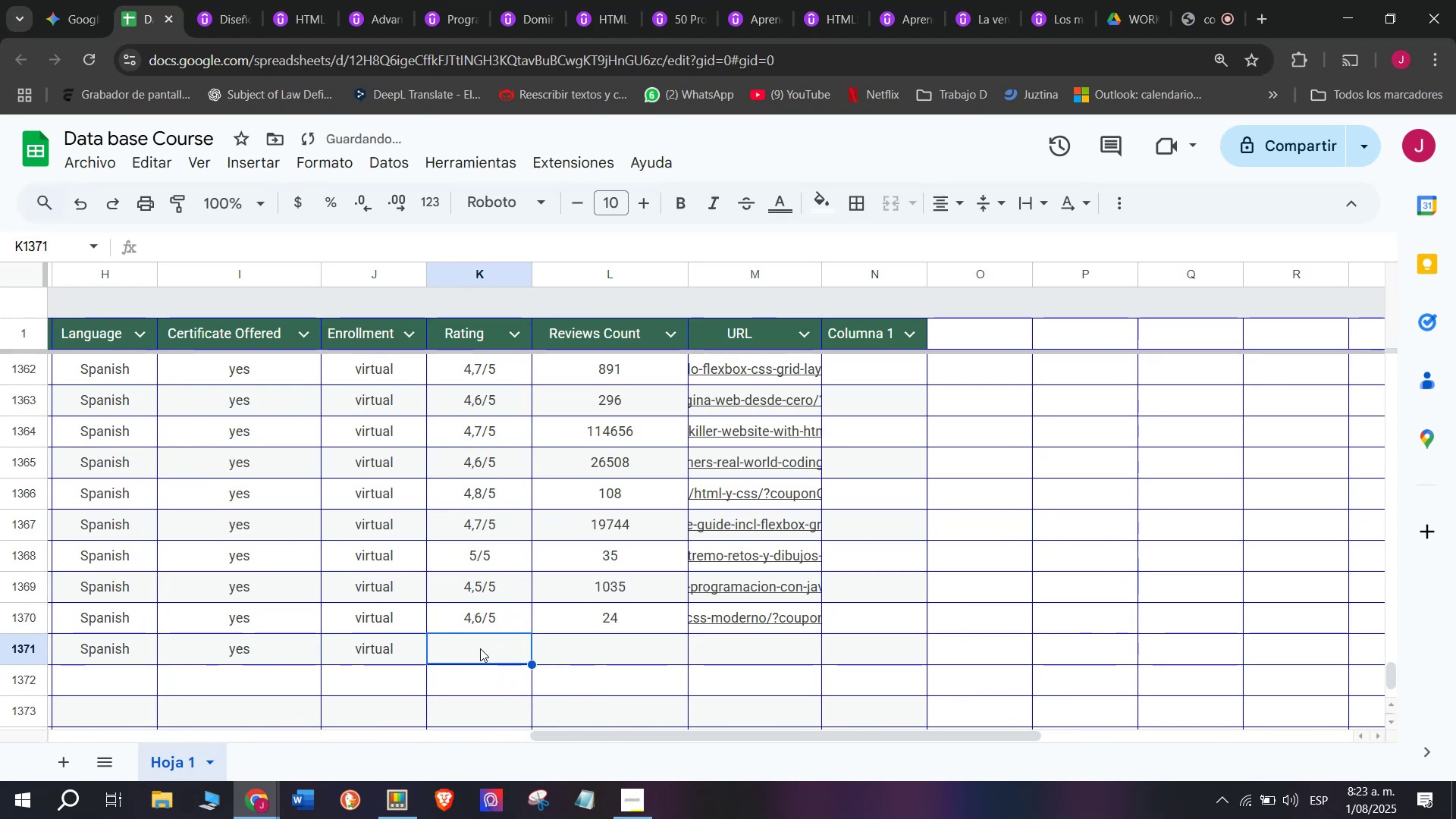 
key(Z)
 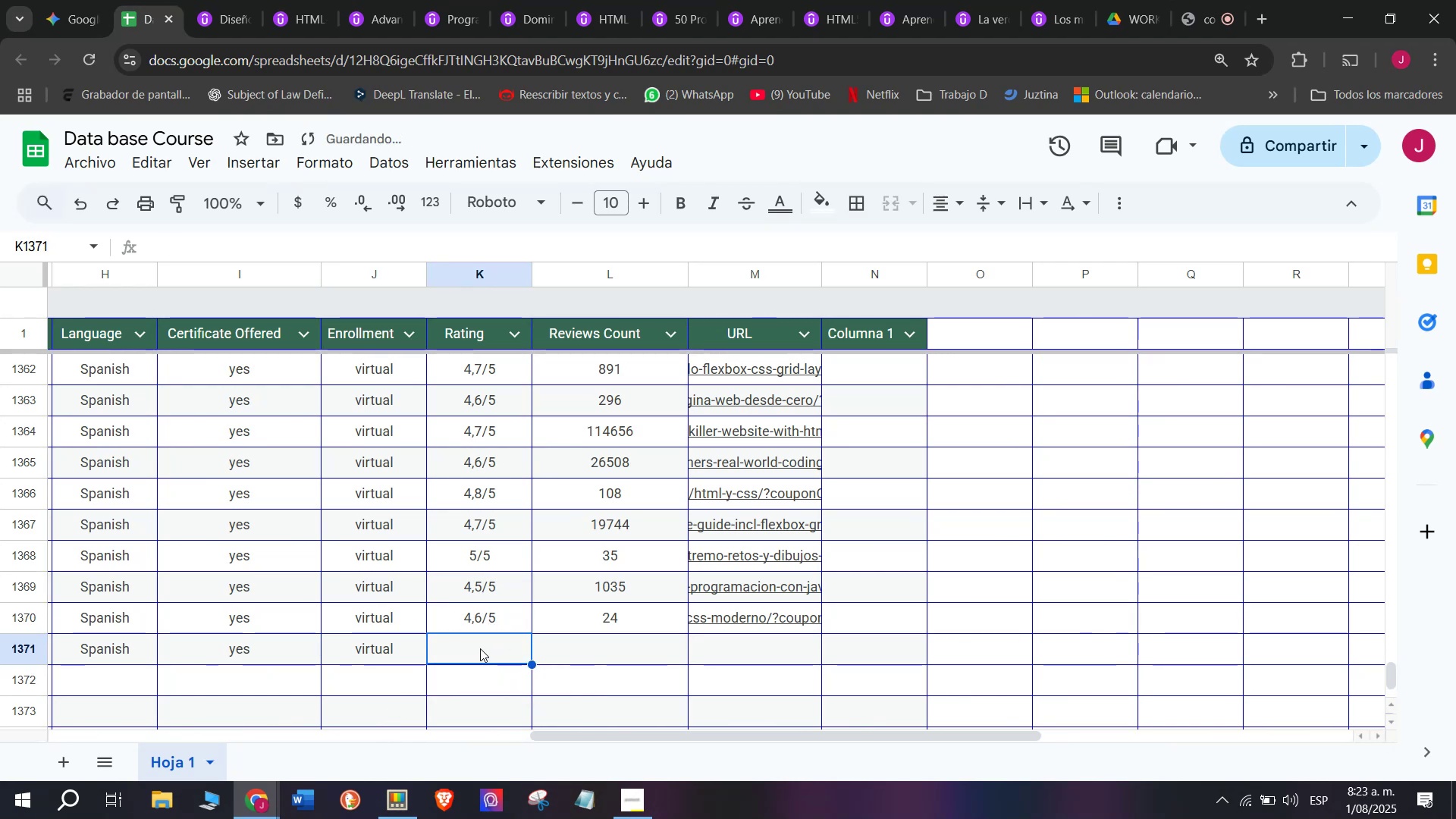 
key(Control+ControlLeft)
 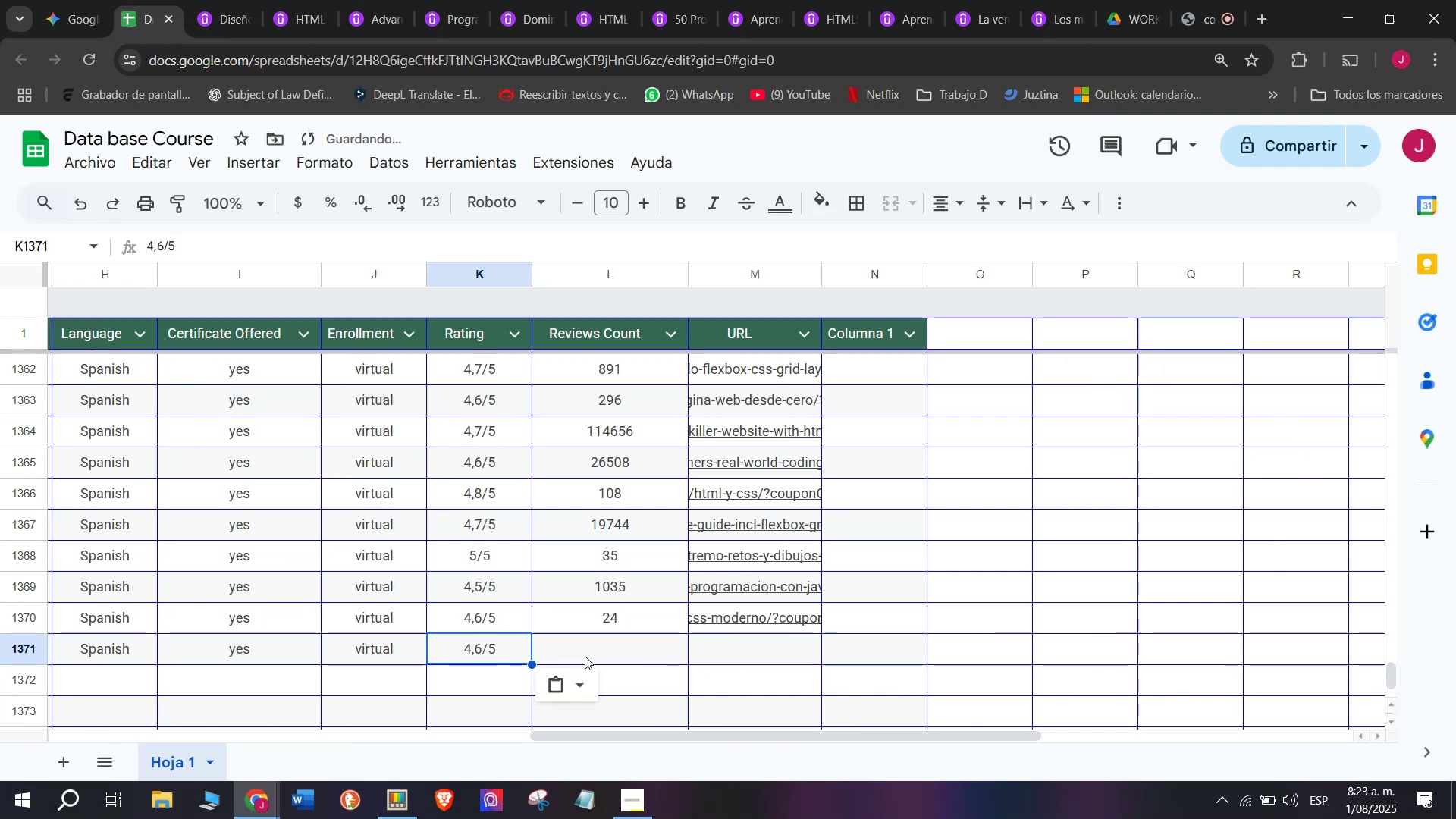 
key(Control+V)
 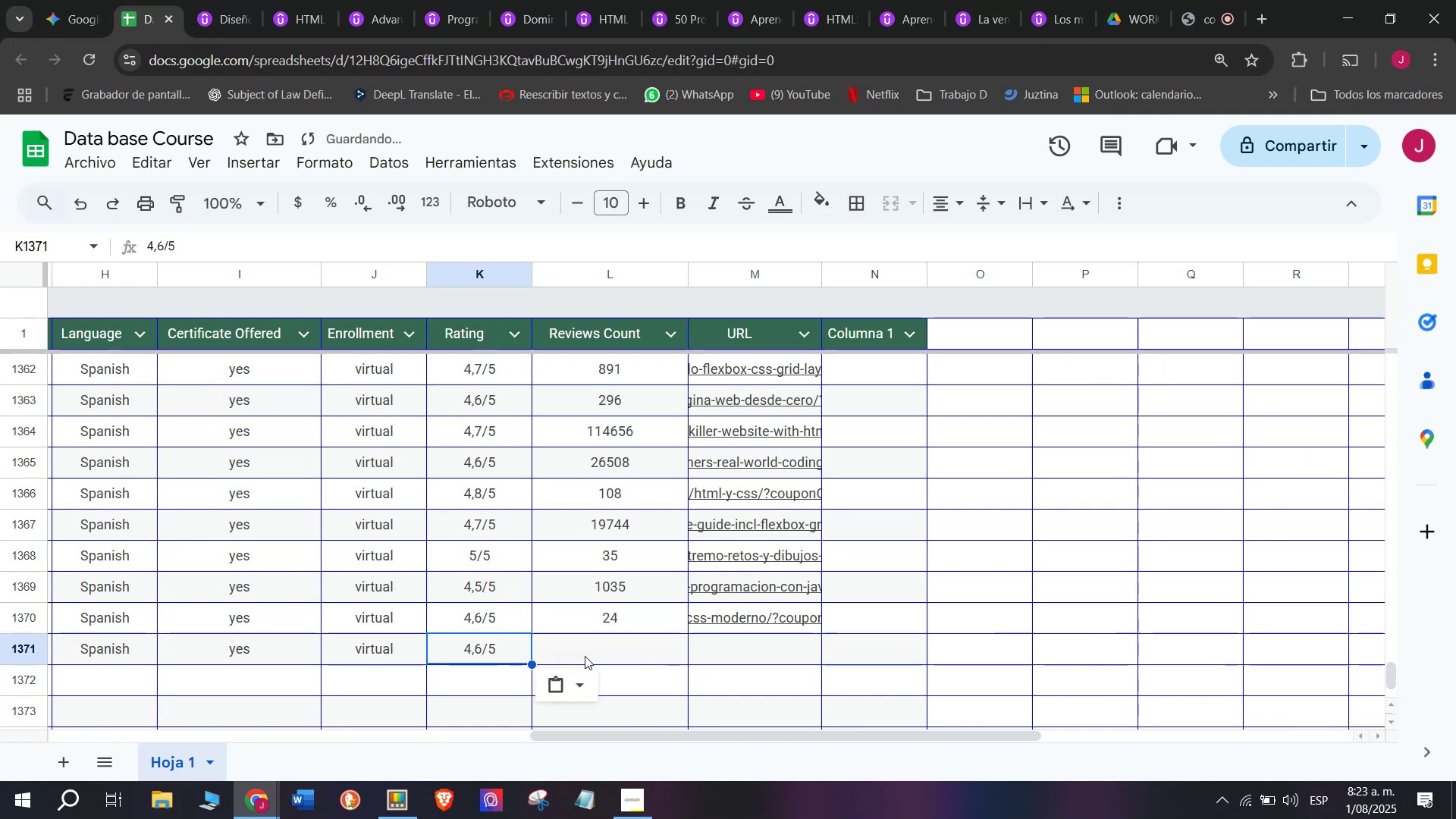 
left_click([585, 656])
 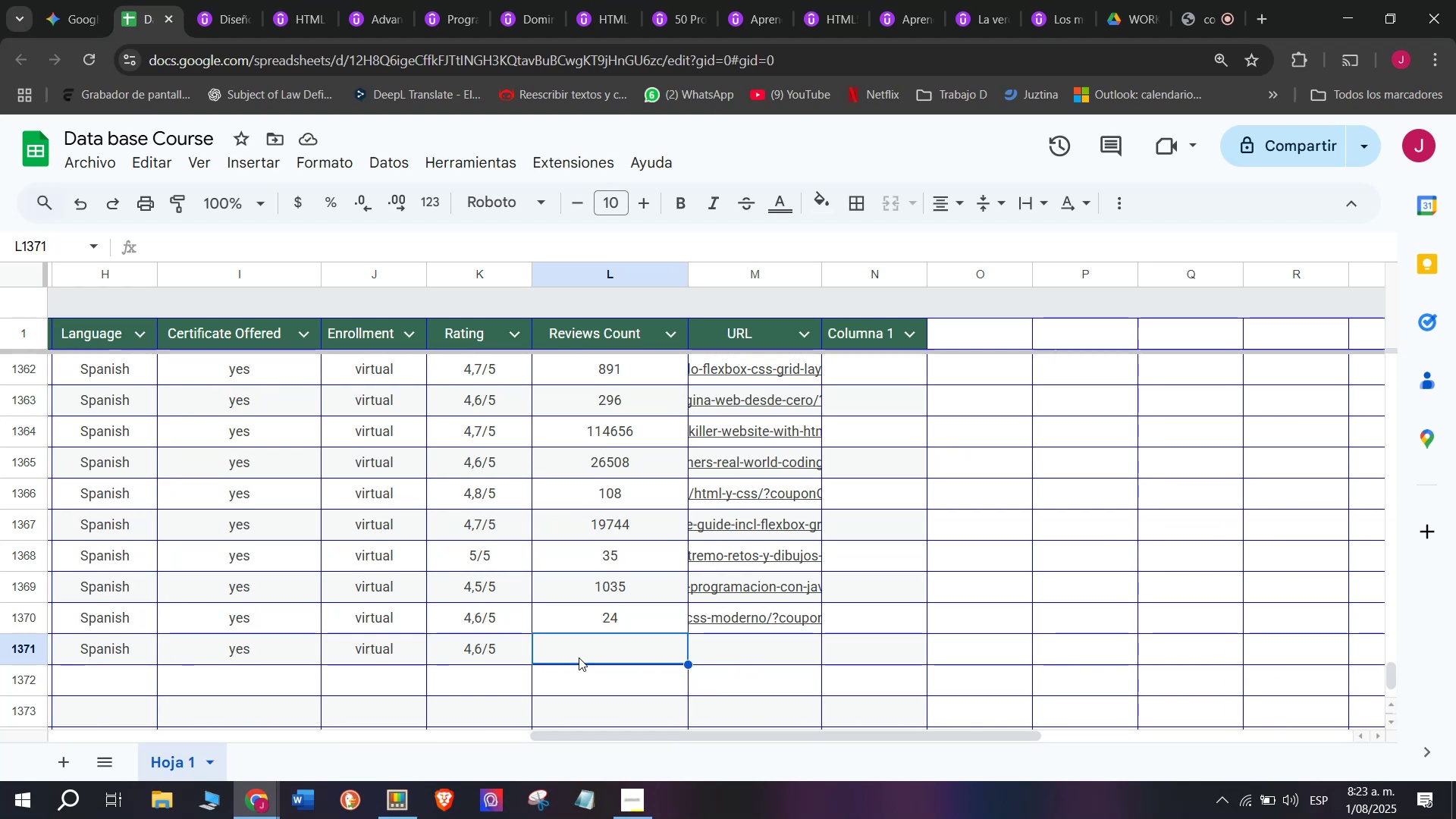 
wait(18.84)
 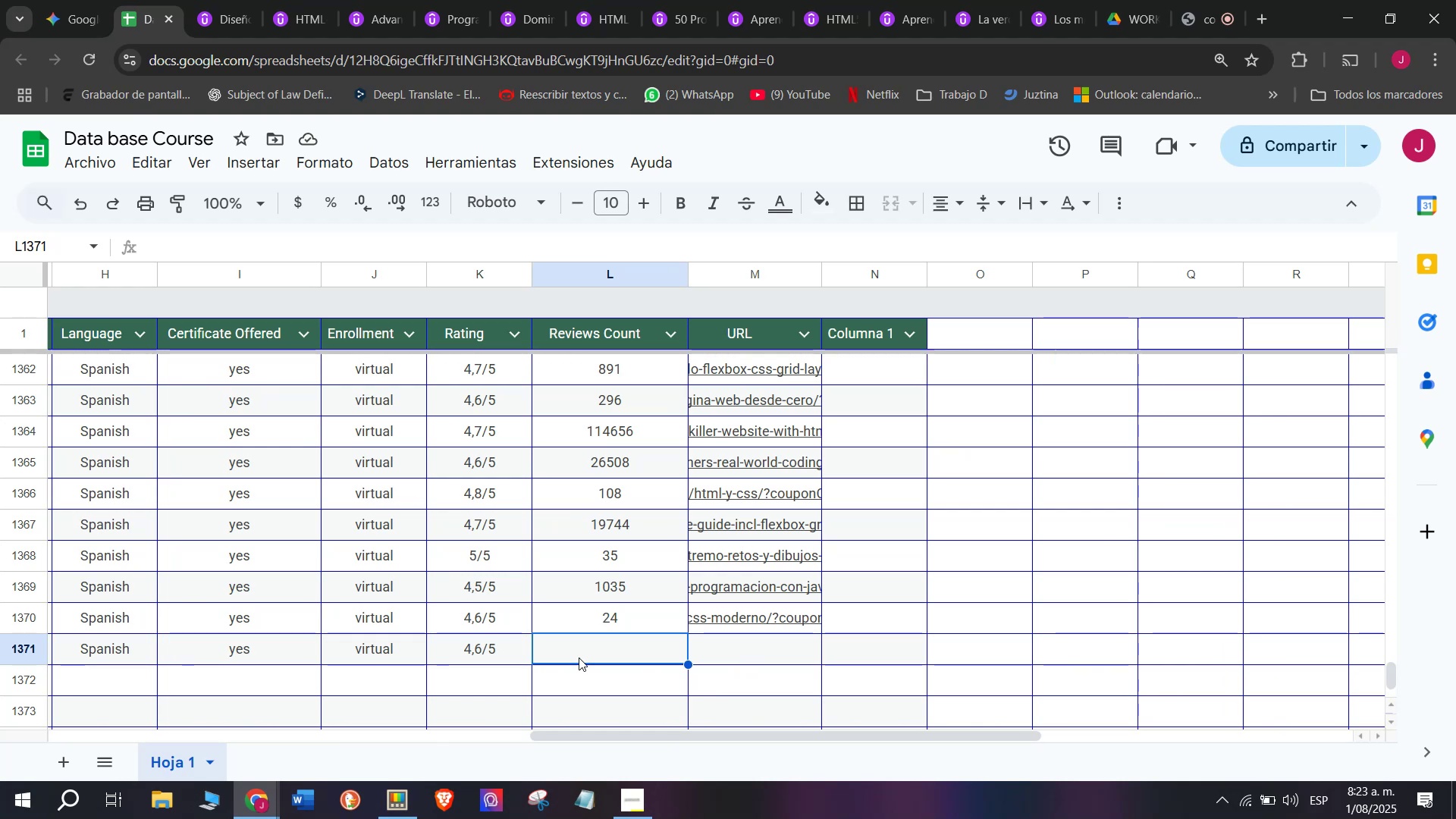 
left_click([229, 0])
 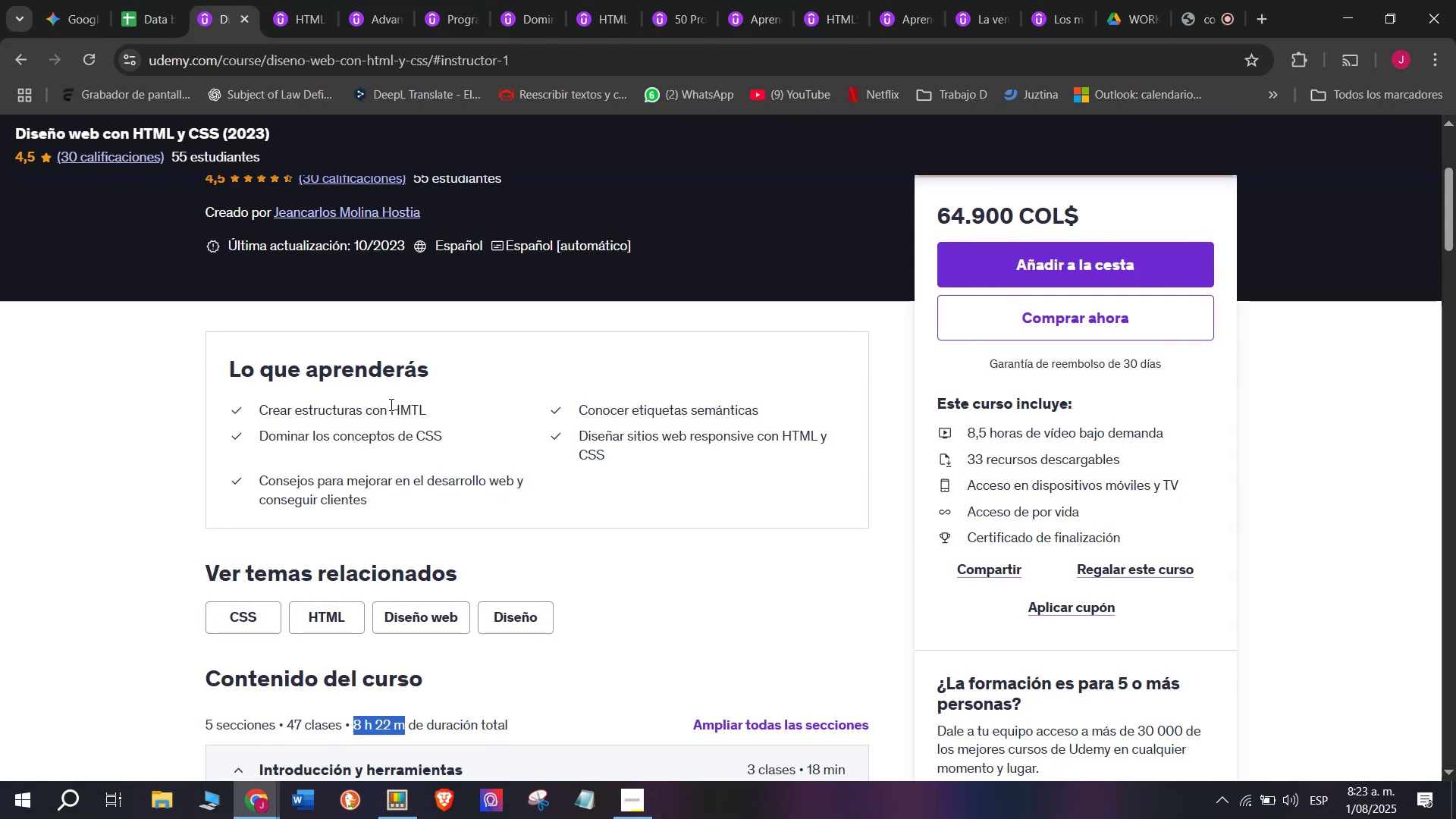 
scroll: coordinate [390, 404], scroll_direction: up, amount: 1.0
 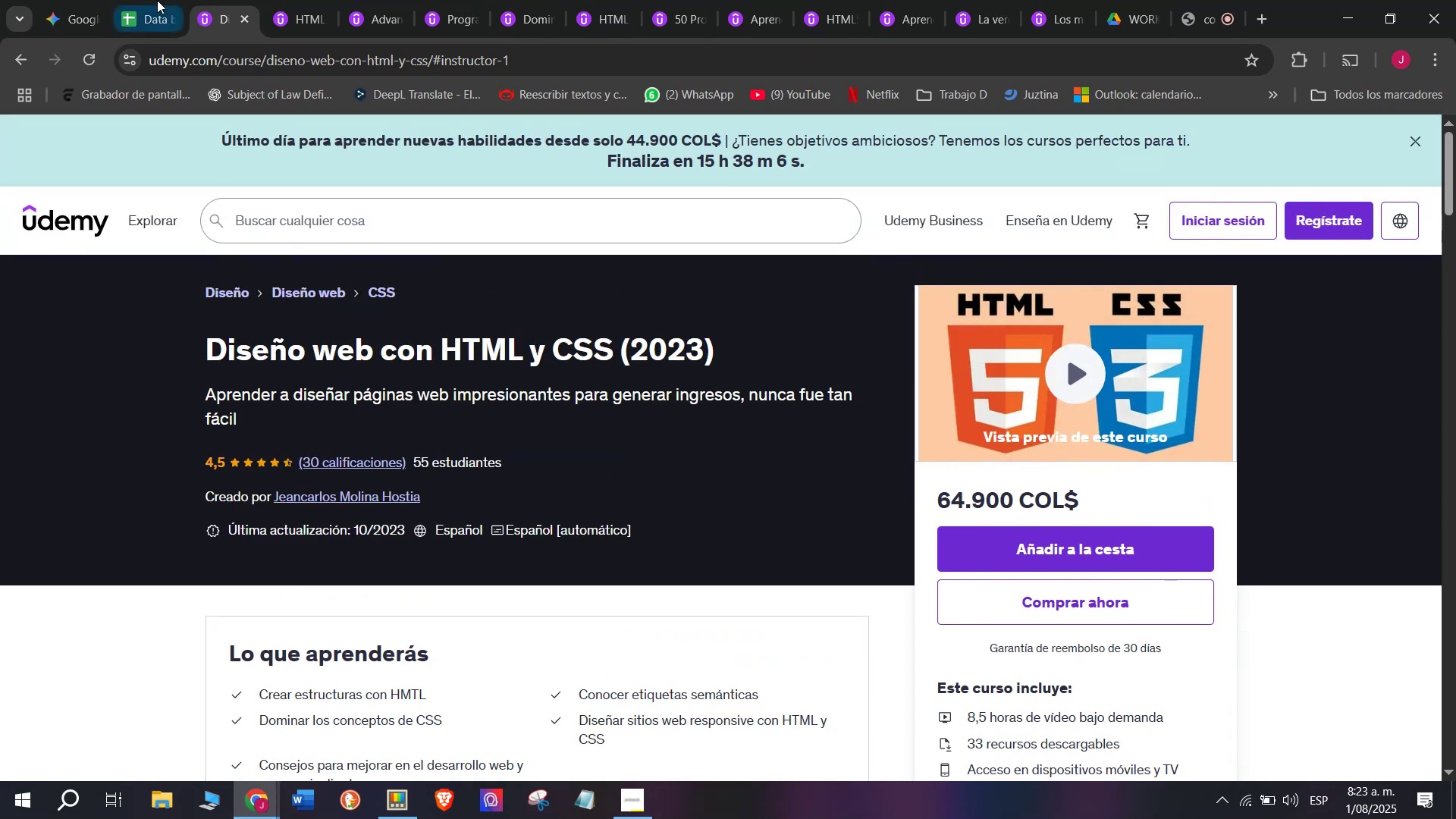 
left_click([159, 0])
 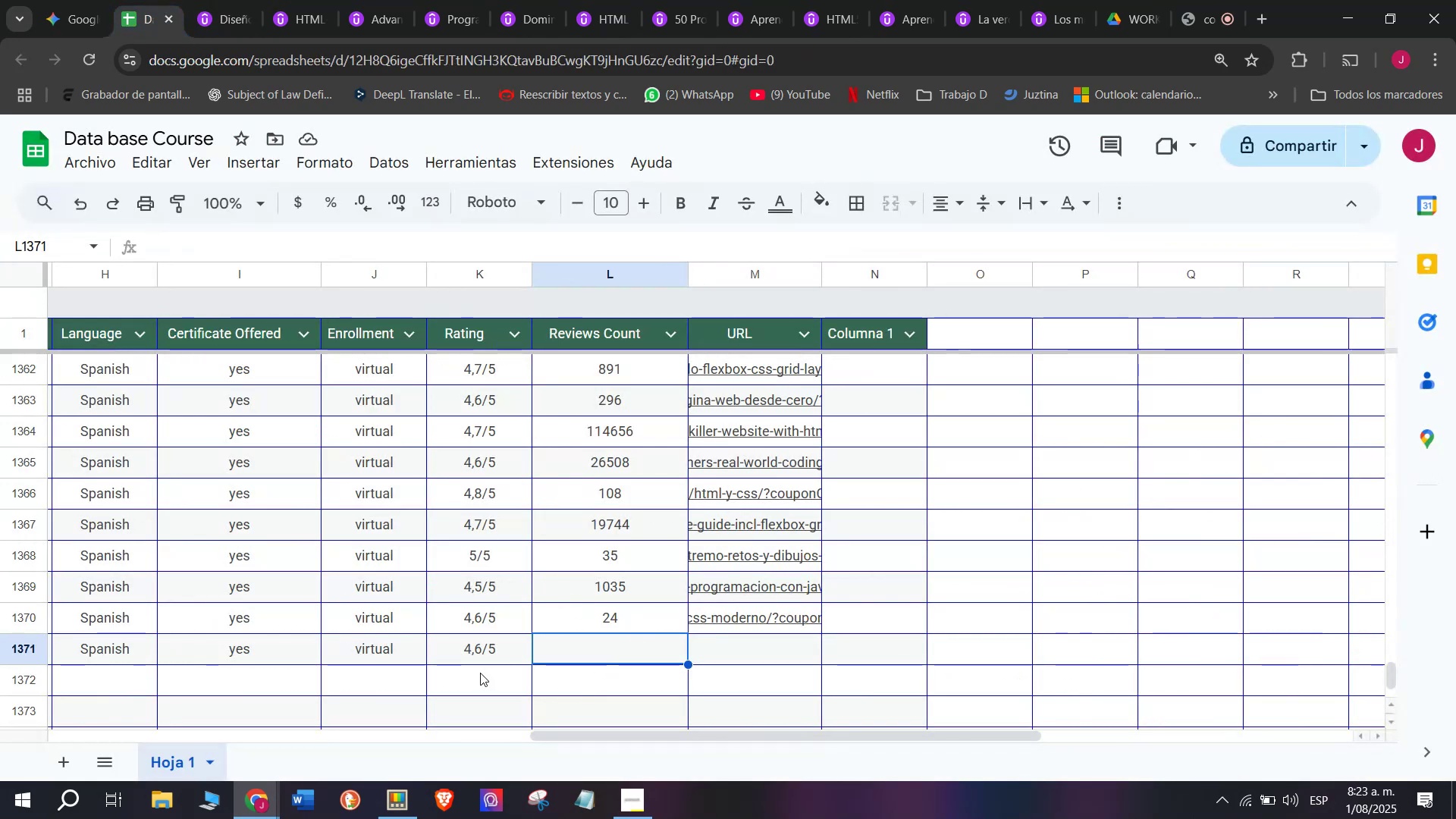 
left_click([477, 588])
 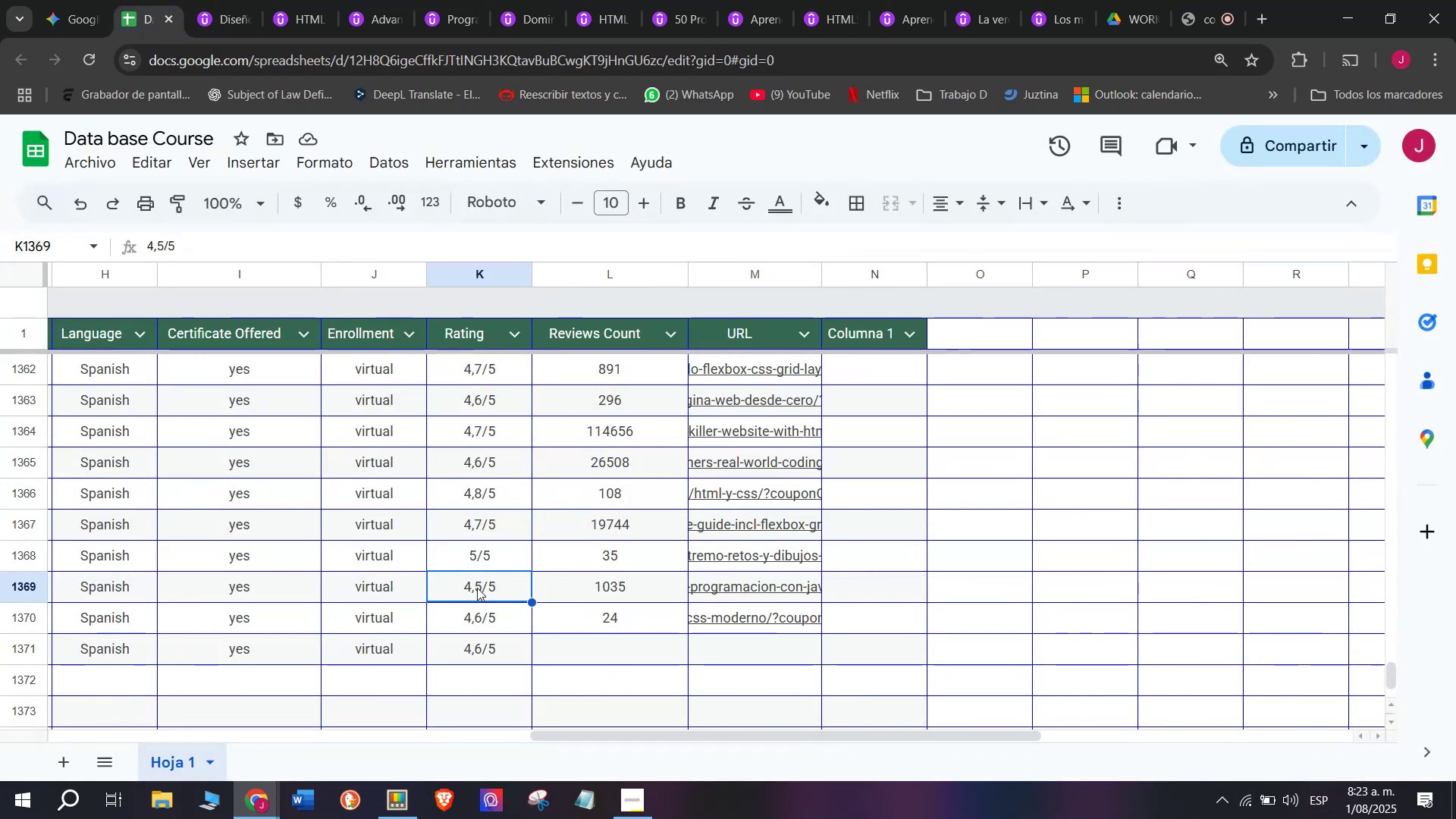 
key(Break)
 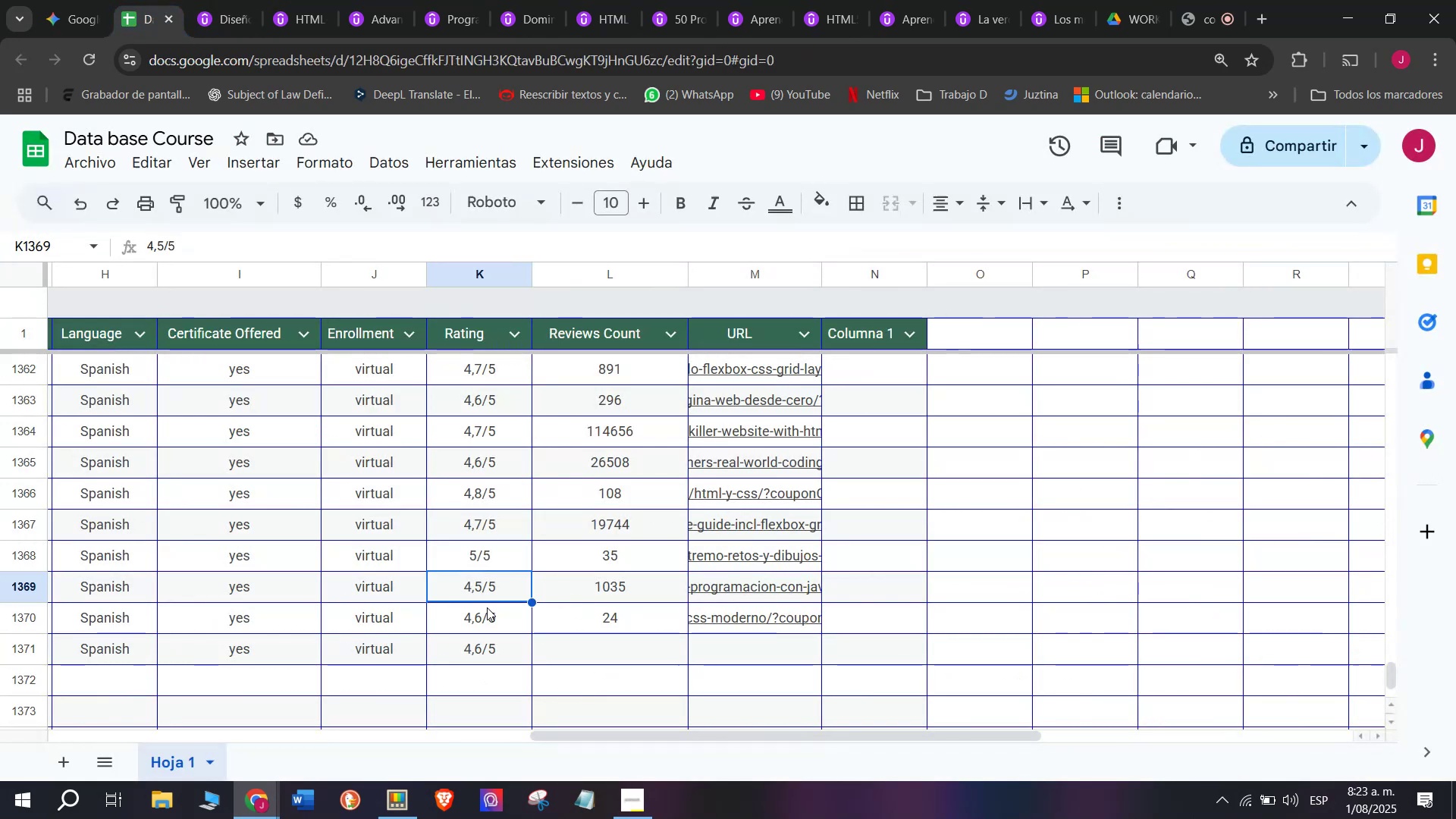 
key(Control+ControlLeft)
 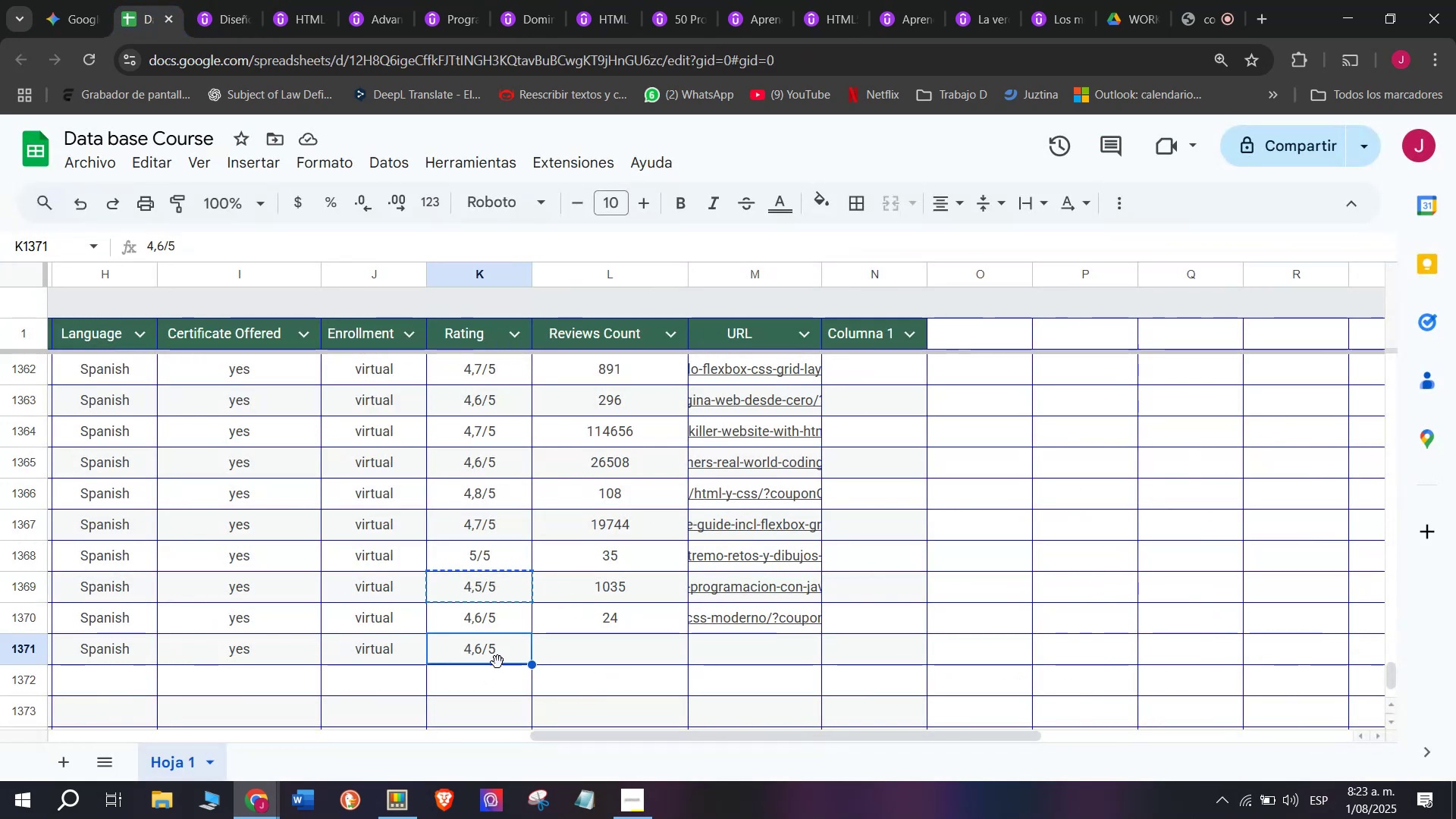 
key(Control+C)
 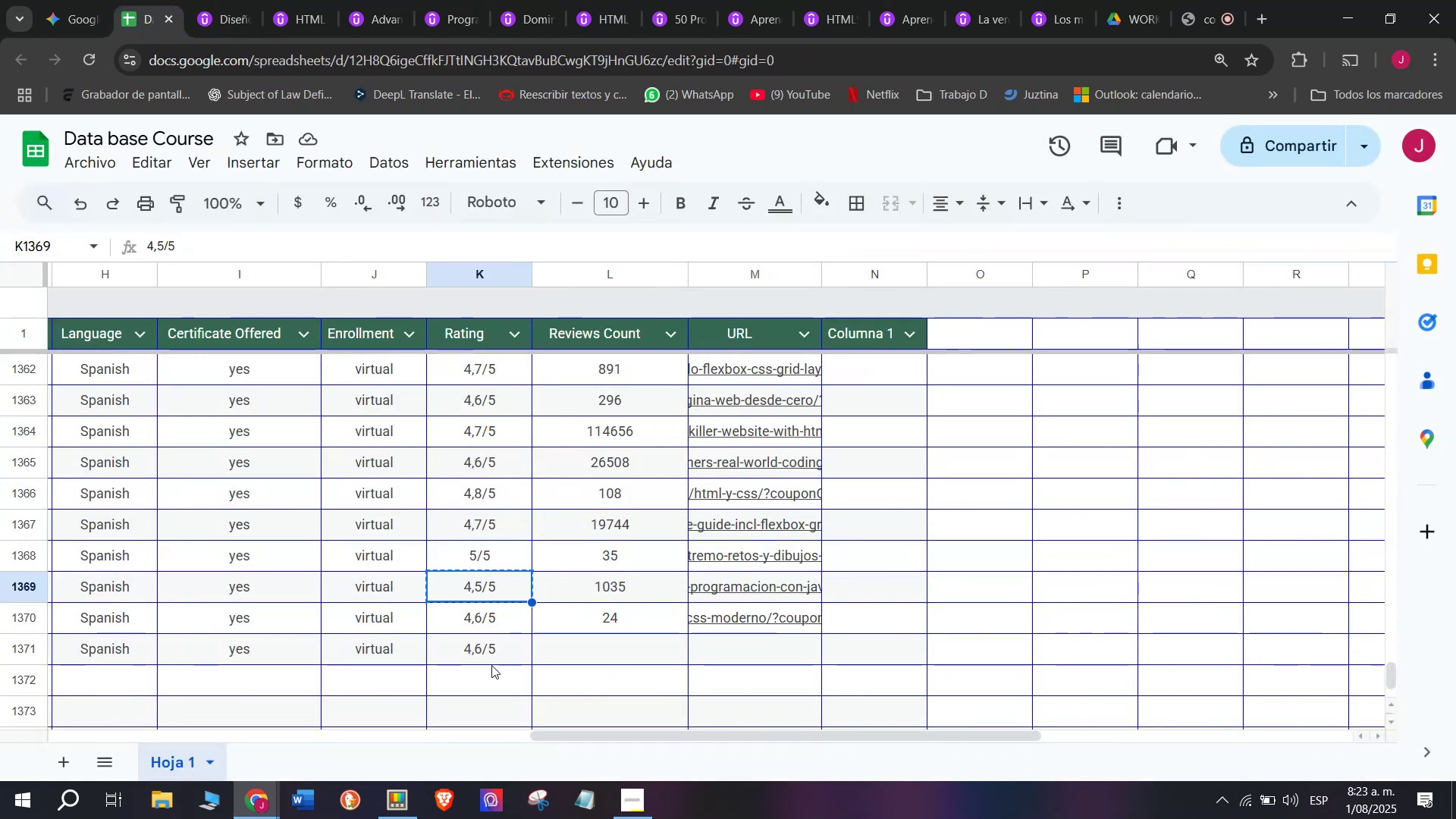 
double_click([491, 665])
 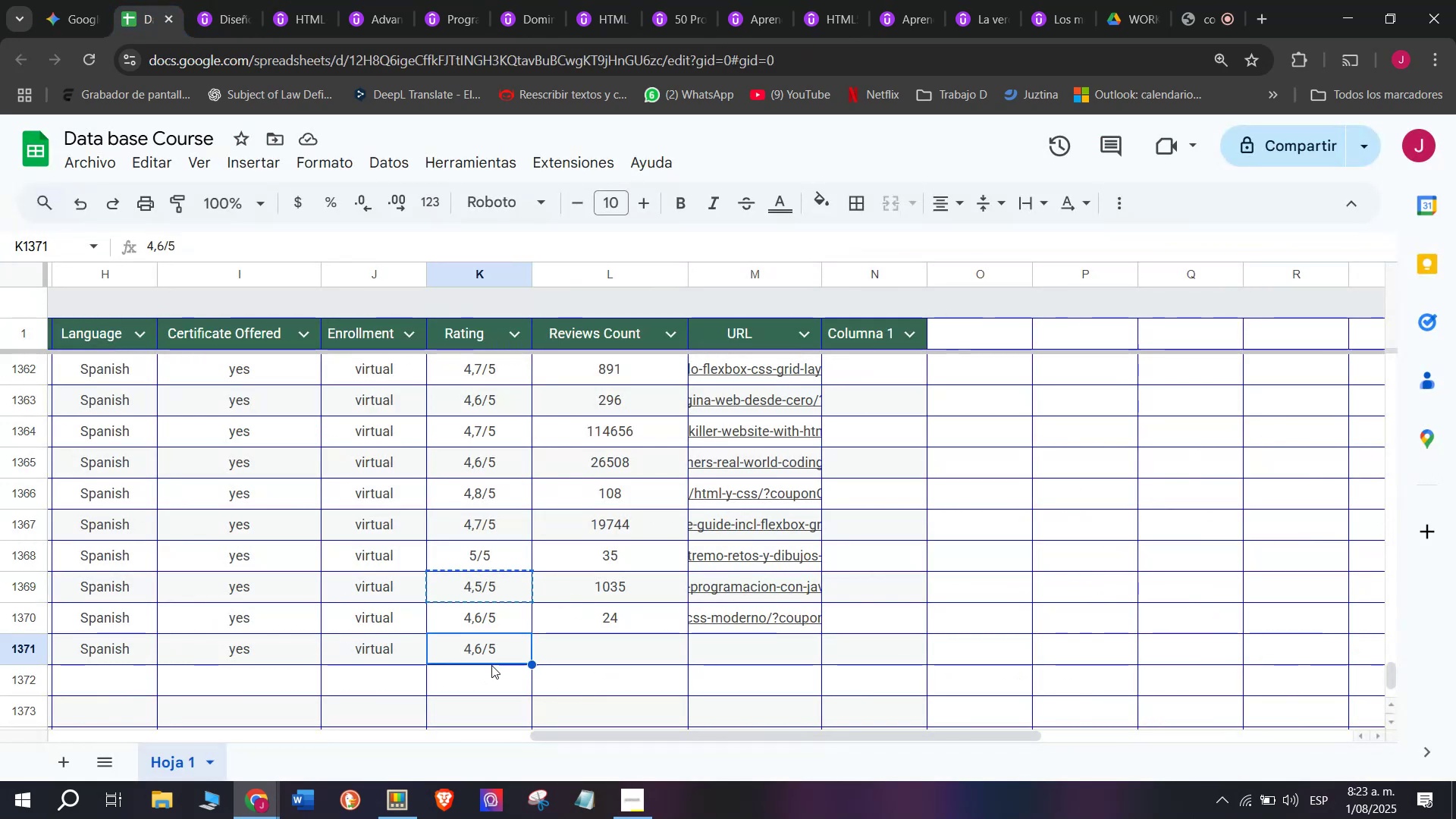 
key(Z)
 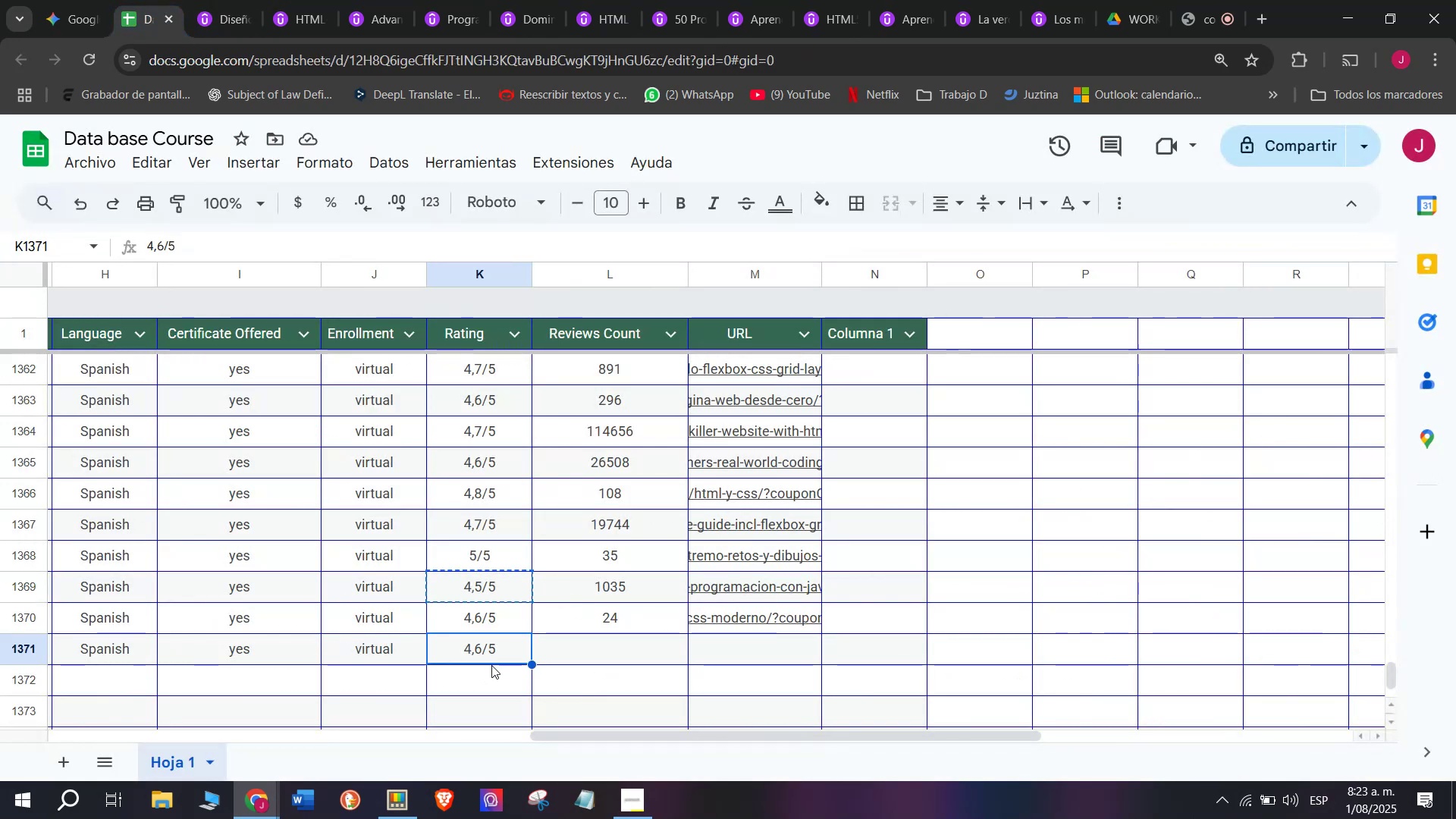 
key(Control+ControlLeft)
 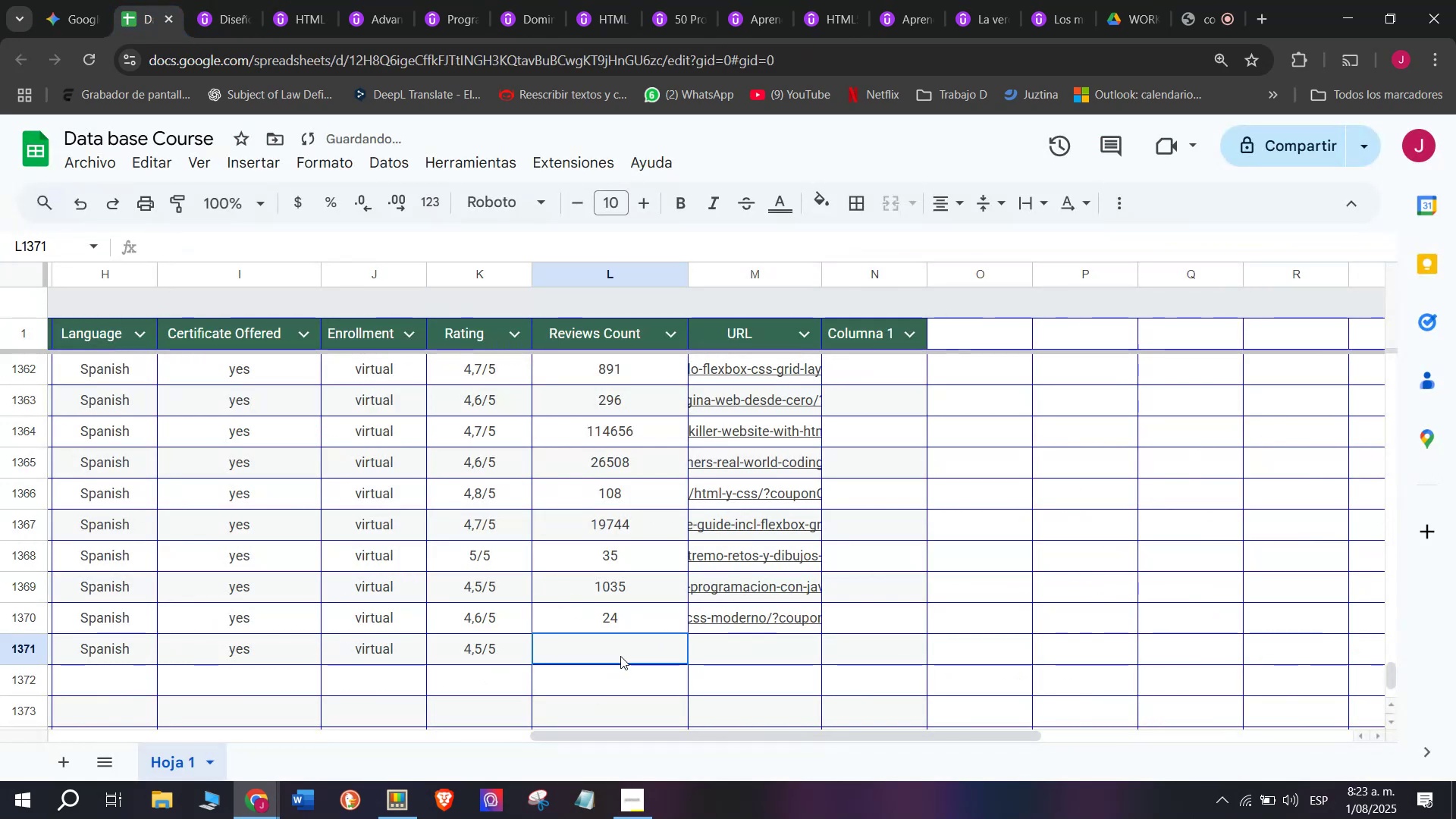 
key(Control+V)
 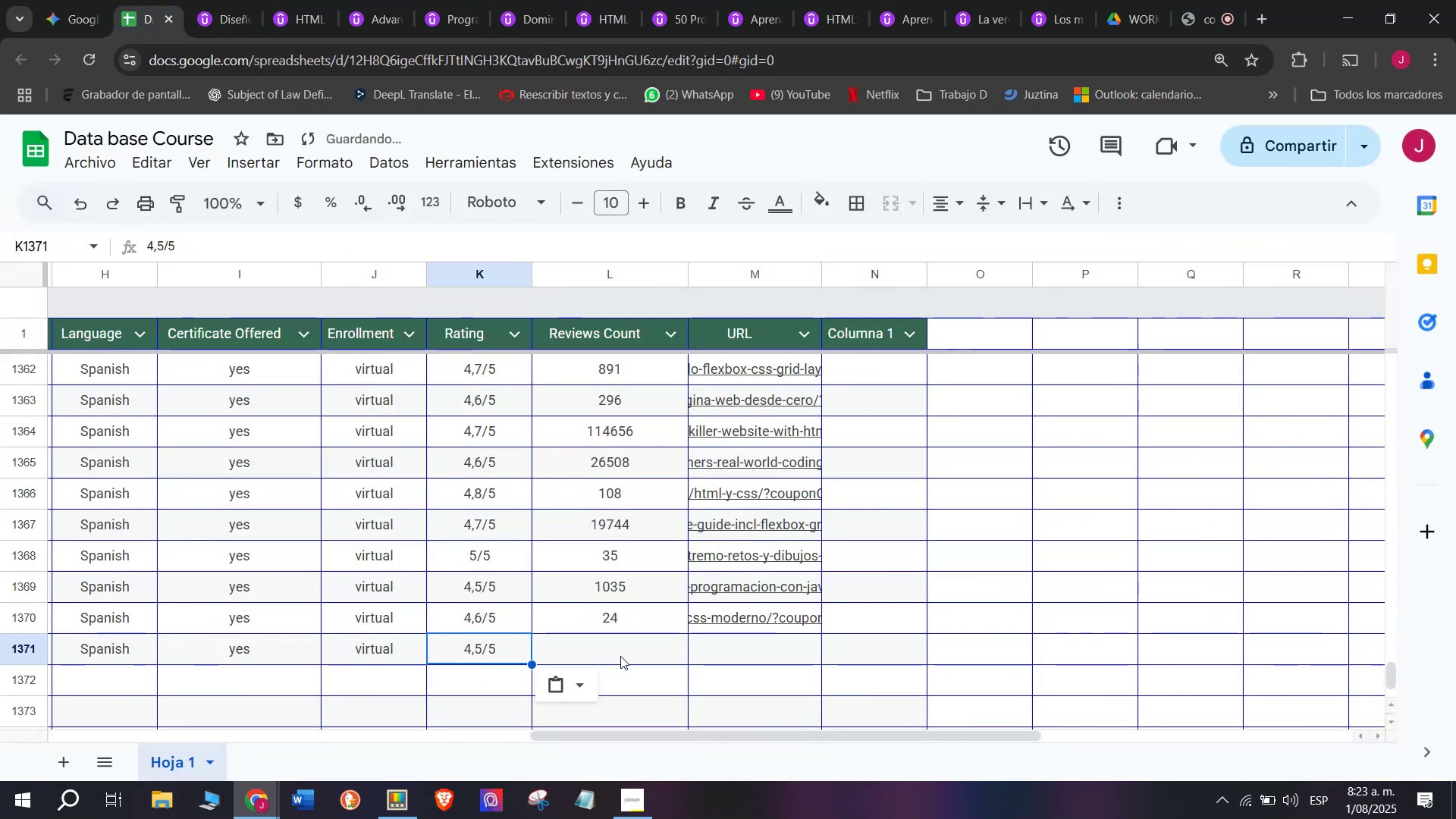 
left_click([620, 656])
 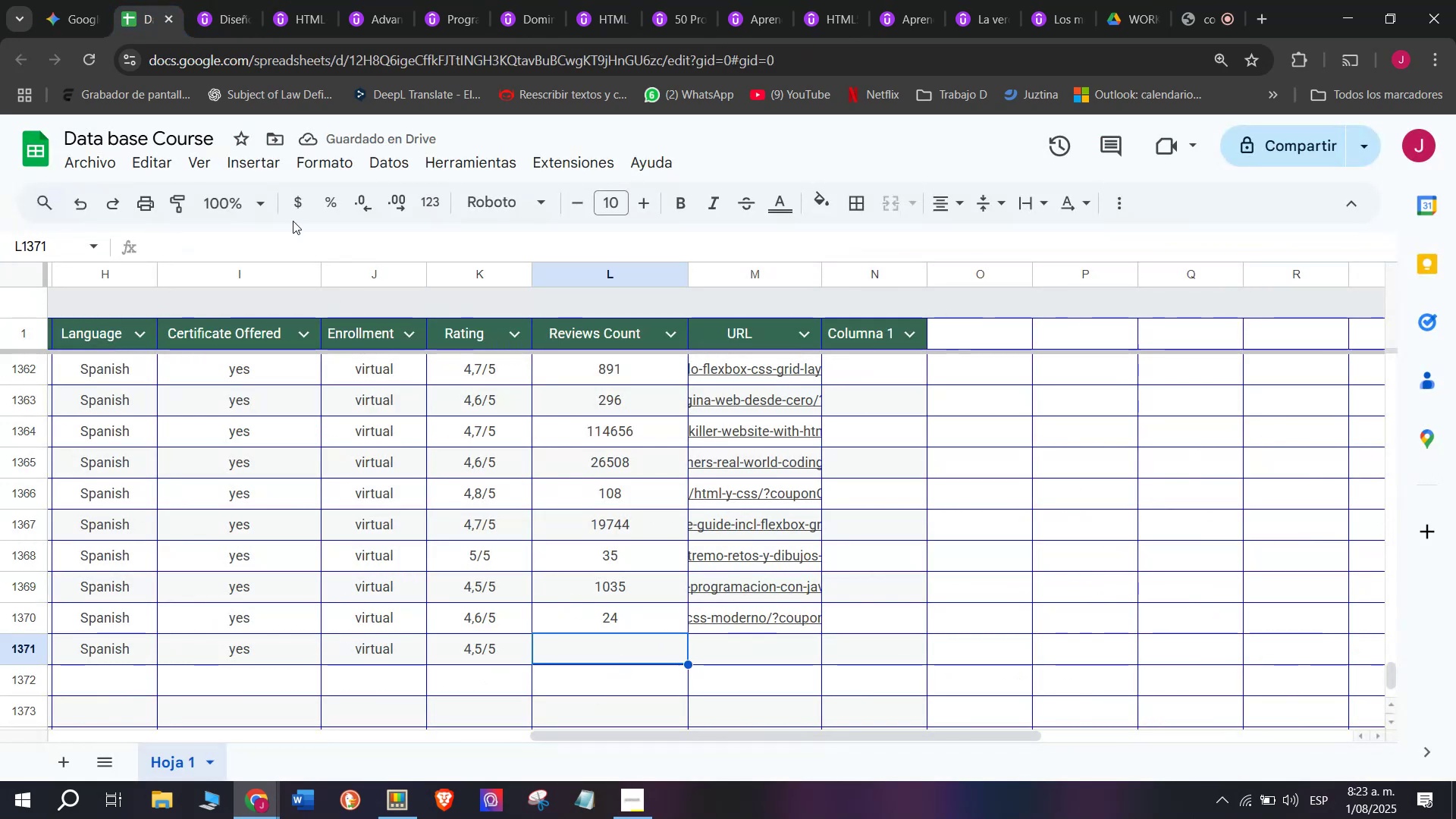 
left_click([223, 0])
 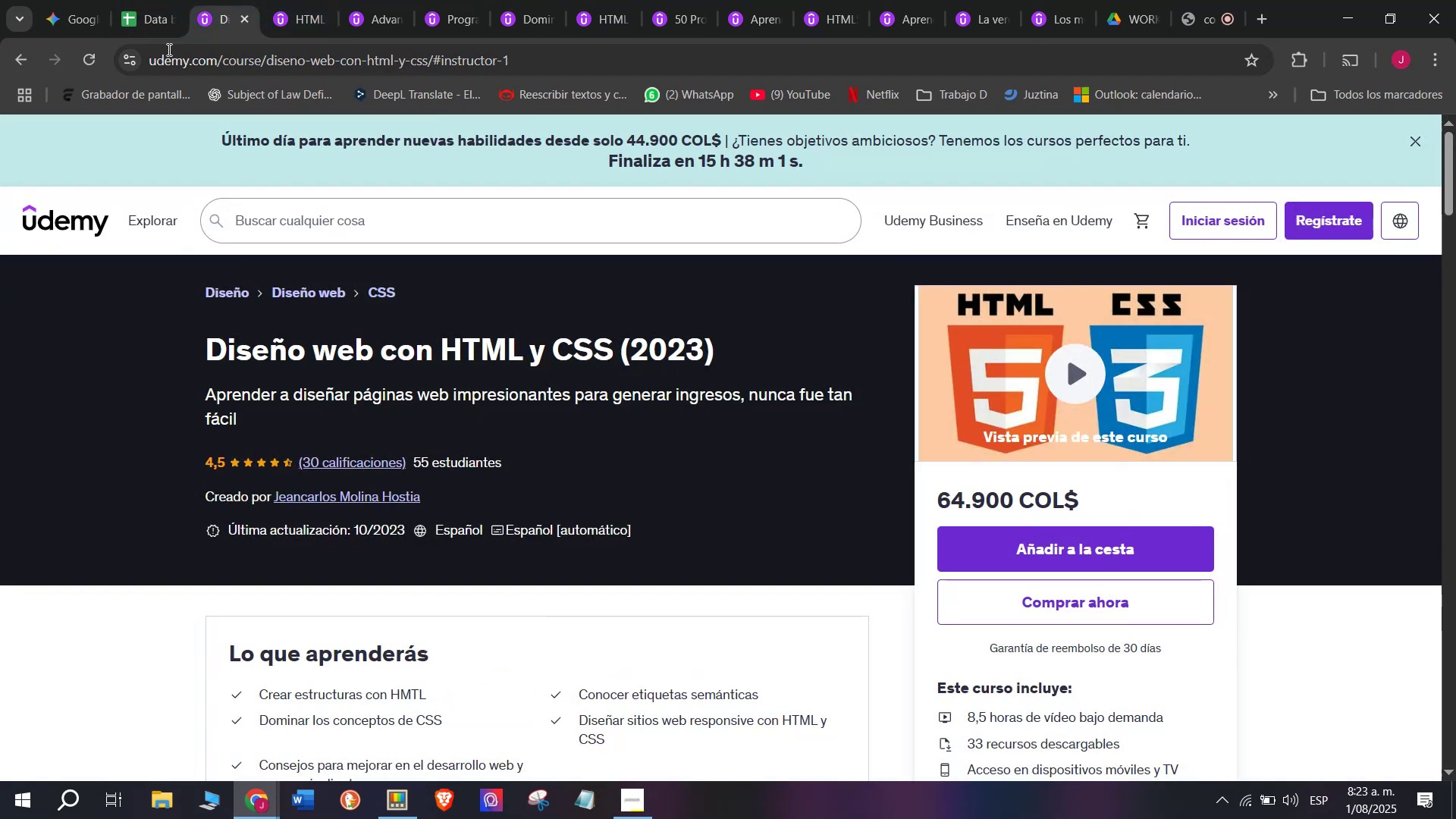 
left_click([159, 0])
 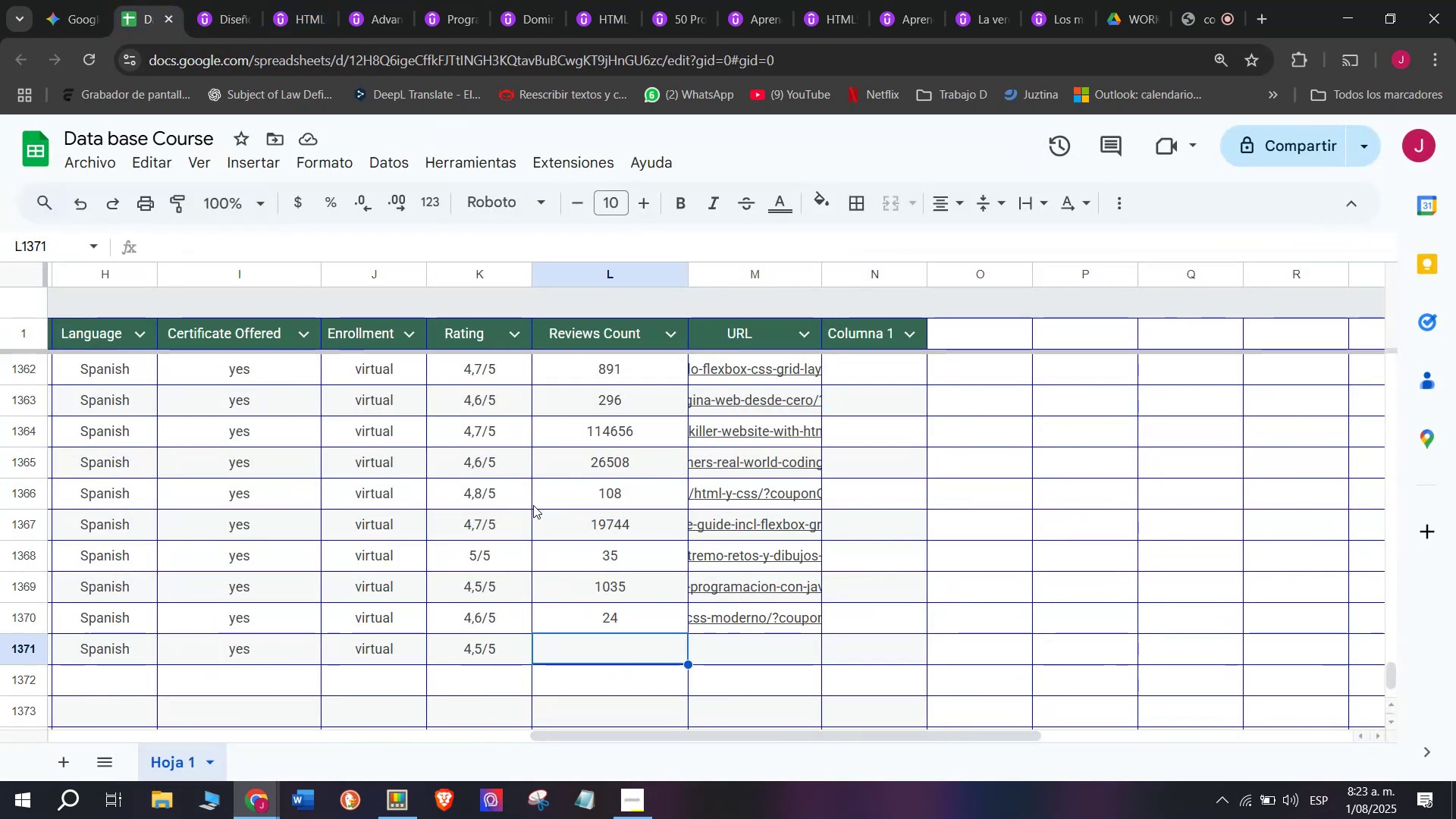 
type(30)
 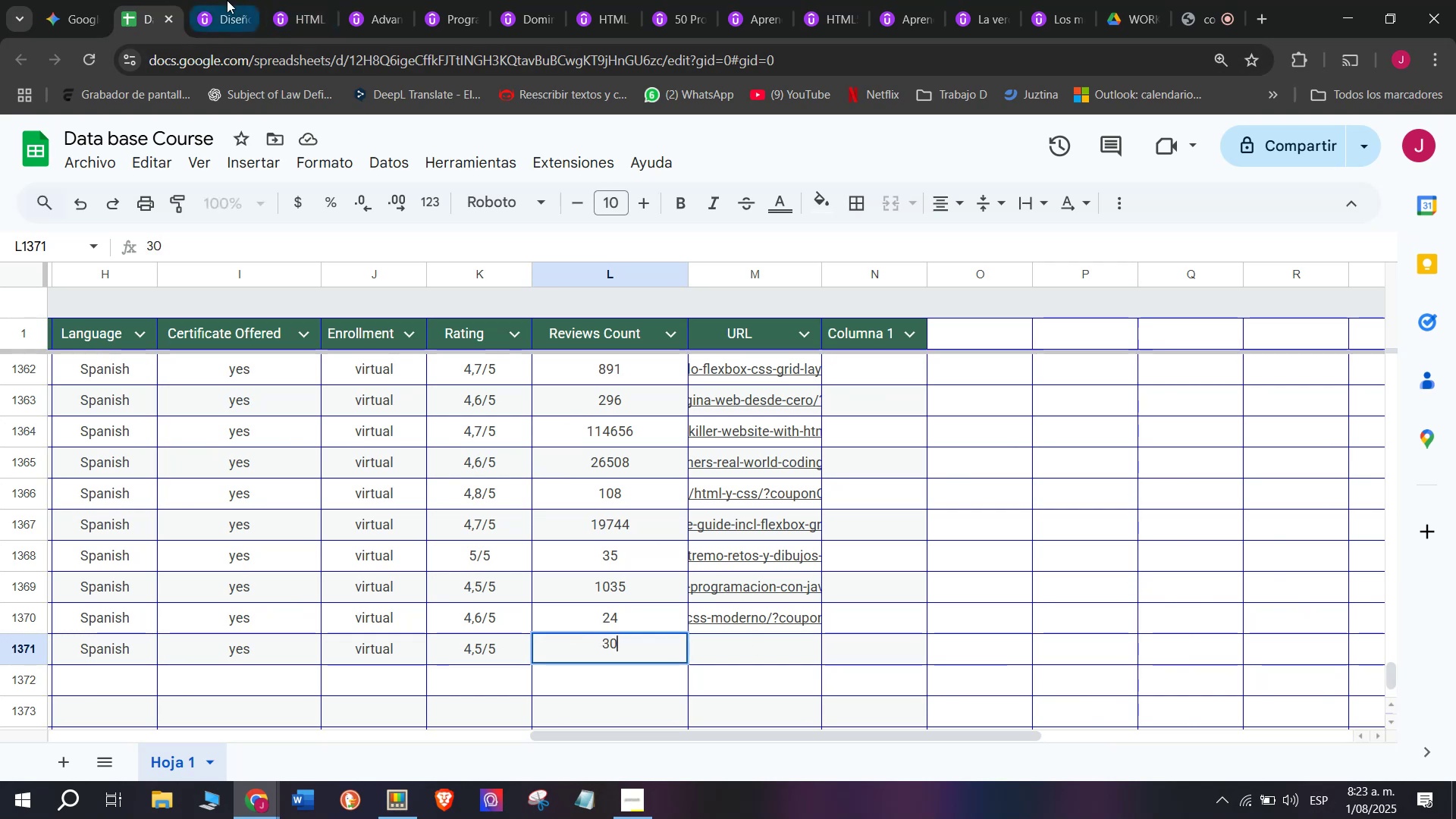 
double_click([243, 62])
 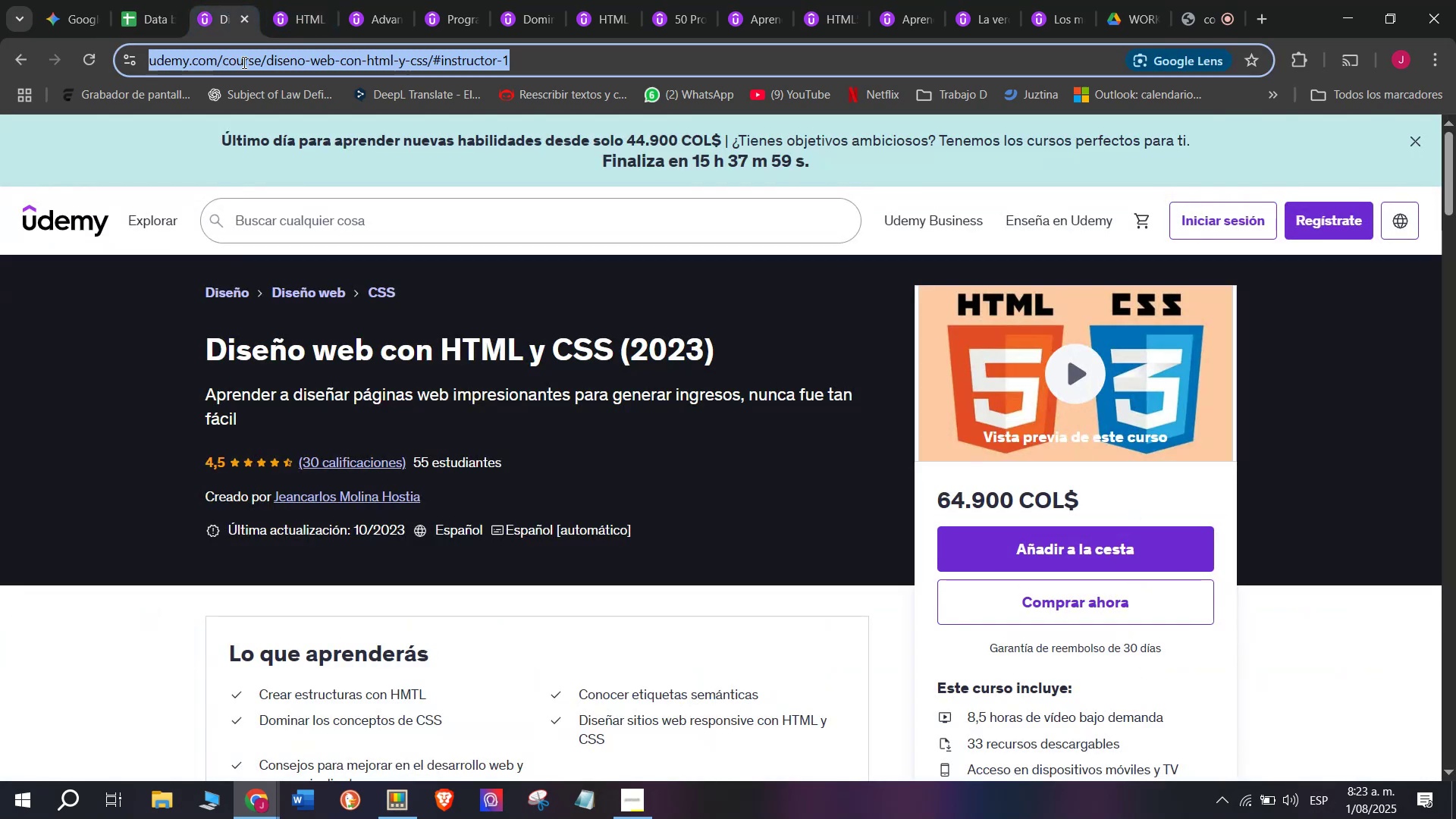 
triple_click([243, 62])
 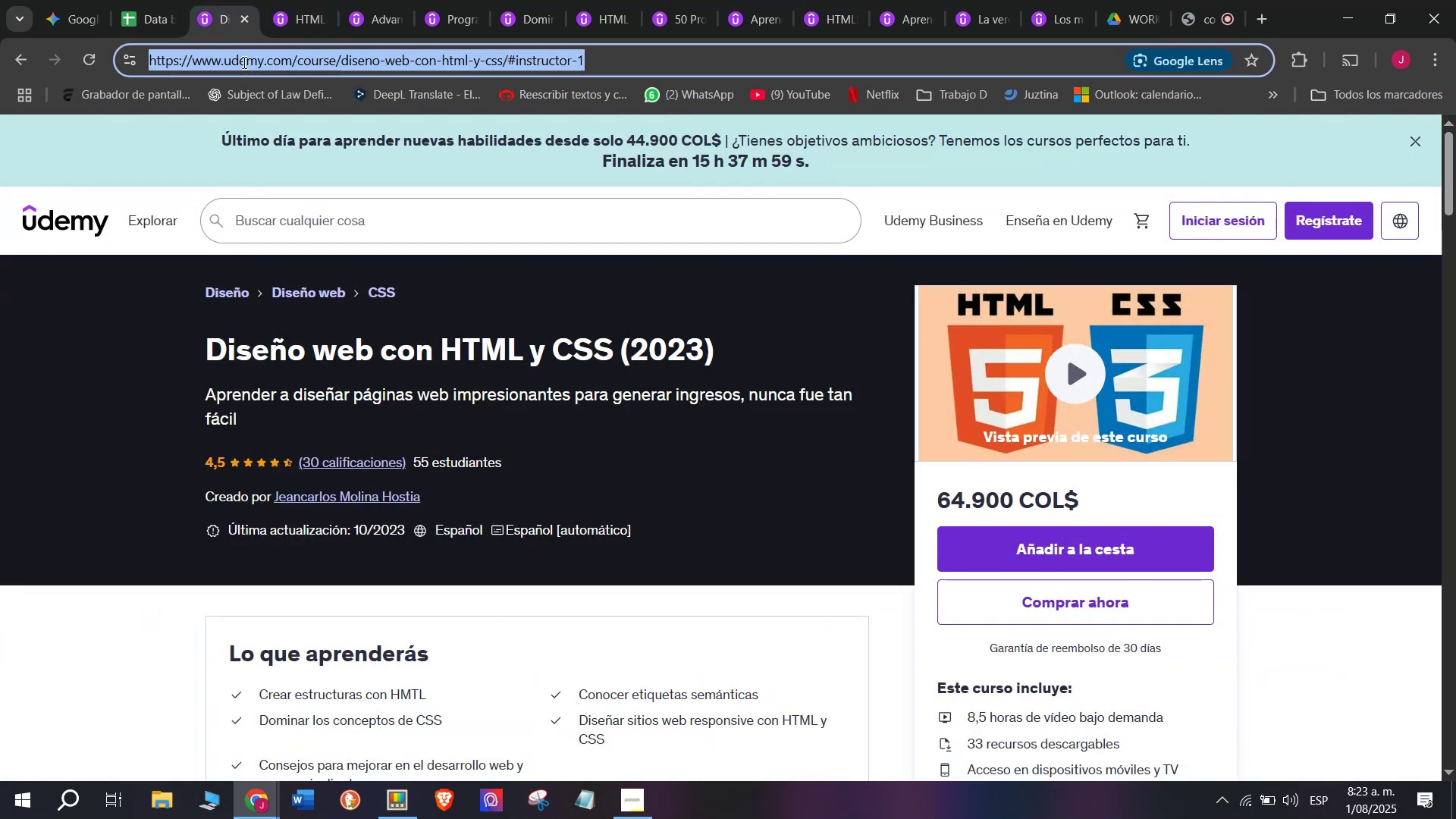 
triple_click([243, 62])
 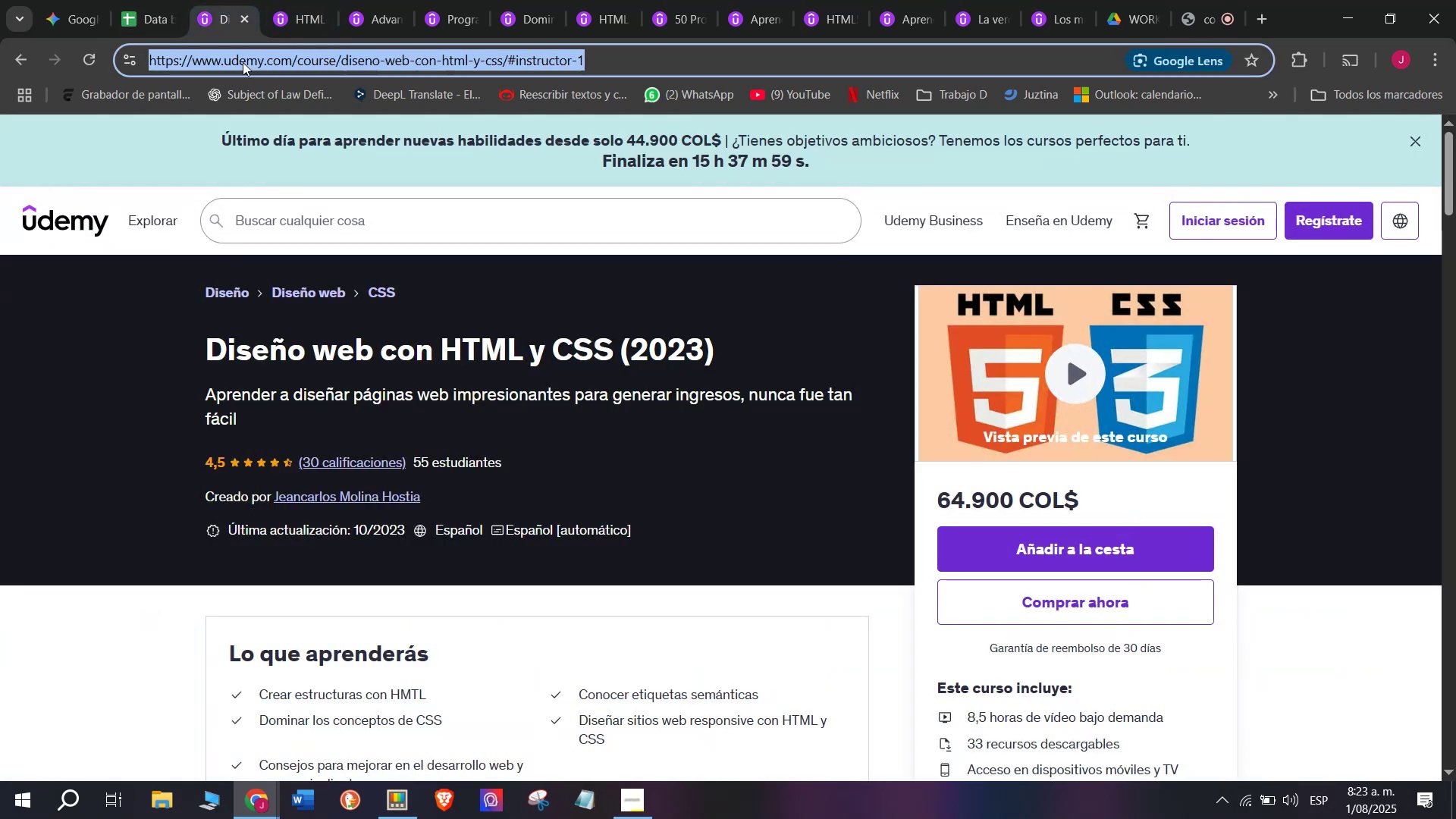 
key(Control+ControlLeft)
 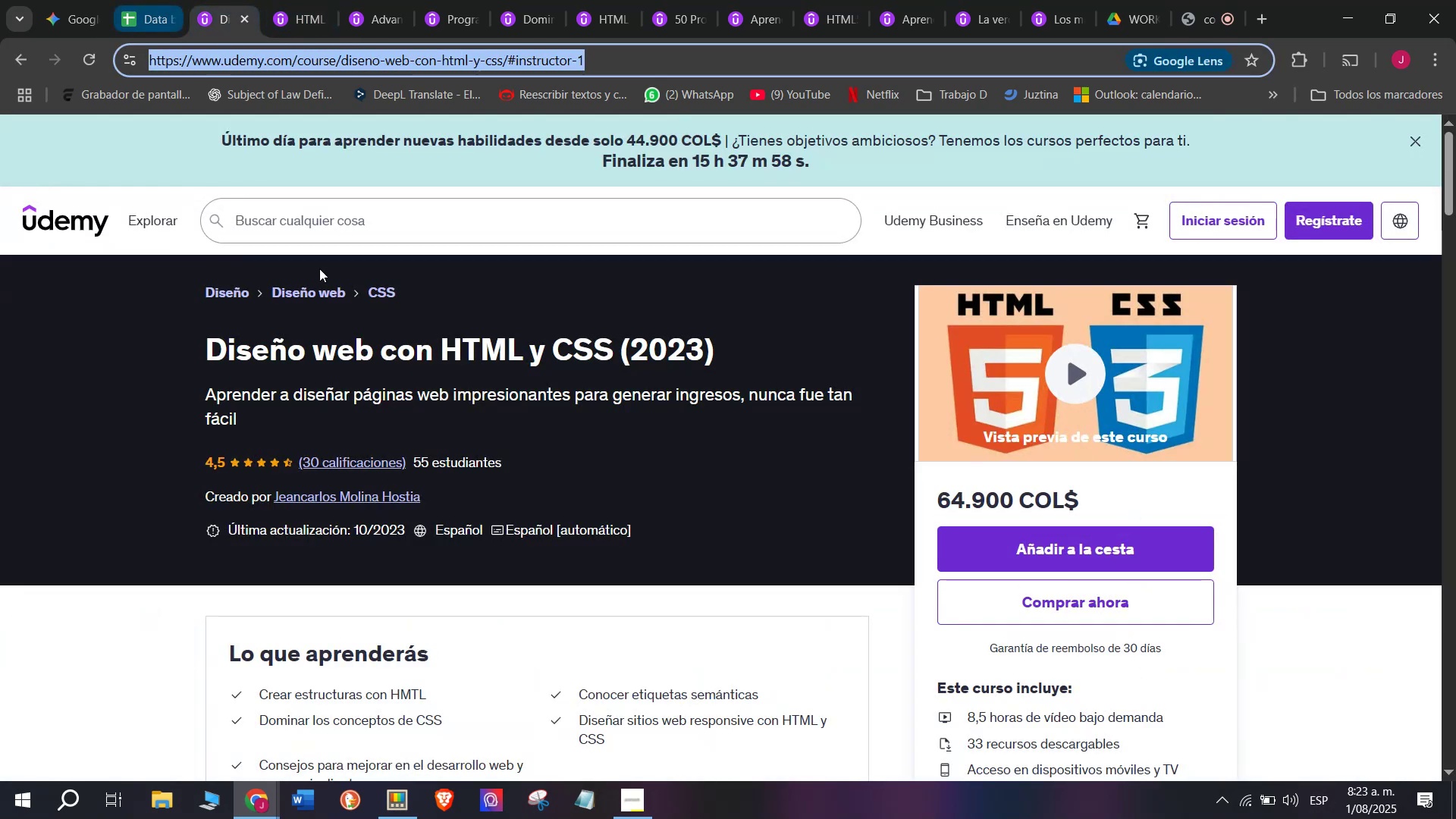 
key(Break)
 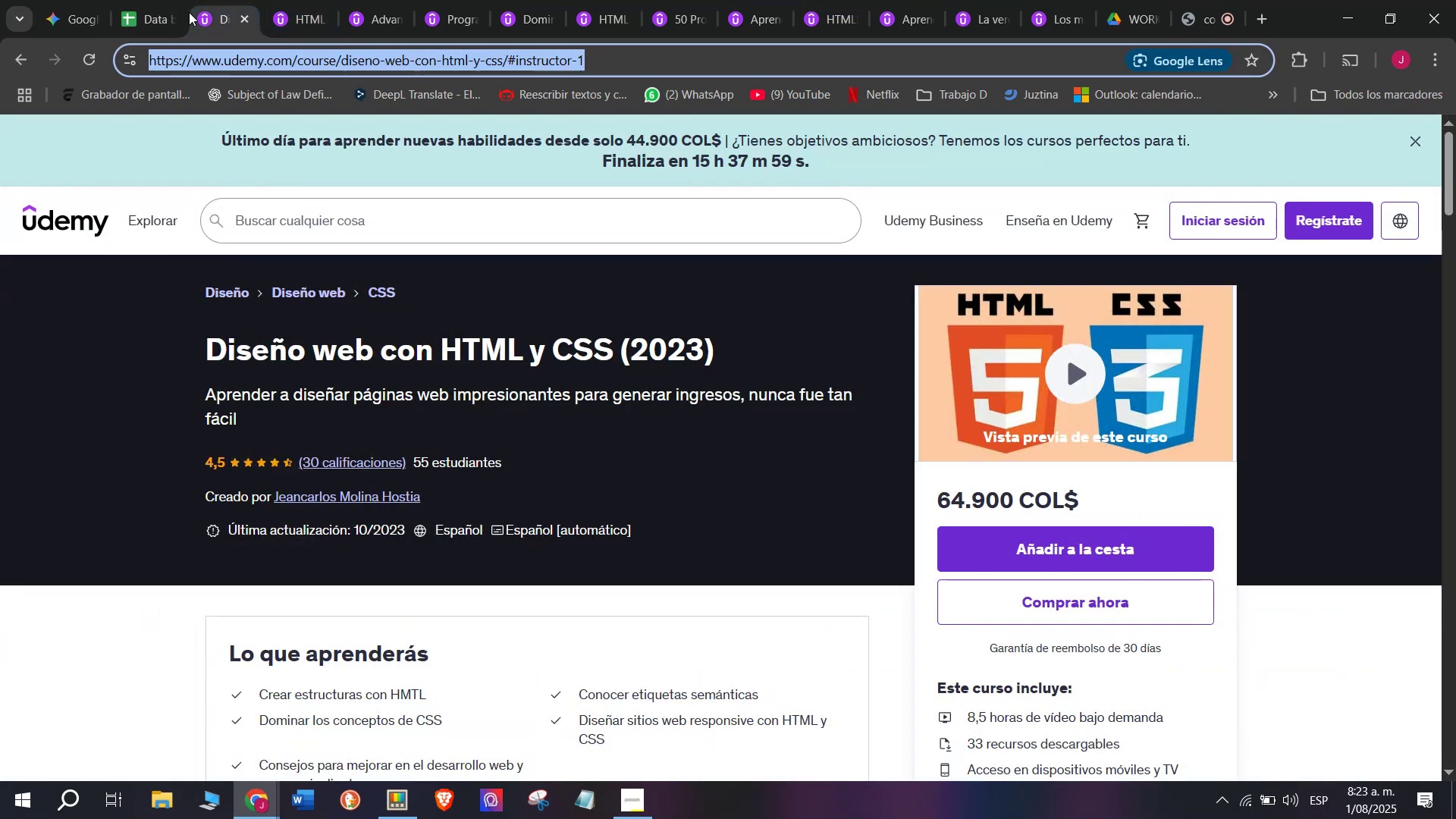 
key(Control+C)
 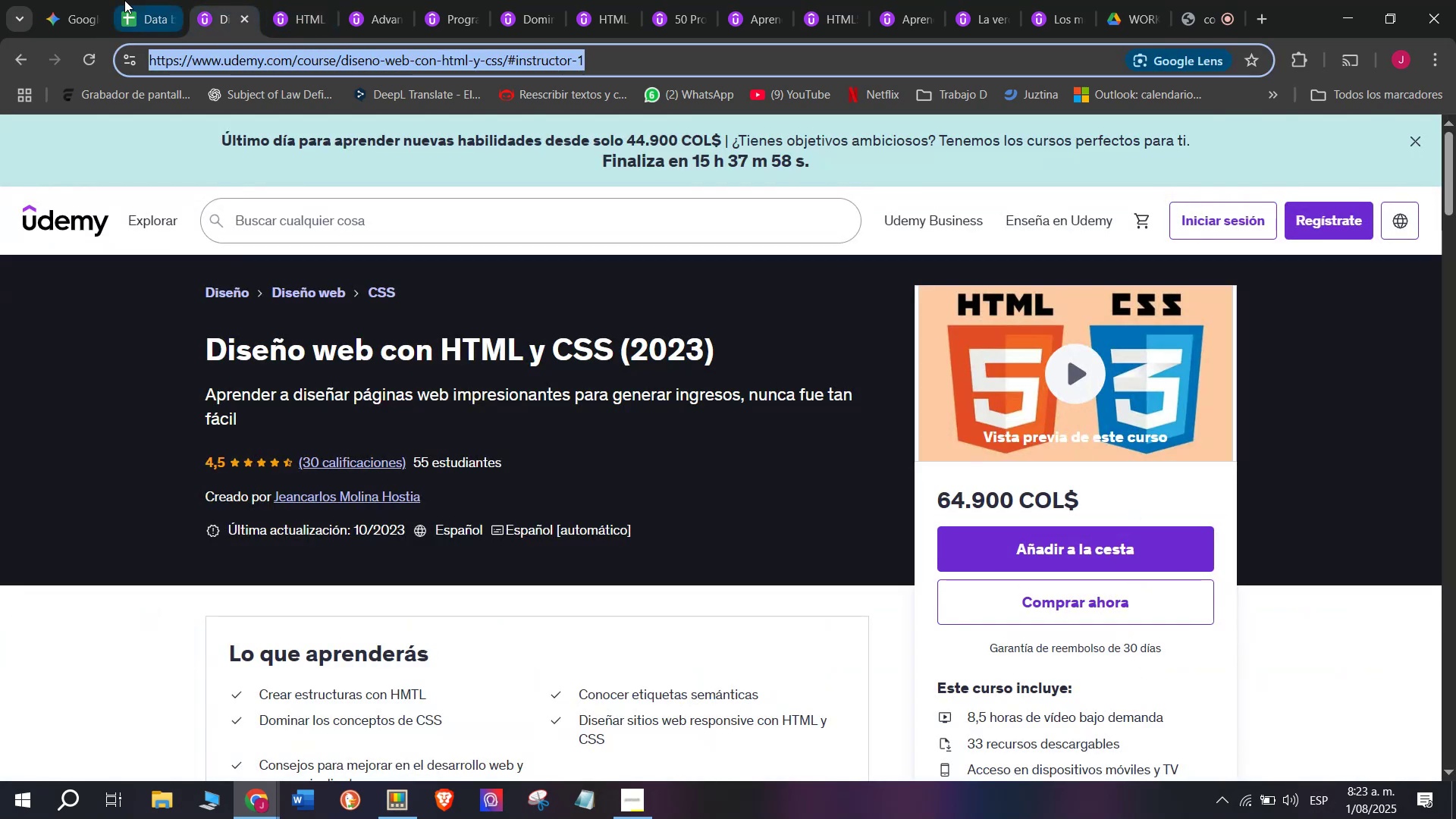 
triple_click([124, 0])
 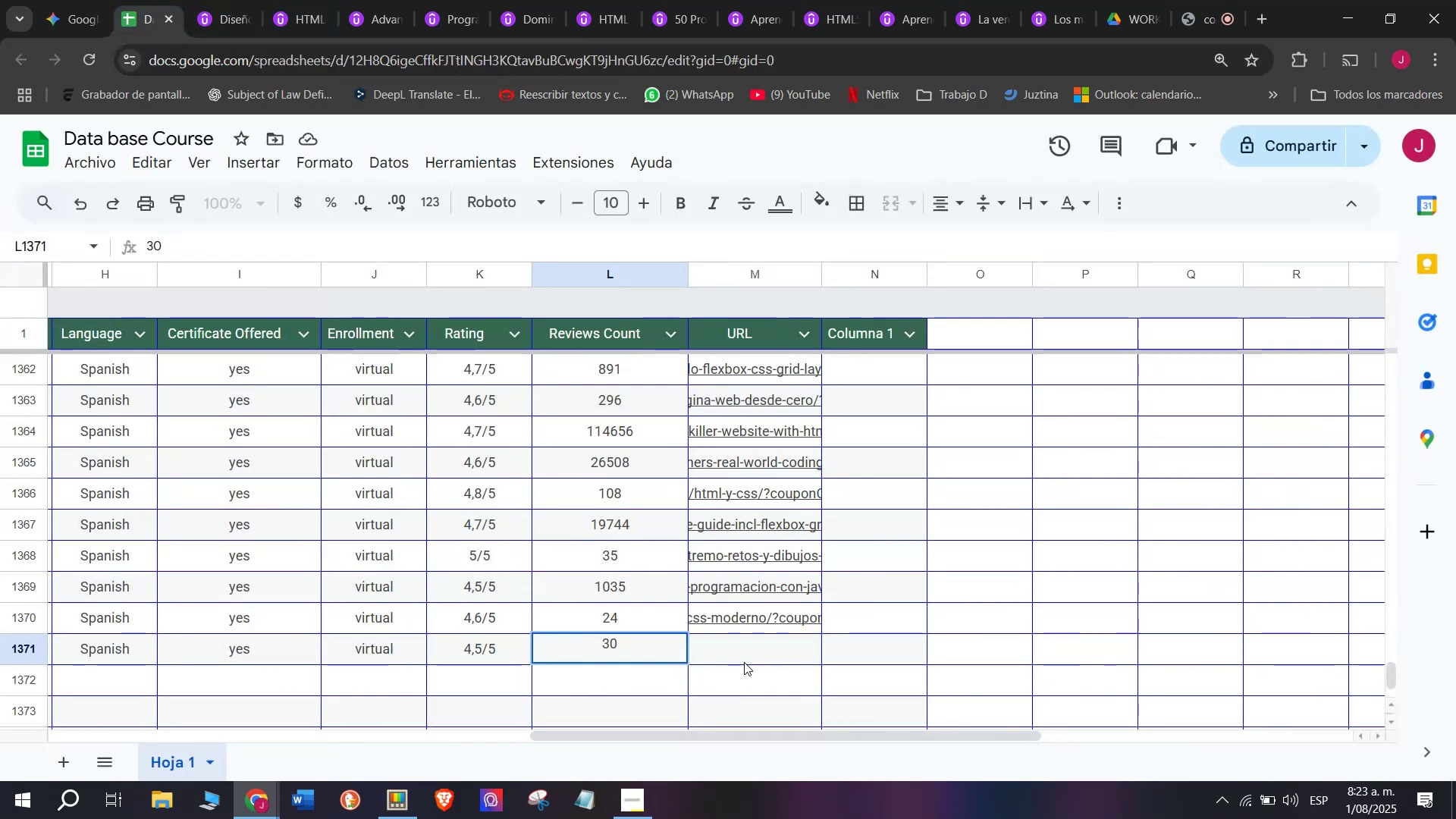 
left_click([753, 636])
 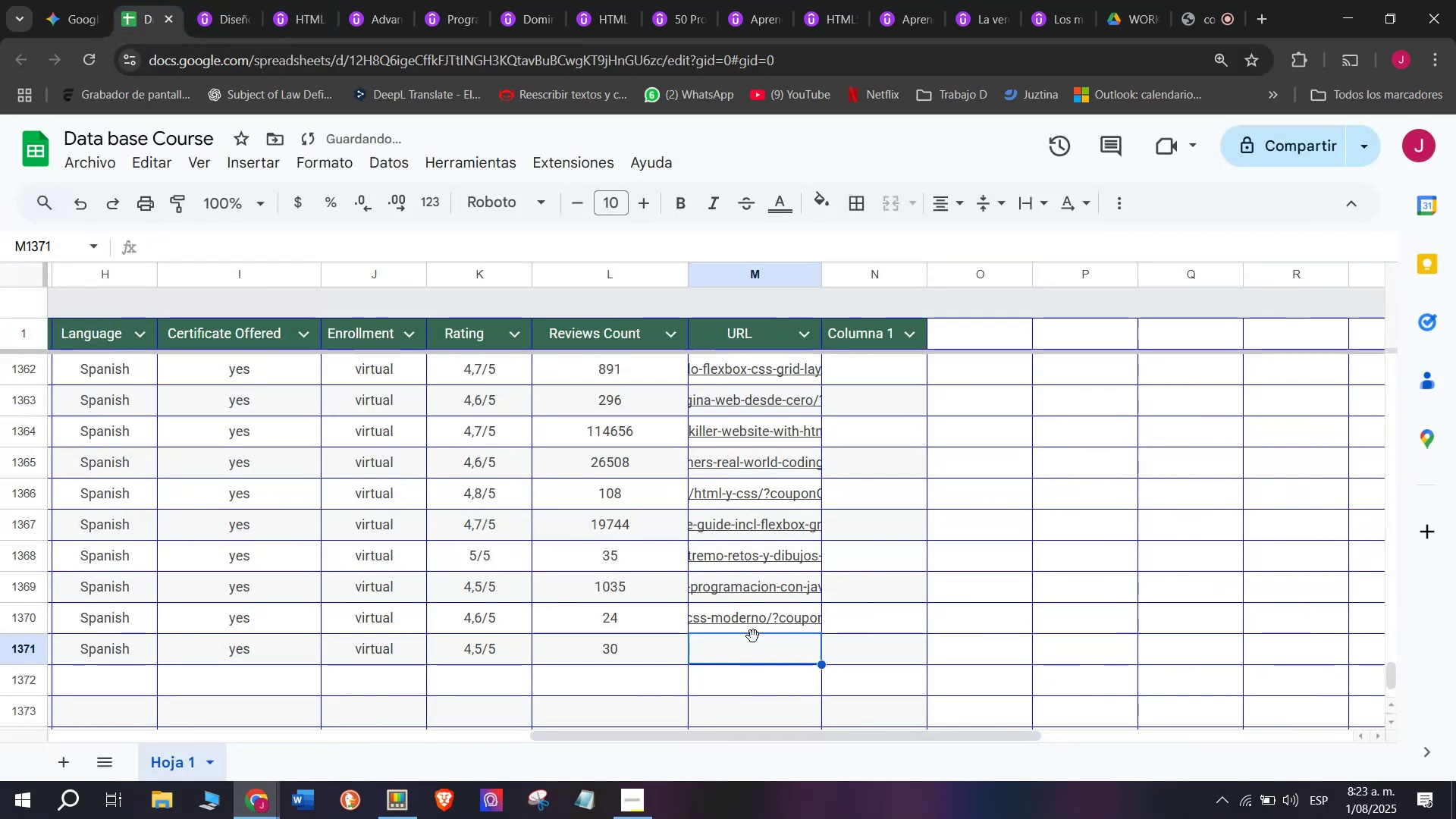 
key(Z)
 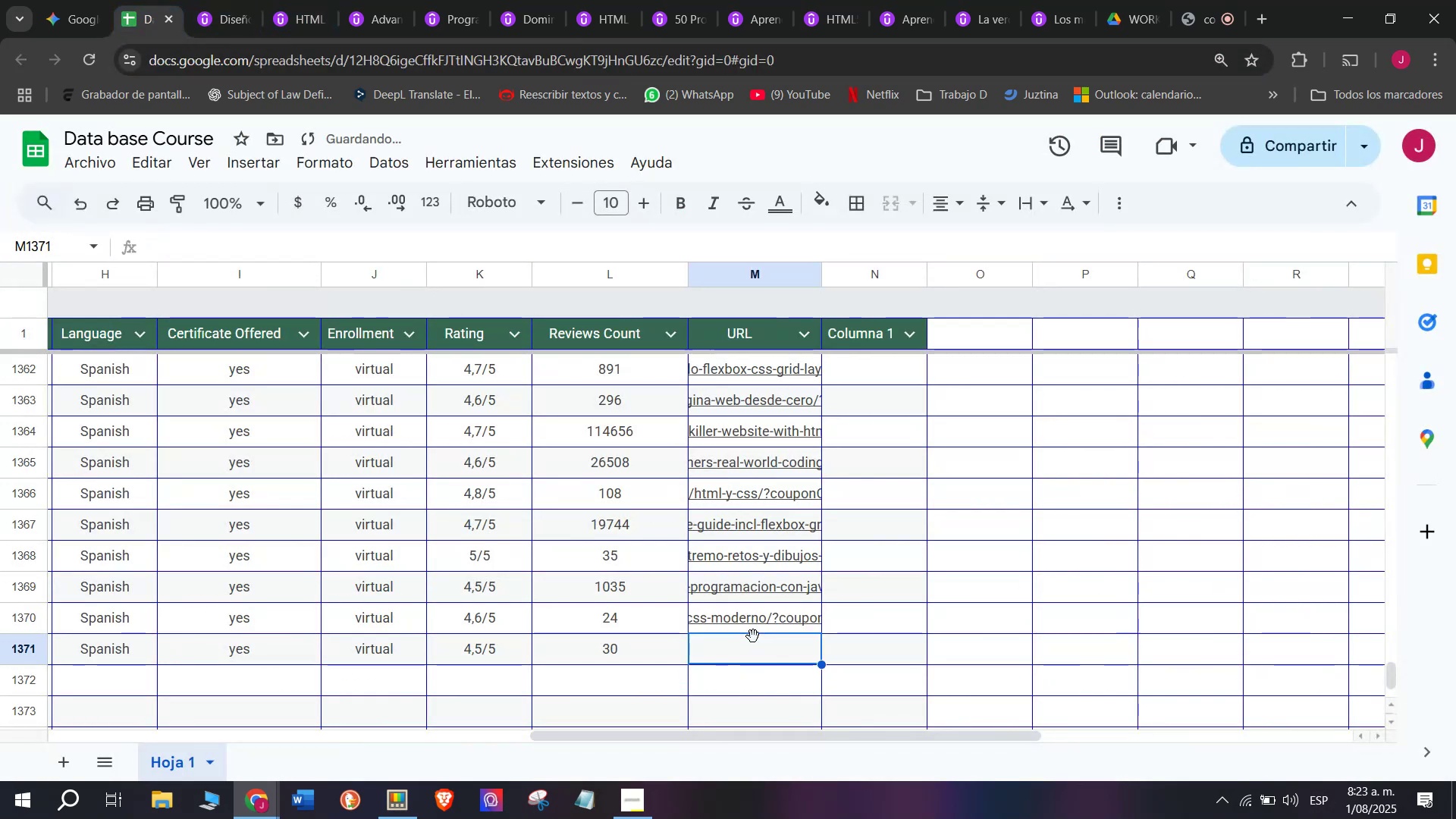 
key(Control+ControlLeft)
 